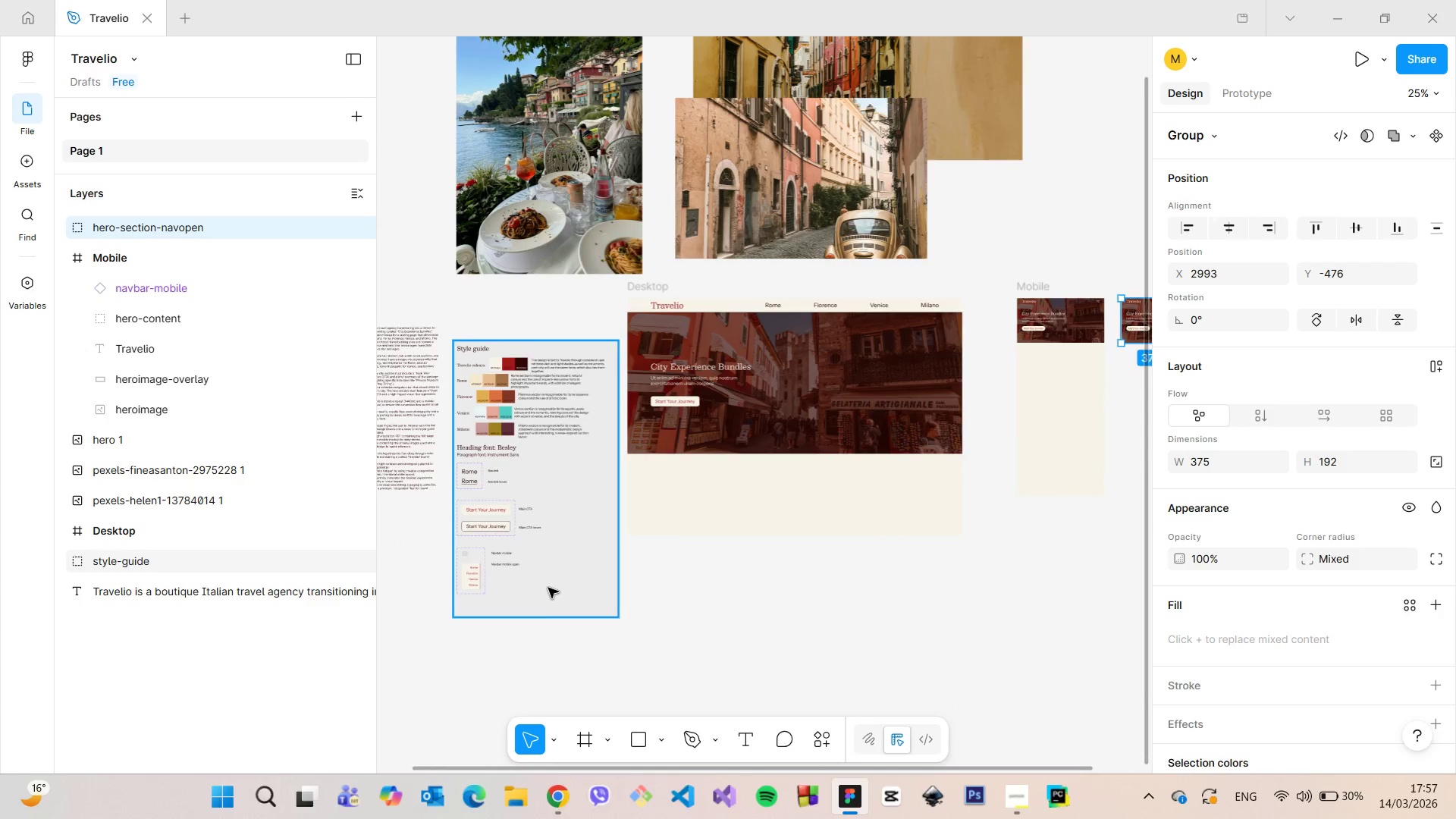 
scroll: coordinate [544, 582], scroll_direction: up, amount: 11.0
 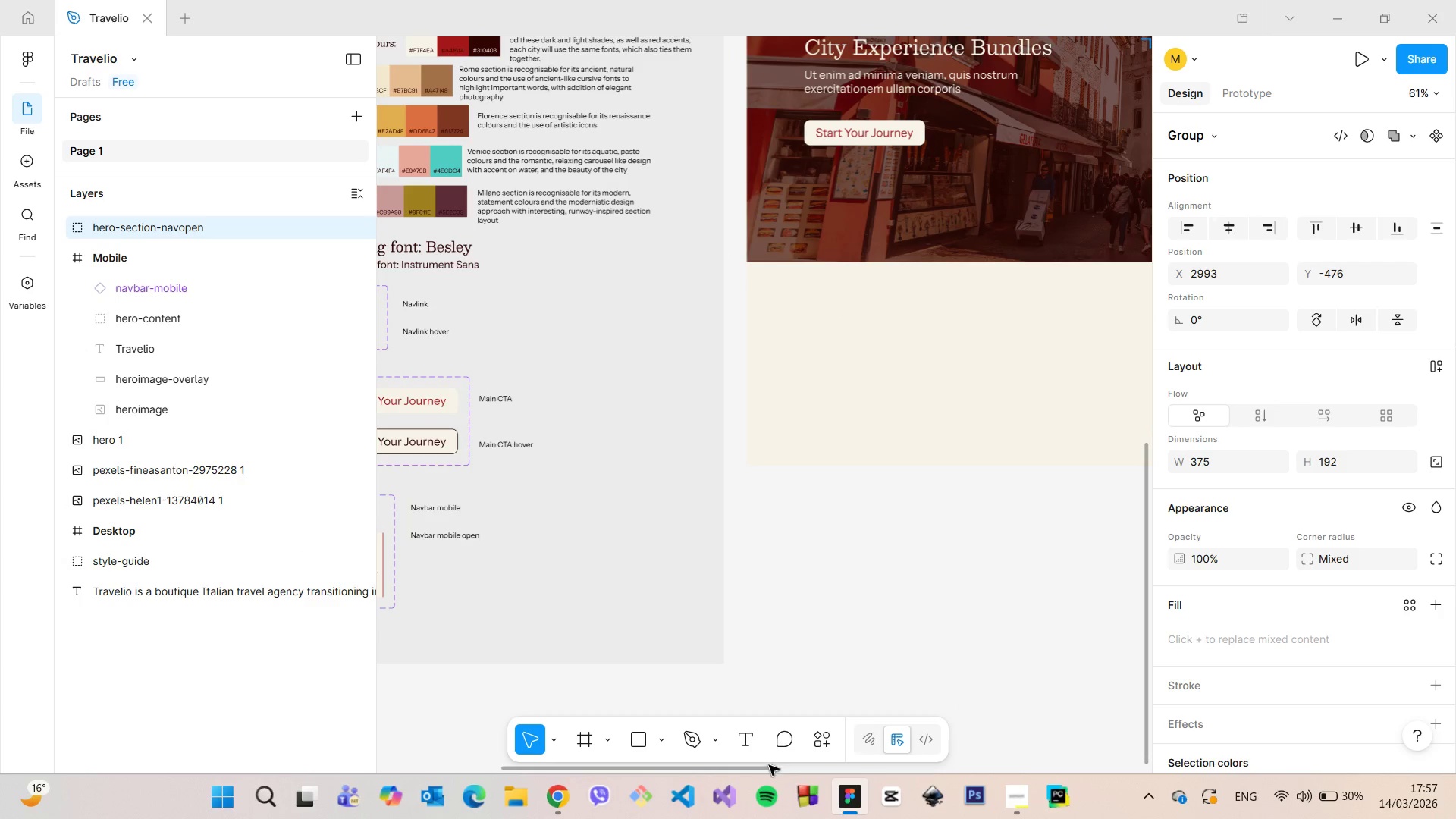 
left_click_drag(start_coordinate=[759, 770], to_coordinate=[952, 733])
 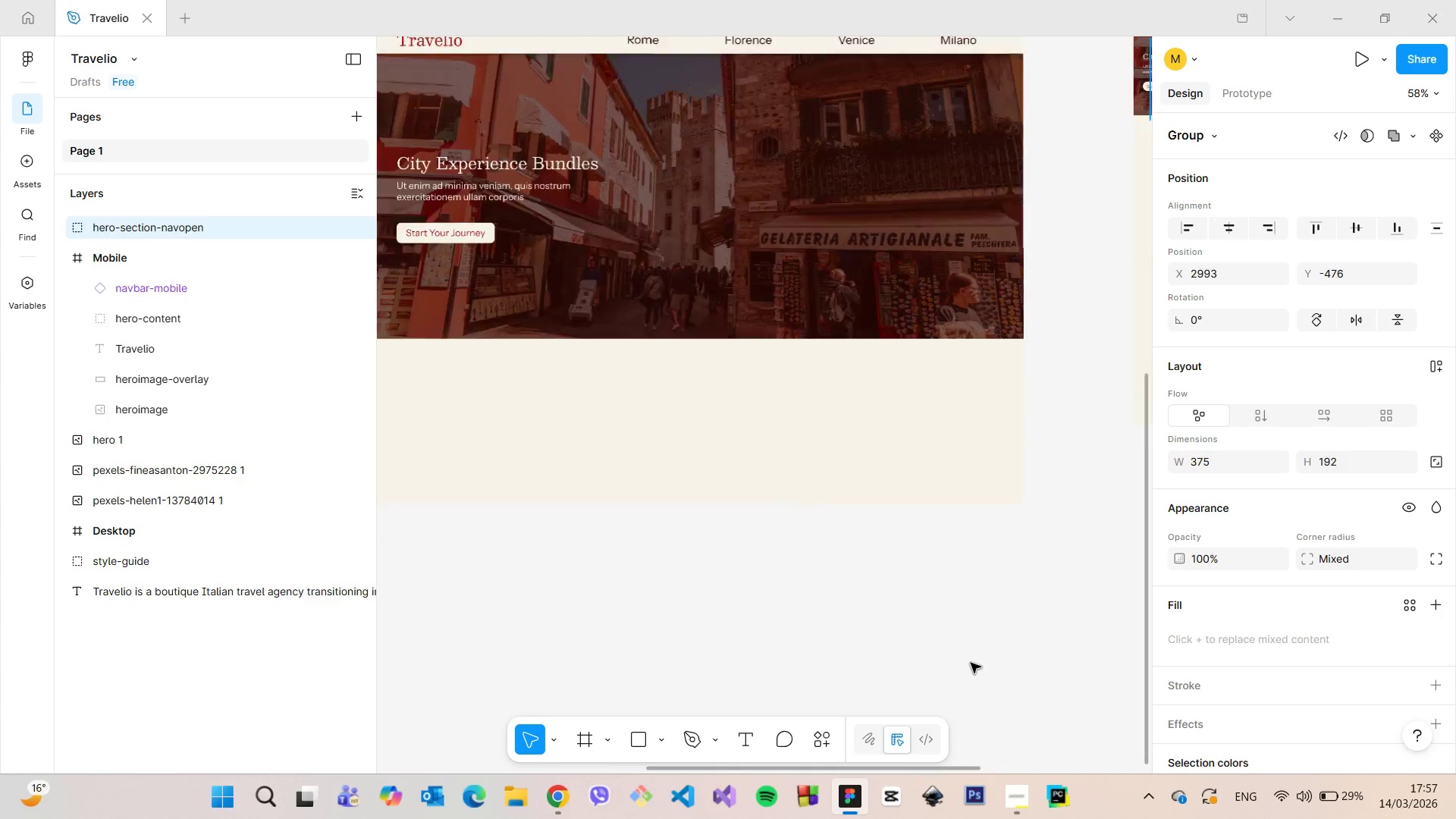 
scroll: coordinate [972, 657], scroll_direction: down, amount: 11.0
 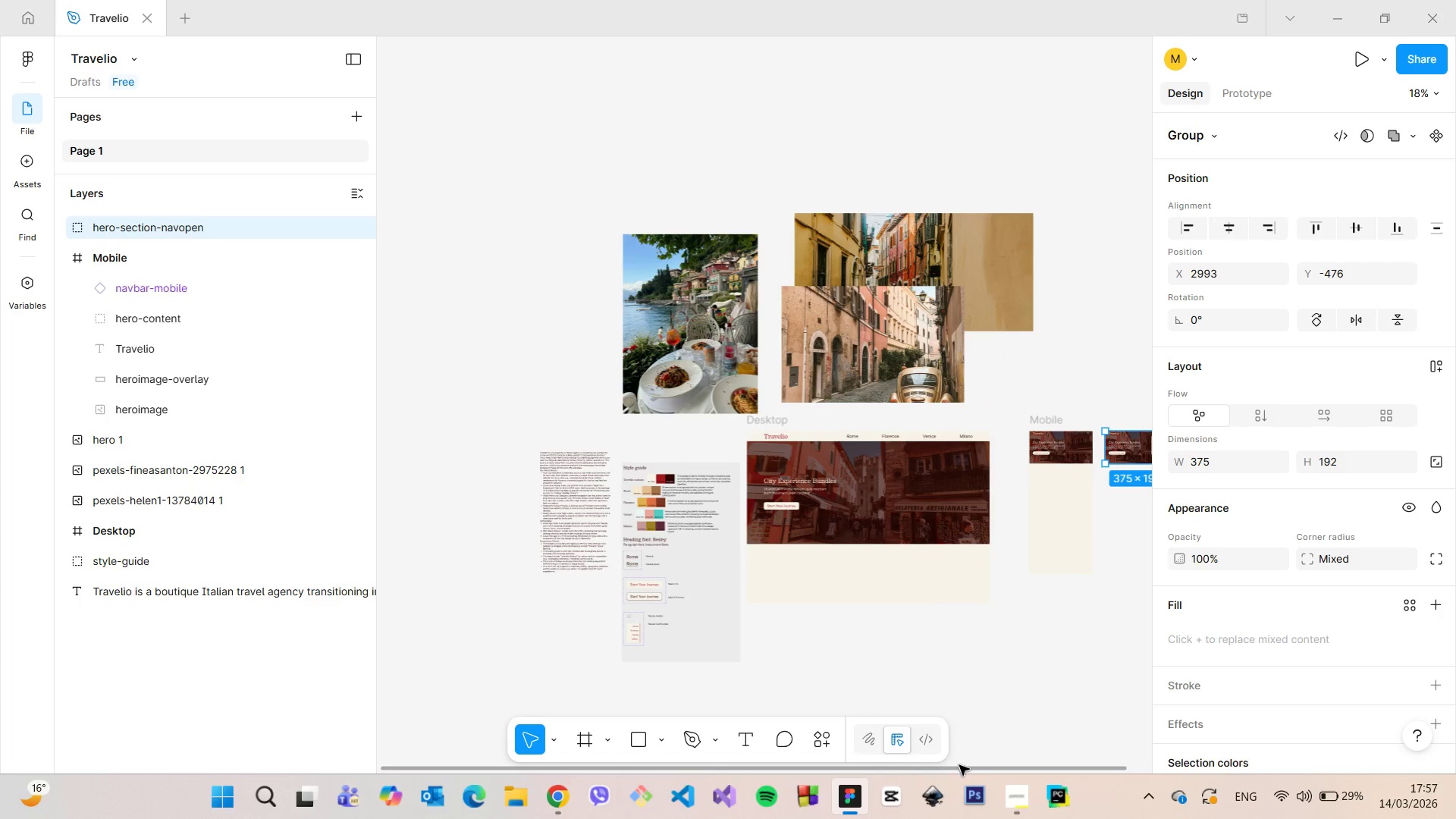 
left_click_drag(start_coordinate=[959, 767], to_coordinate=[1018, 754])
 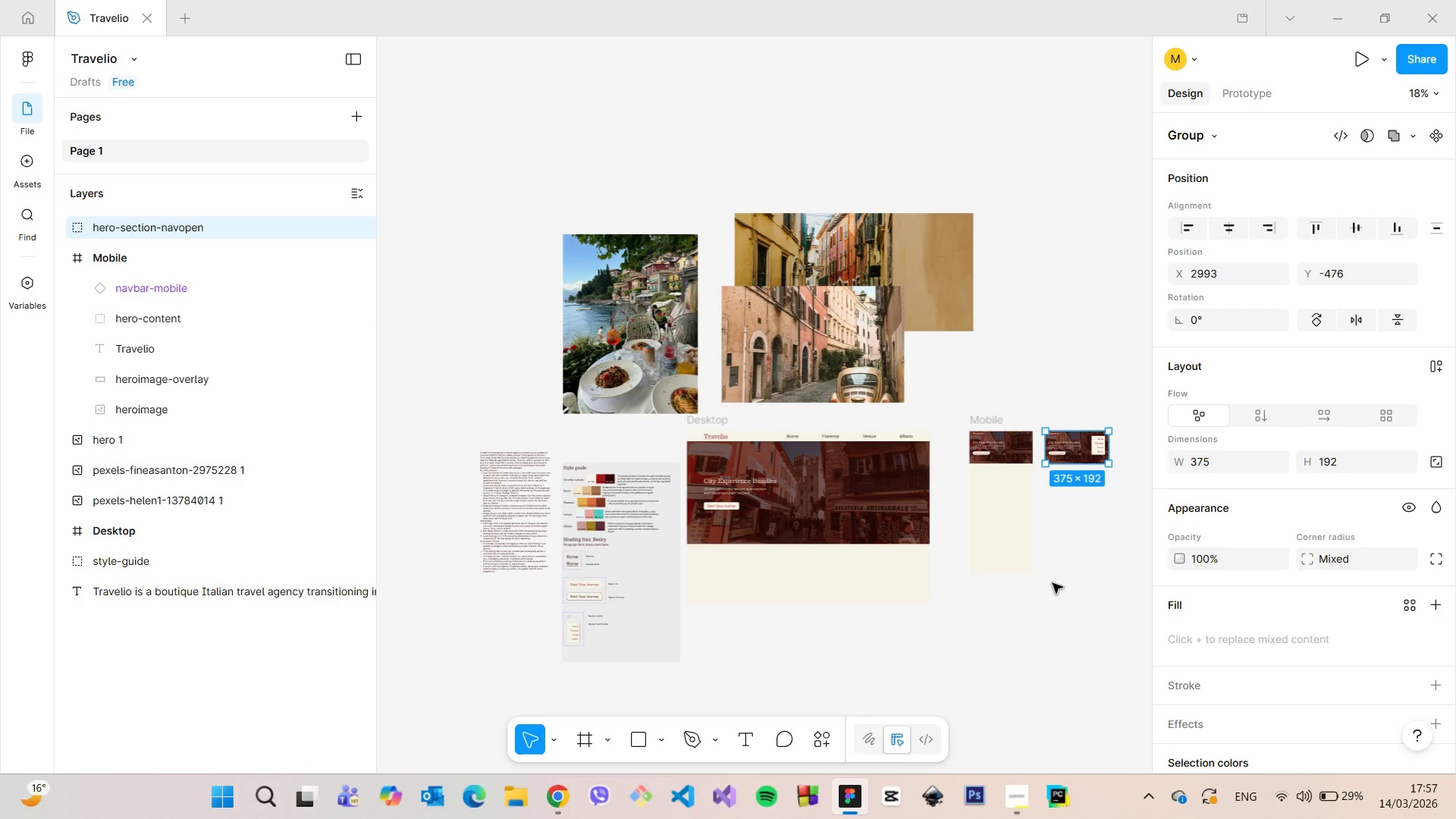 
left_click([1053, 583])
 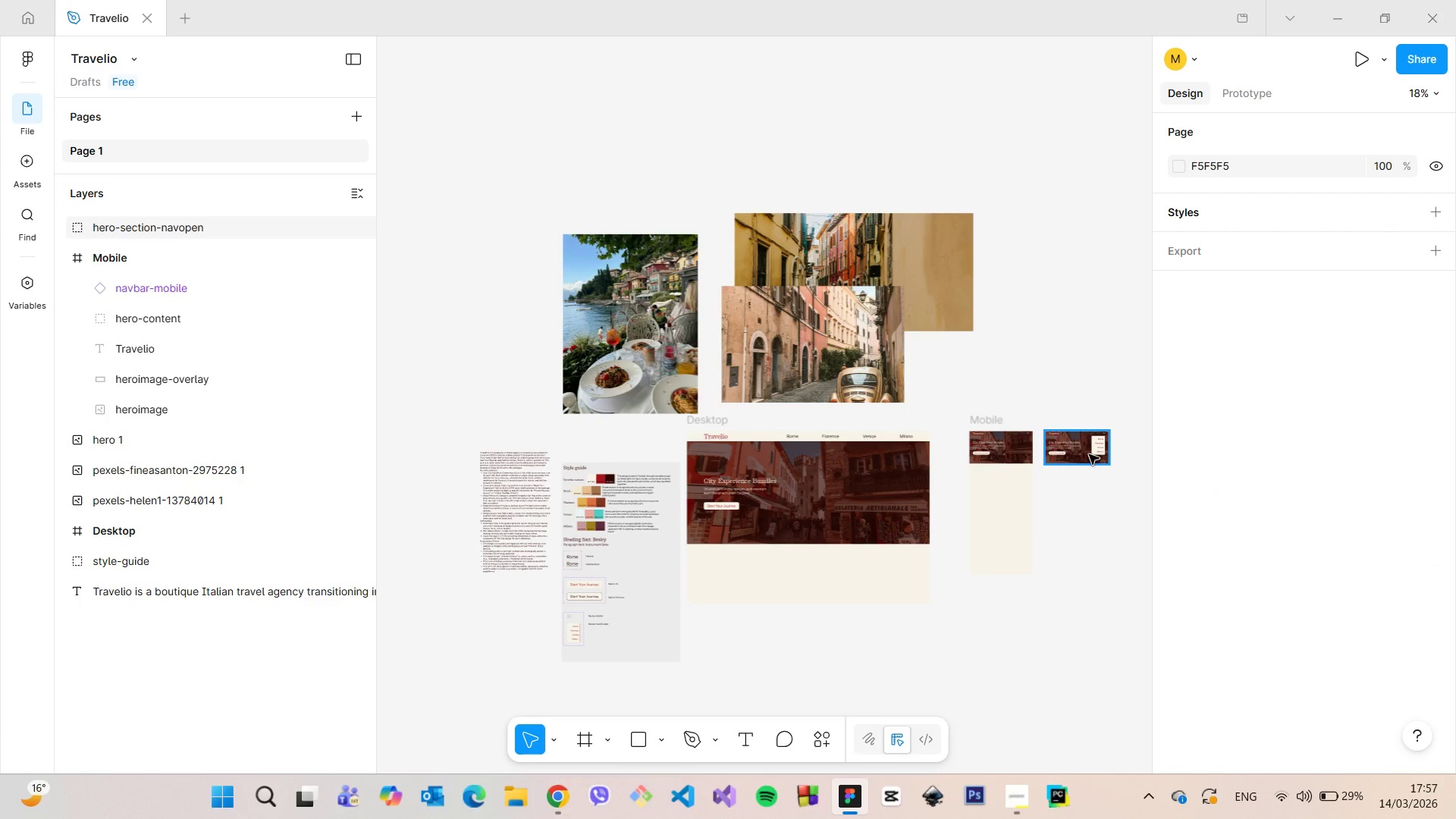 
scroll: coordinate [1095, 460], scroll_direction: up, amount: 11.0
 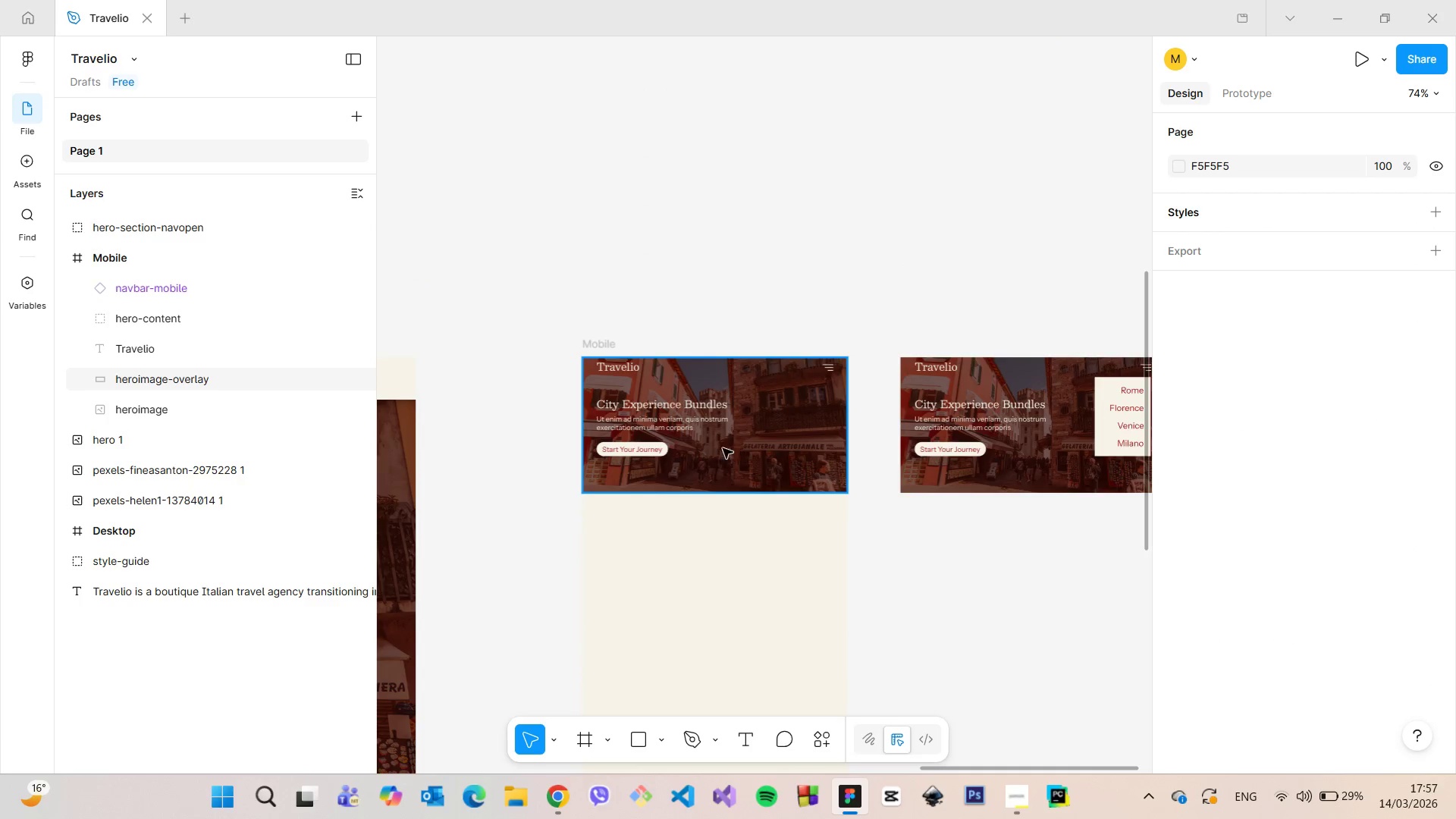 
scroll: coordinate [717, 454], scroll_direction: down, amount: 19.0
 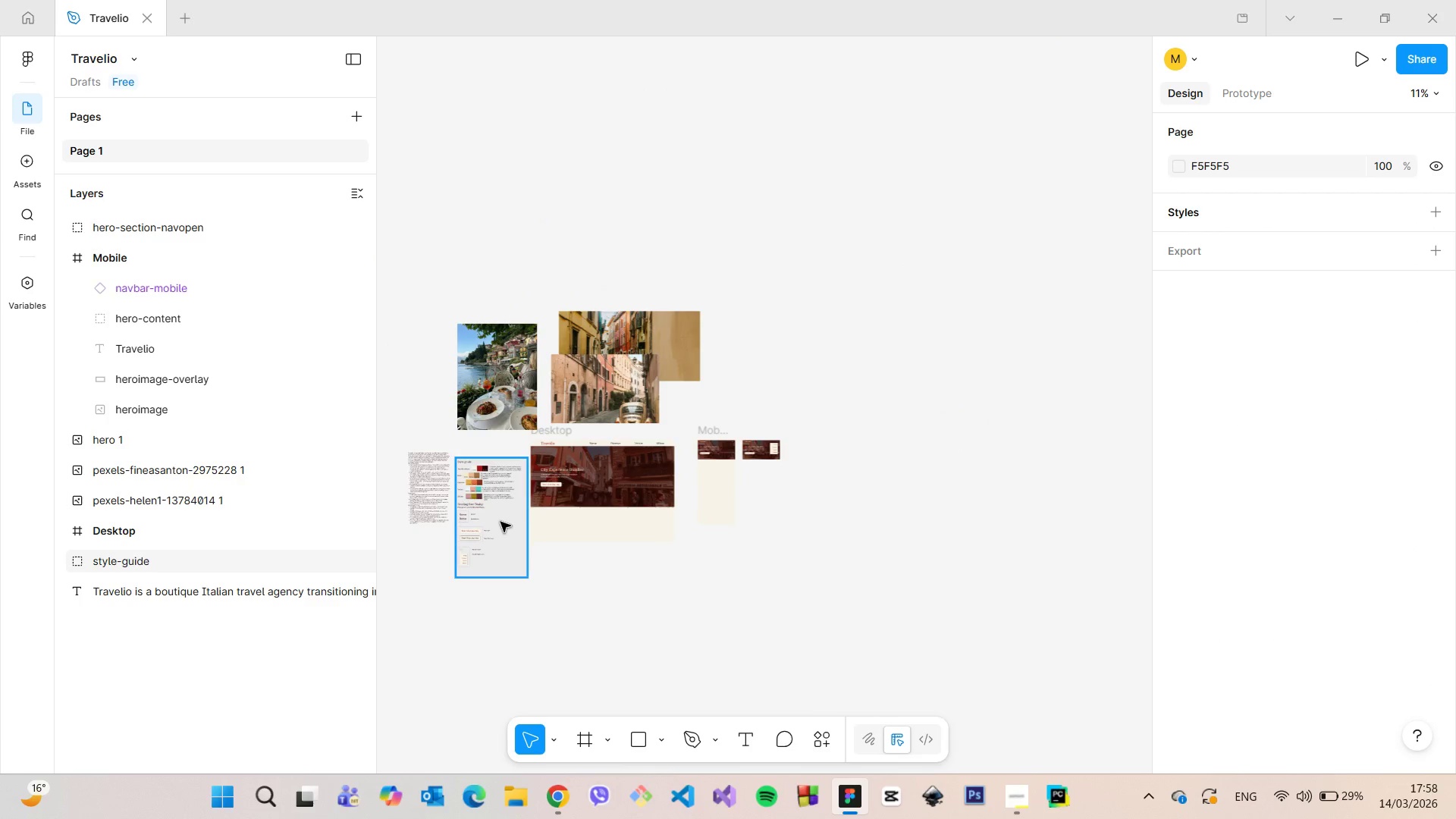 
scroll: coordinate [439, 544], scroll_direction: up, amount: 9.0
 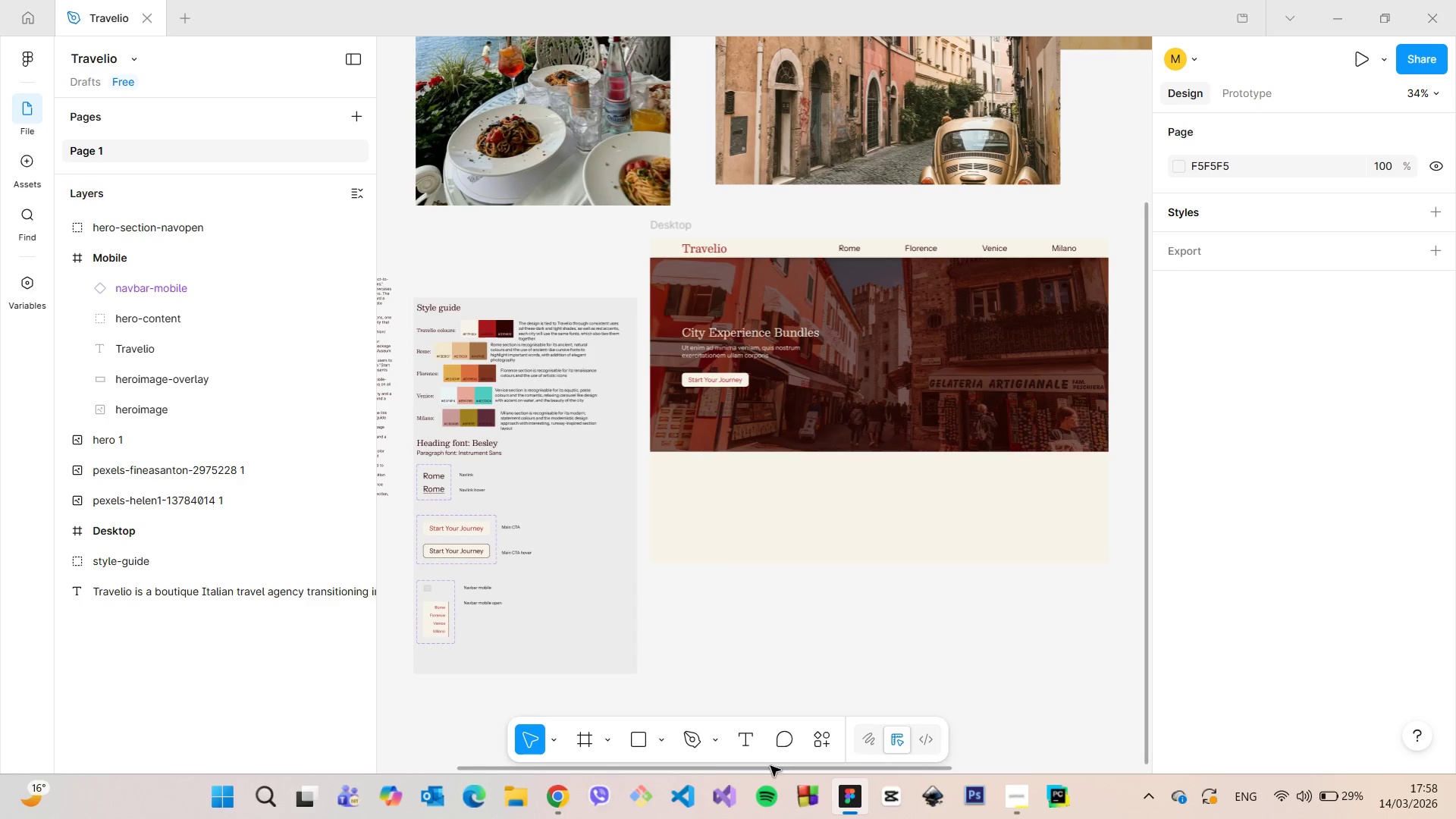 
left_click_drag(start_coordinate=[767, 768], to_coordinate=[586, 683])
 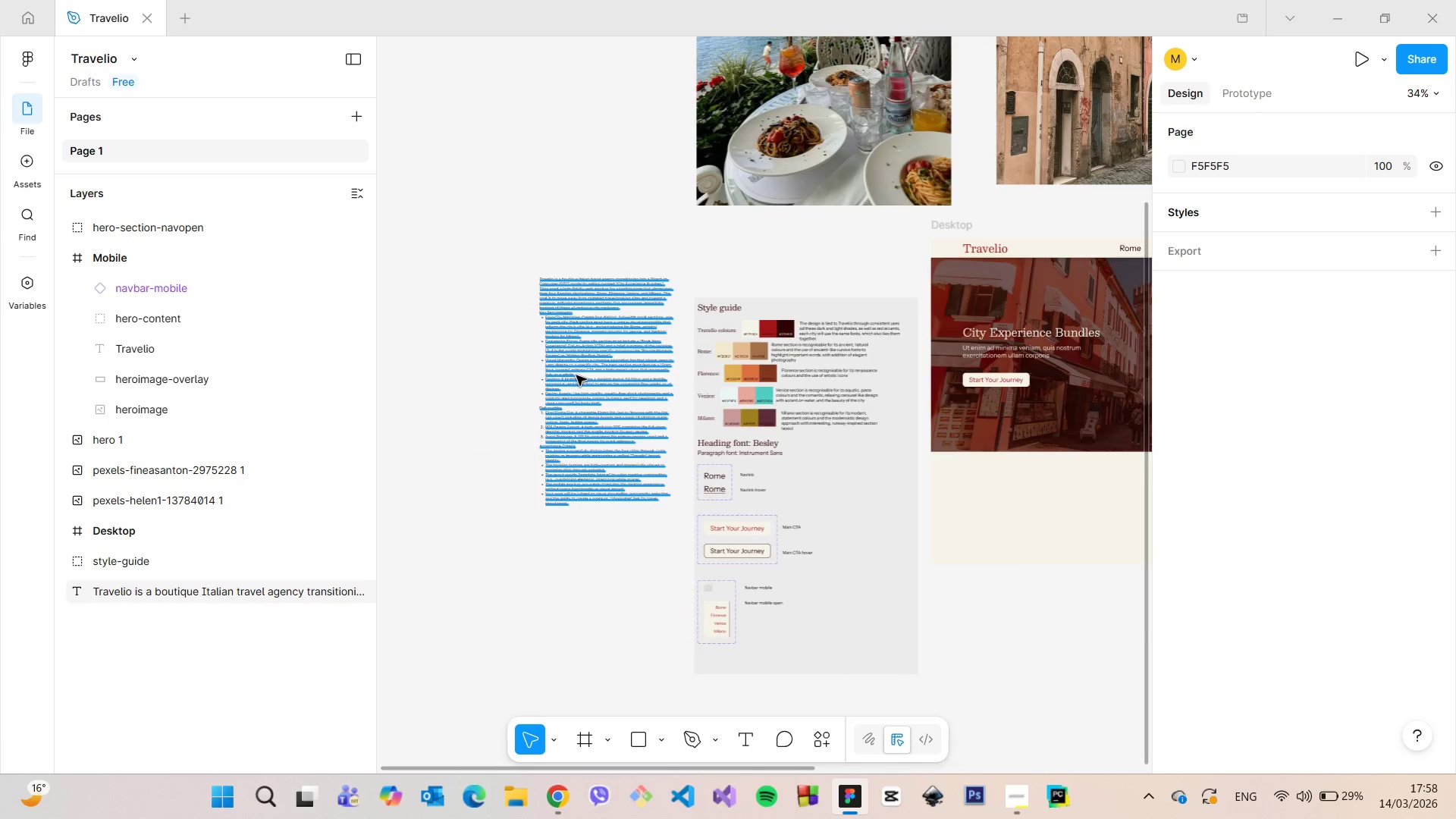 
scroll: coordinate [577, 375], scroll_direction: up, amount: 11.0
 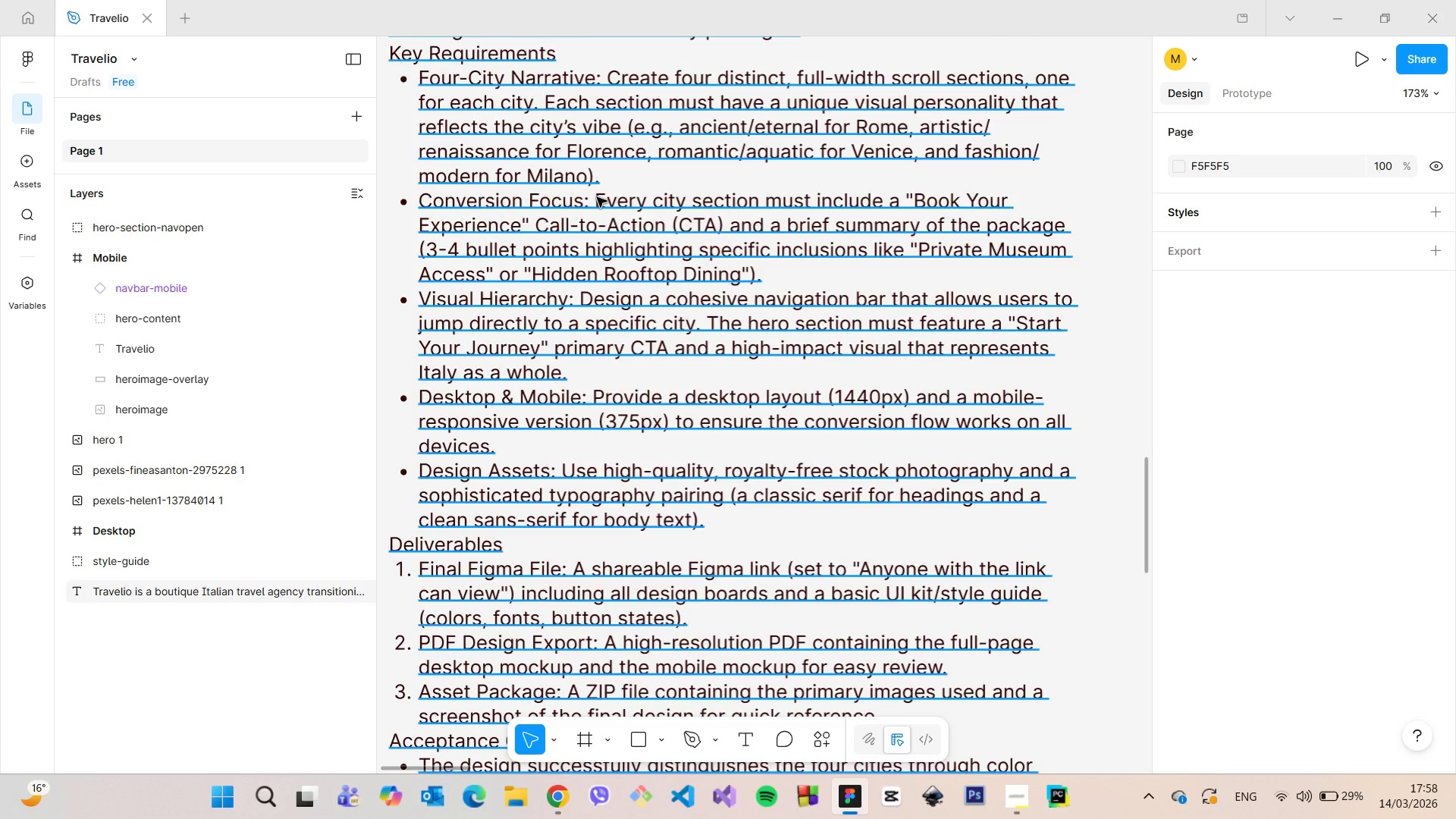 
double_click([597, 197])
 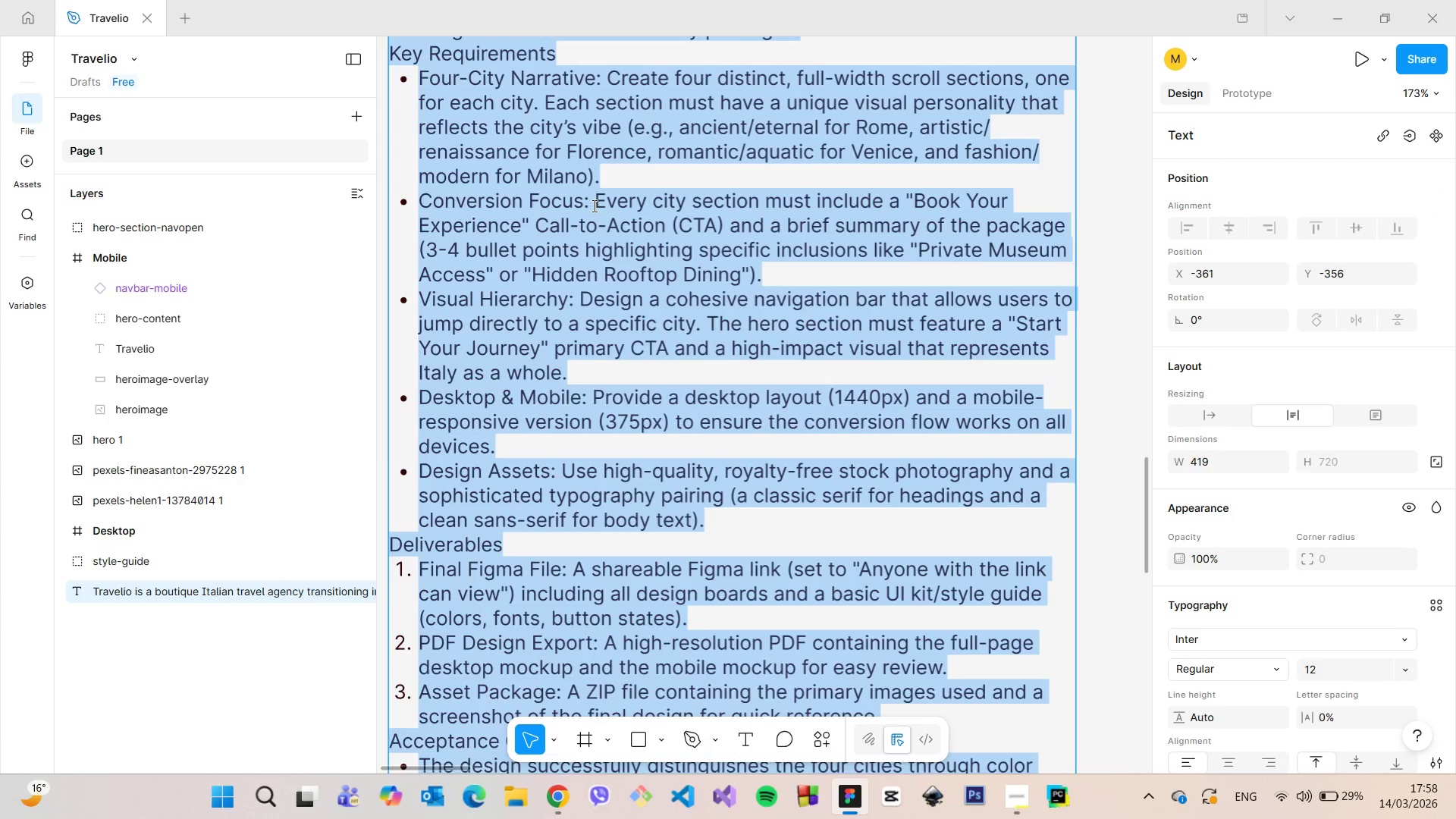 
left_click([593, 206])
 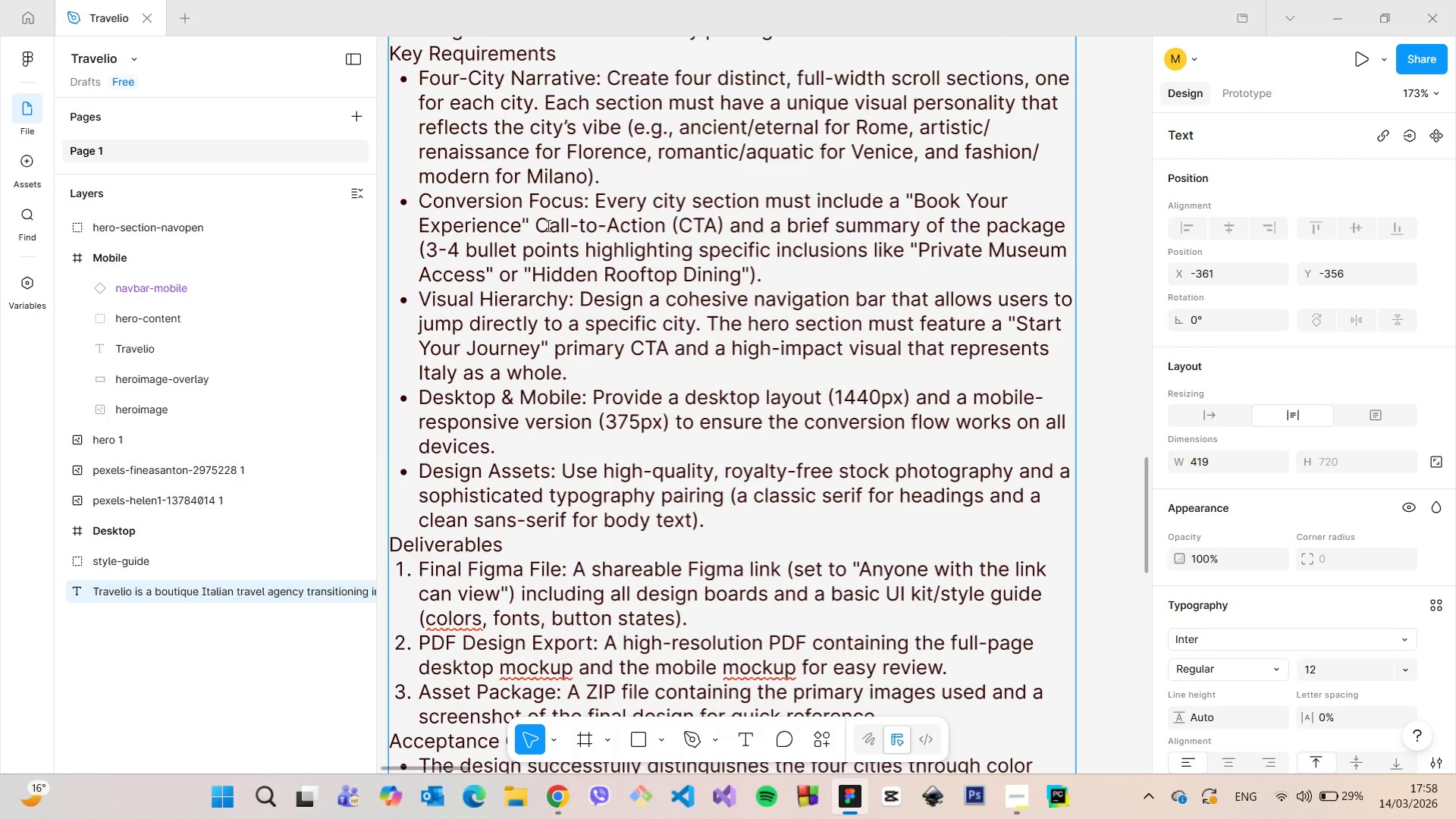 
left_click_drag(start_coordinate=[547, 225], to_coordinate=[959, 237])
 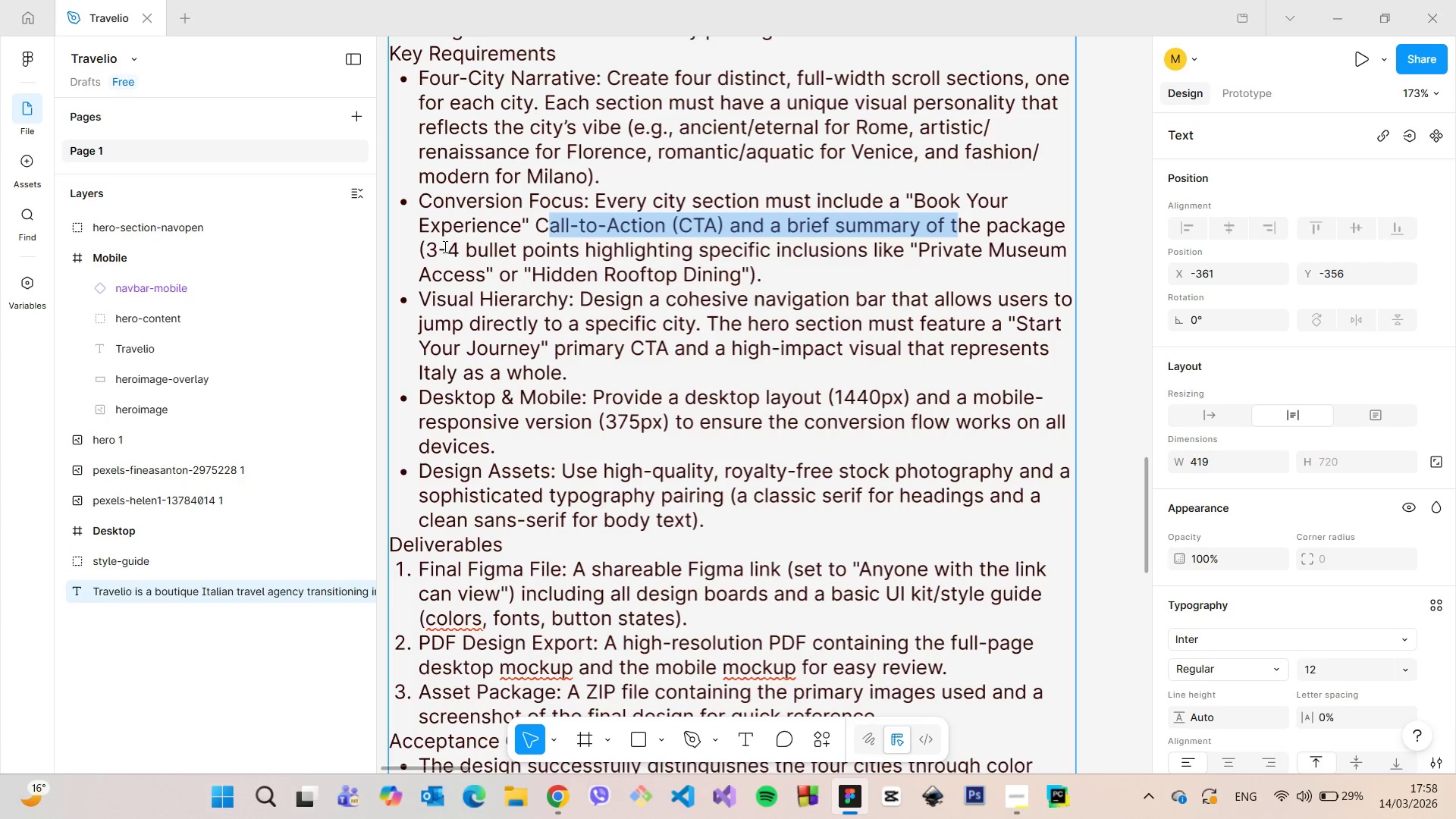 
left_click_drag(start_coordinate=[428, 244], to_coordinate=[937, 253])
 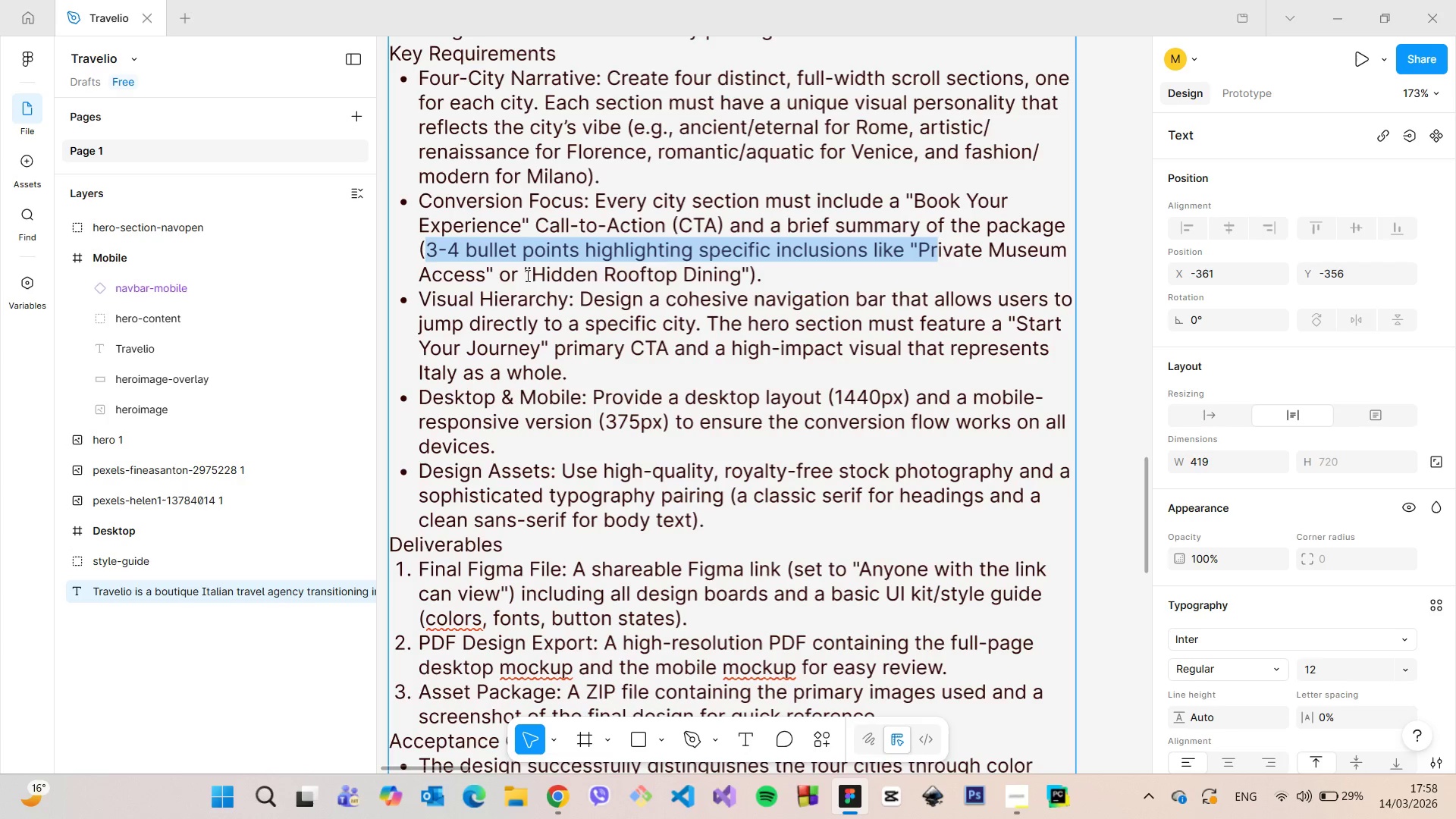 
left_click_drag(start_coordinate=[533, 277], to_coordinate=[742, 275])
 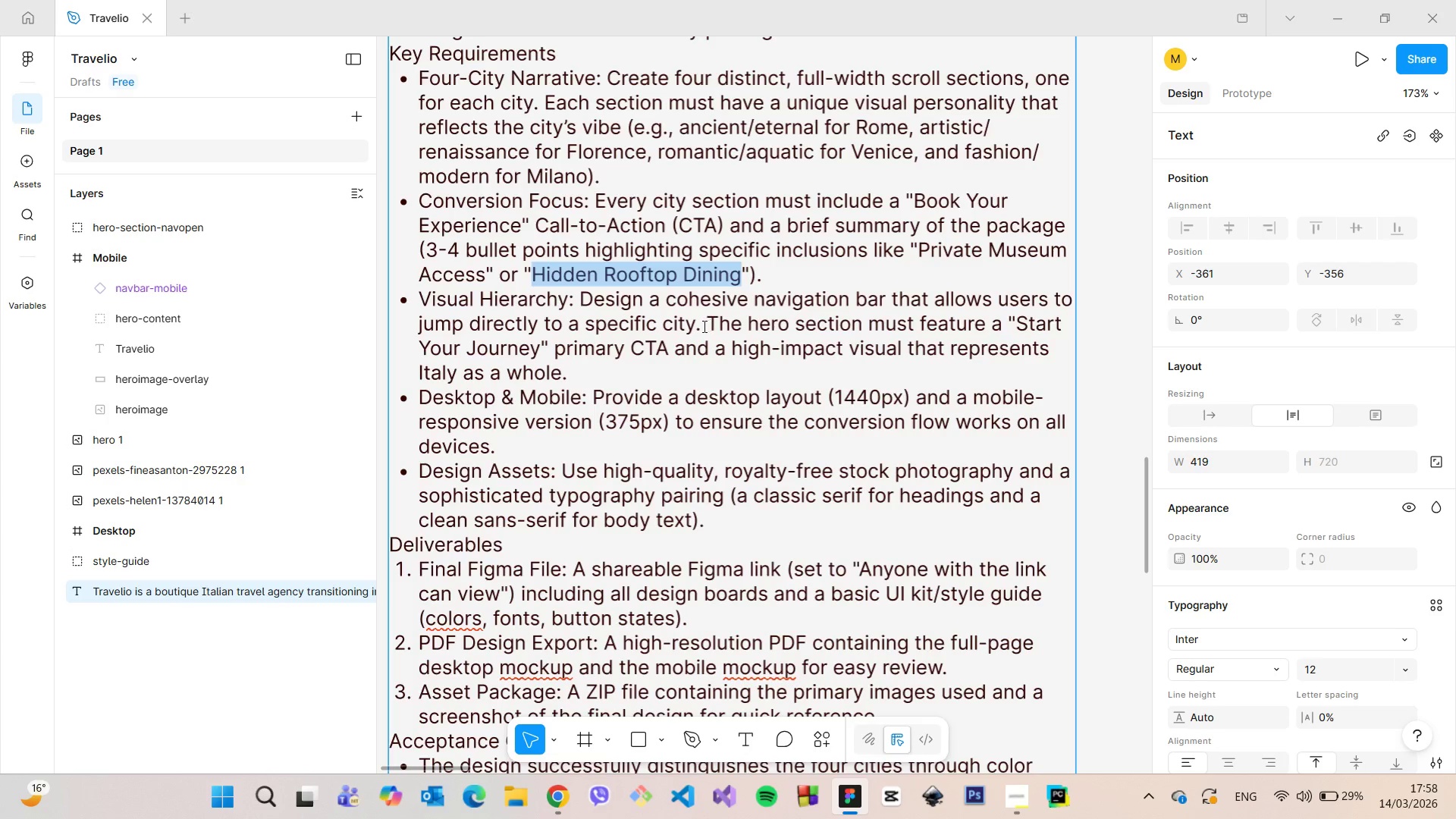 
wait(5.26)
 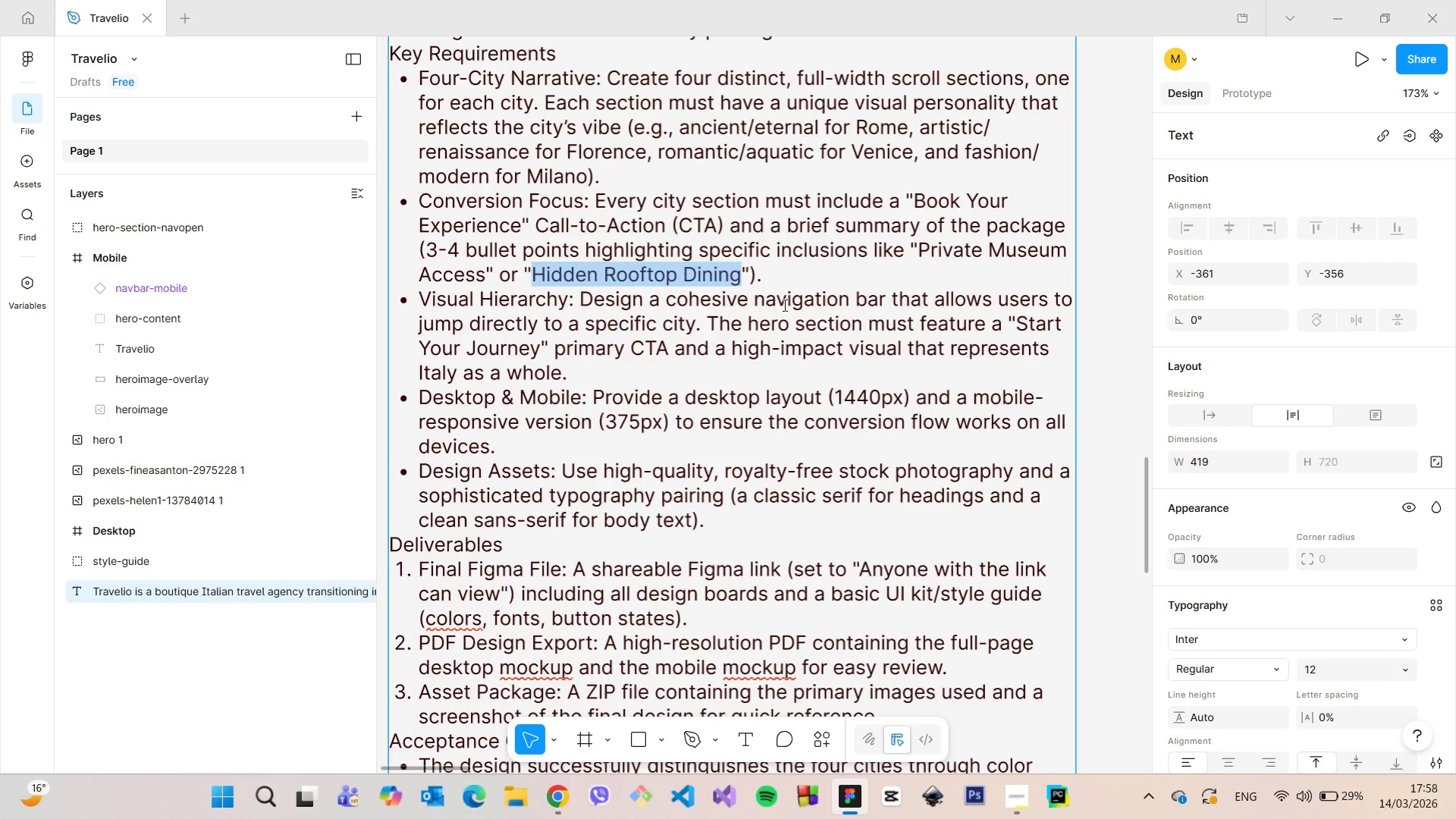 
left_click([698, 327])
 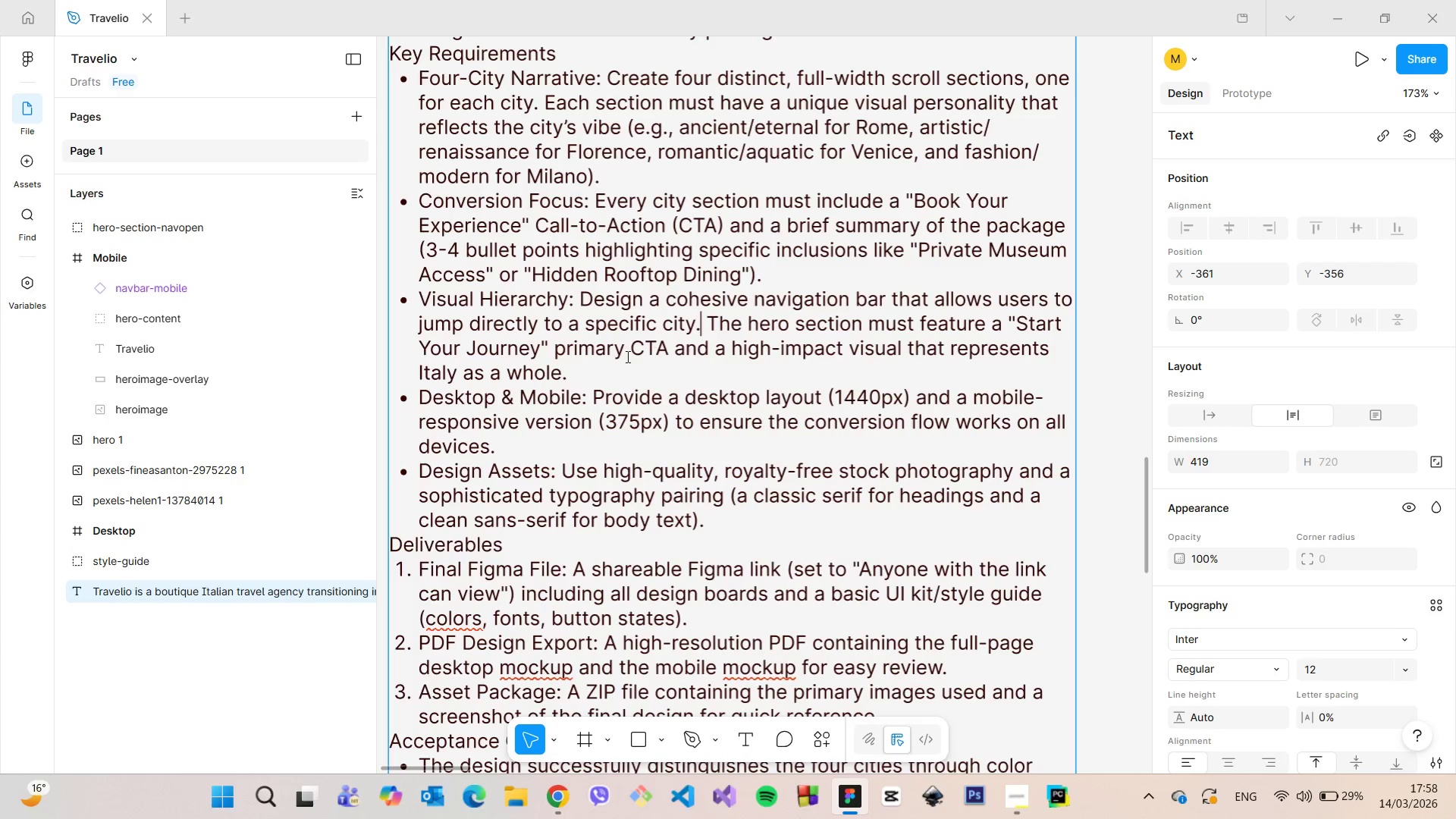 
left_click_drag(start_coordinate=[569, 374], to_coordinate=[419, 294])
 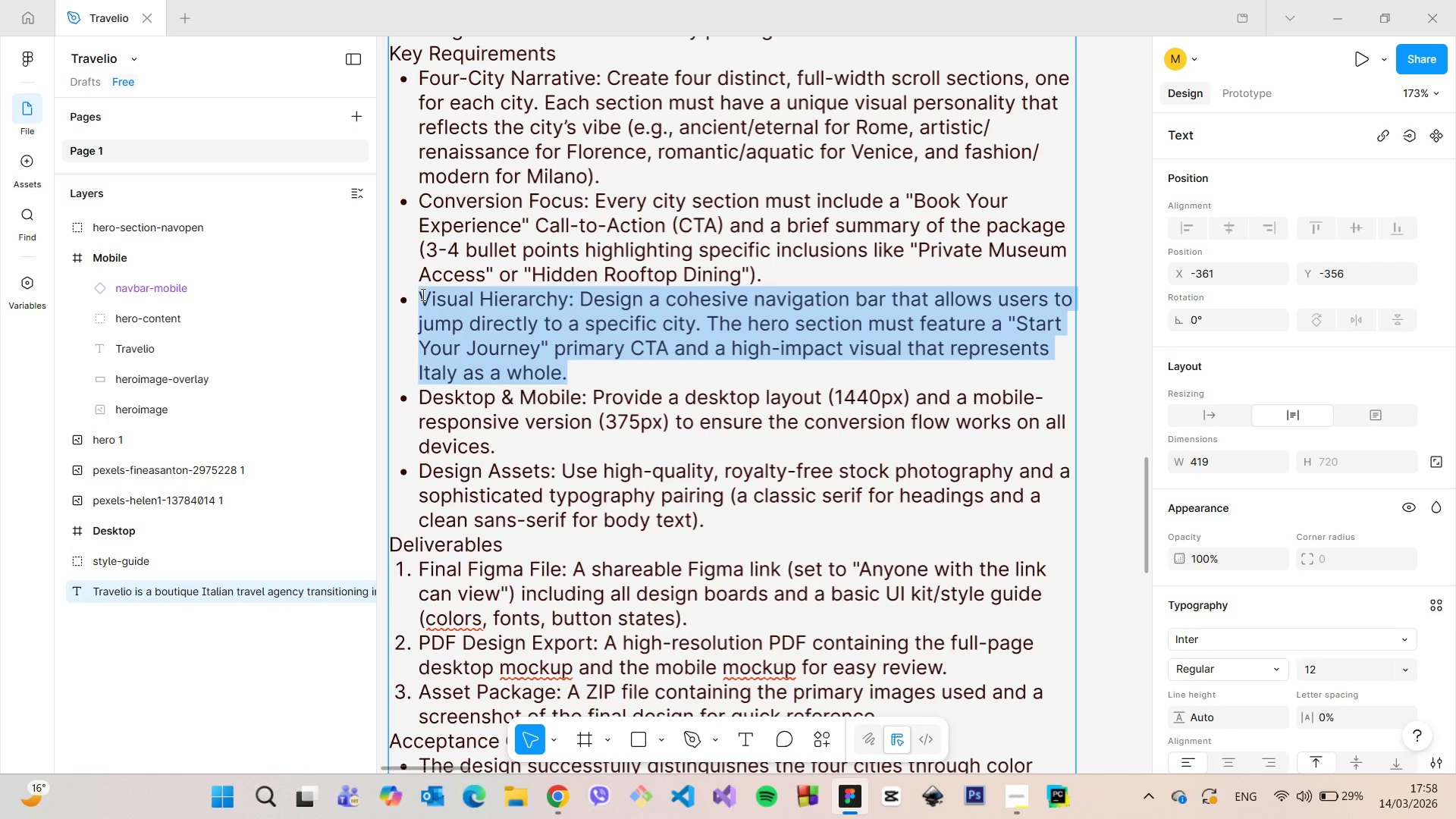 
key(Backspace)
 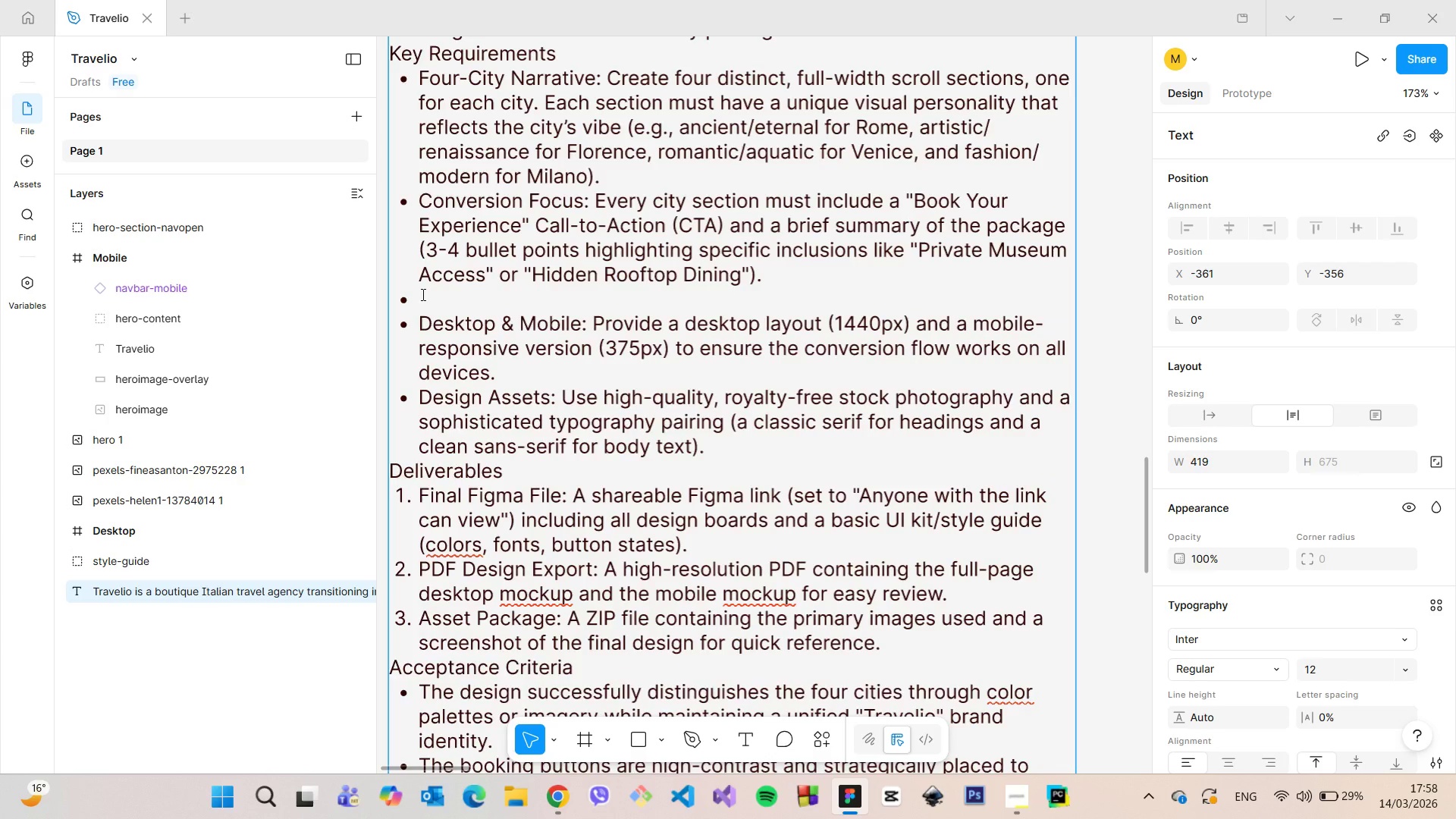 
key(Backspace)
 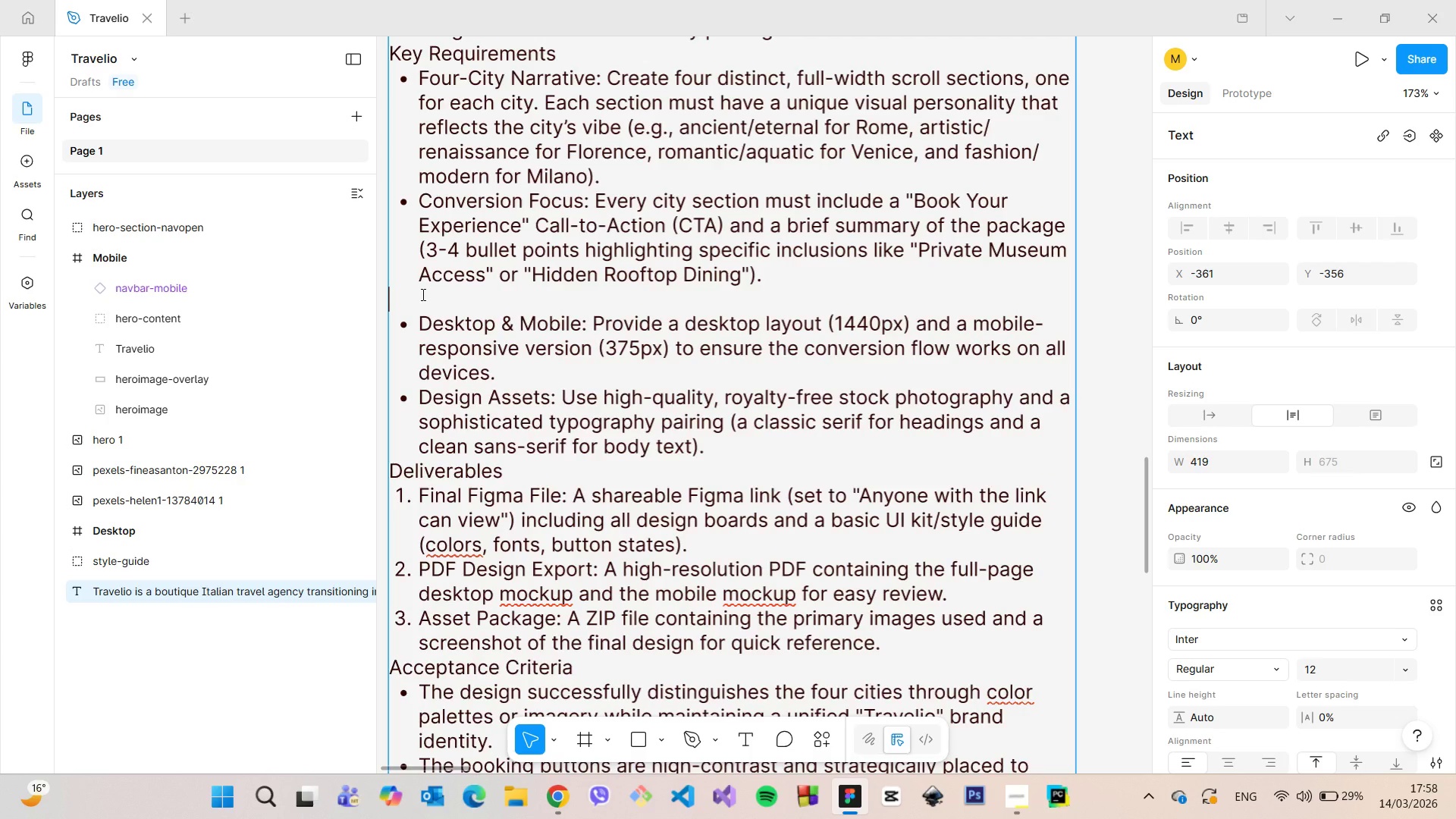 
key(Backspace)
 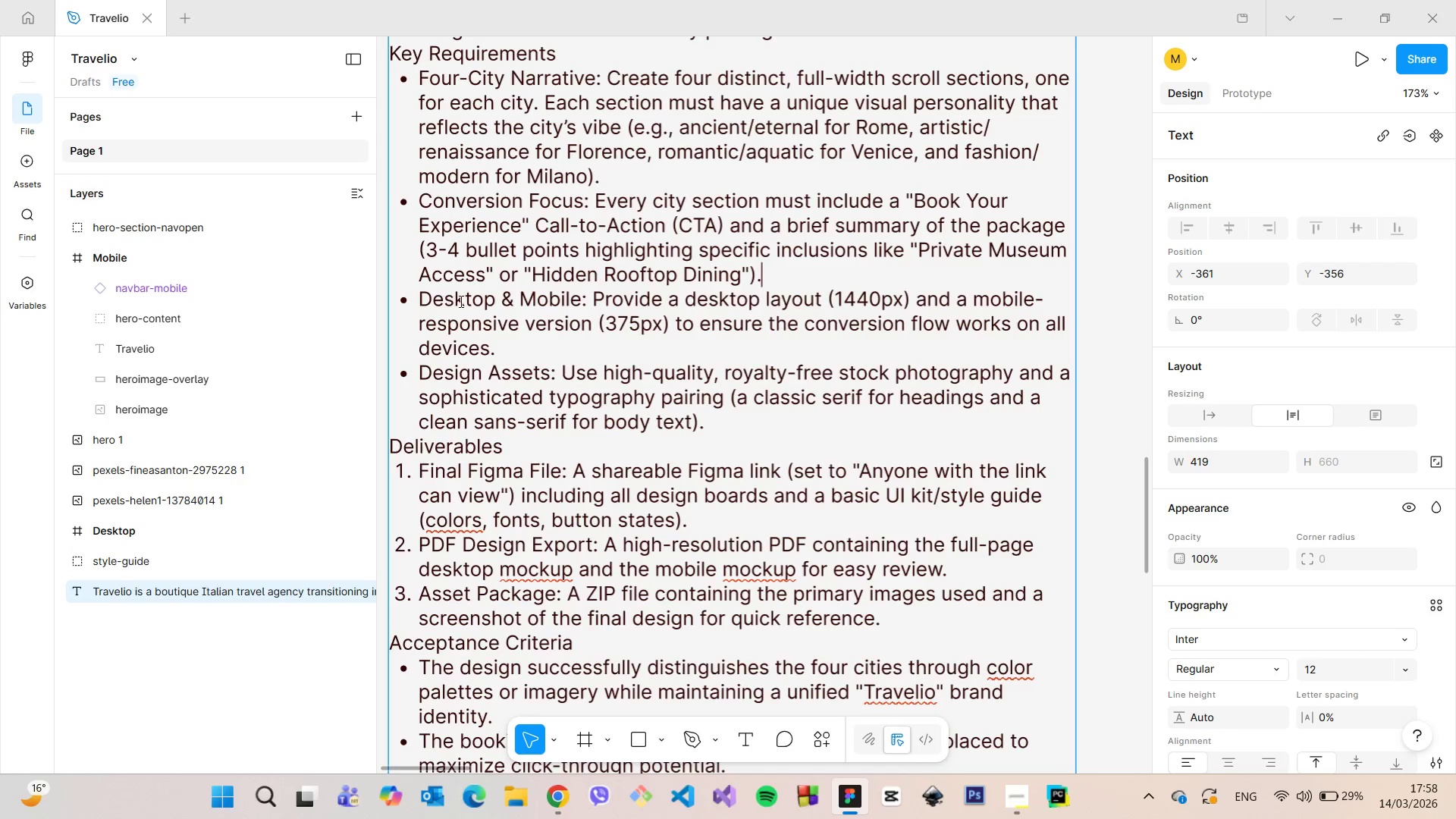 
left_click_drag(start_coordinate=[533, 345], to_coordinate=[413, 305])
 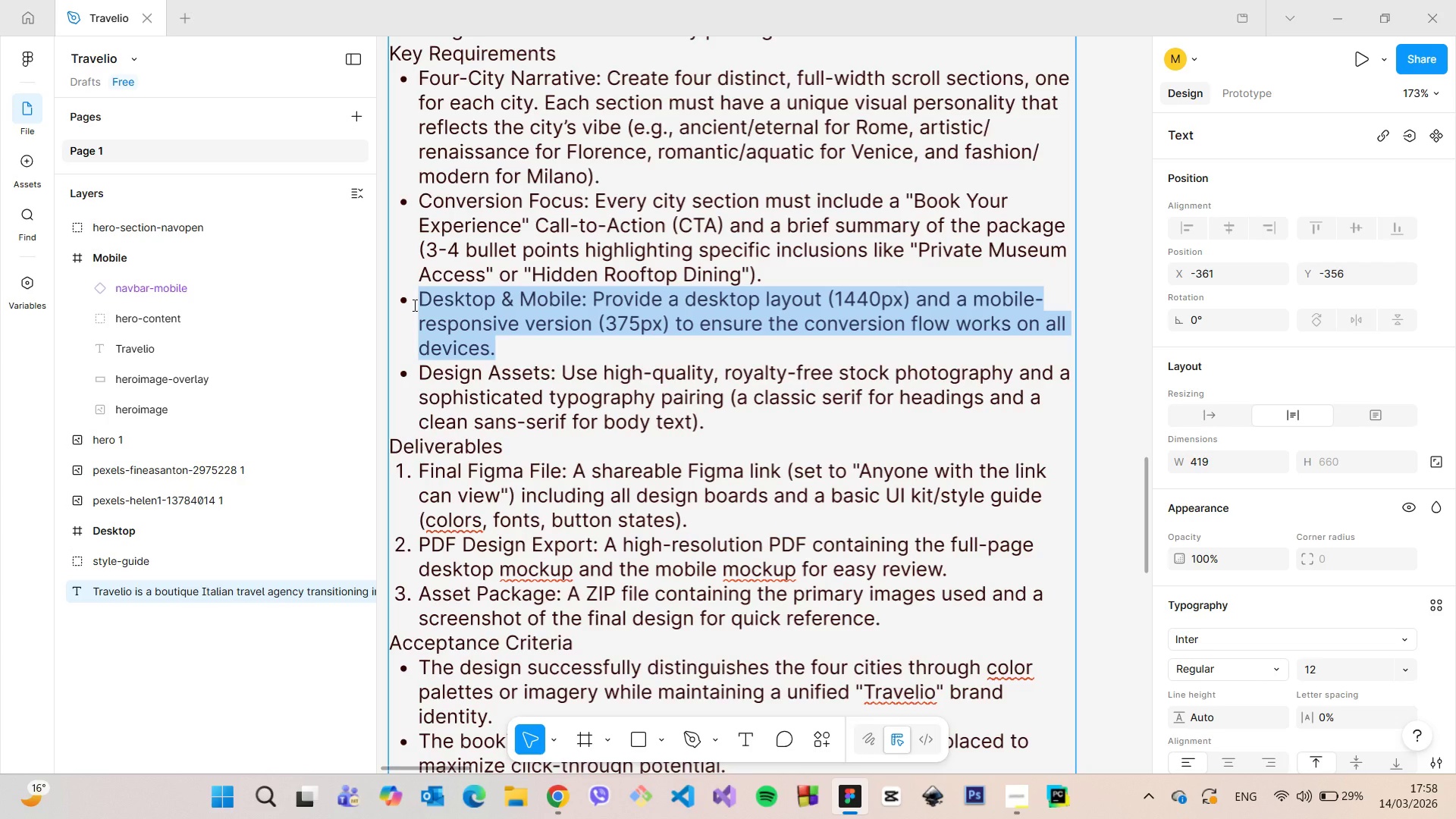 
key(Backspace)
 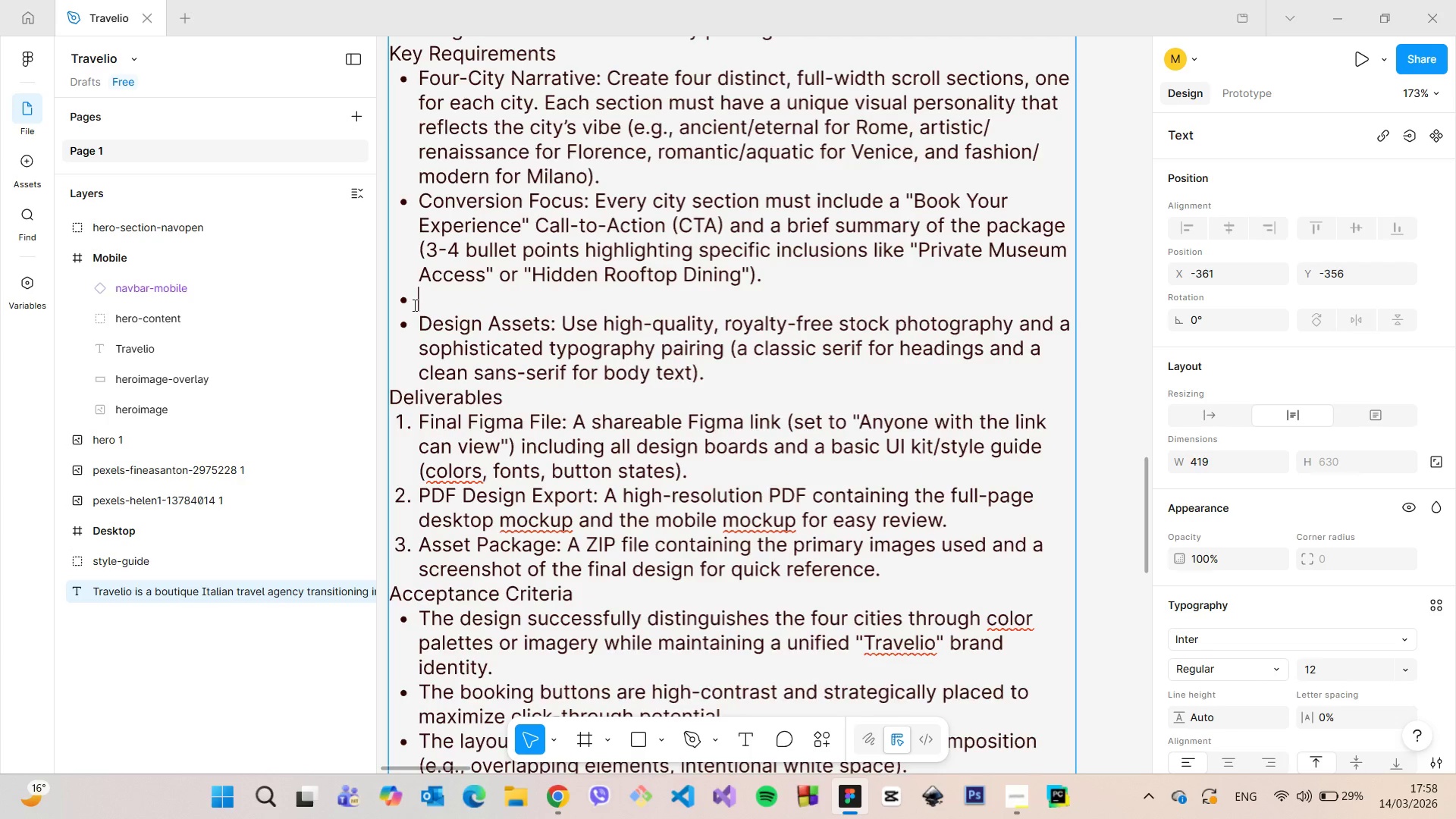 
key(Backspace)
 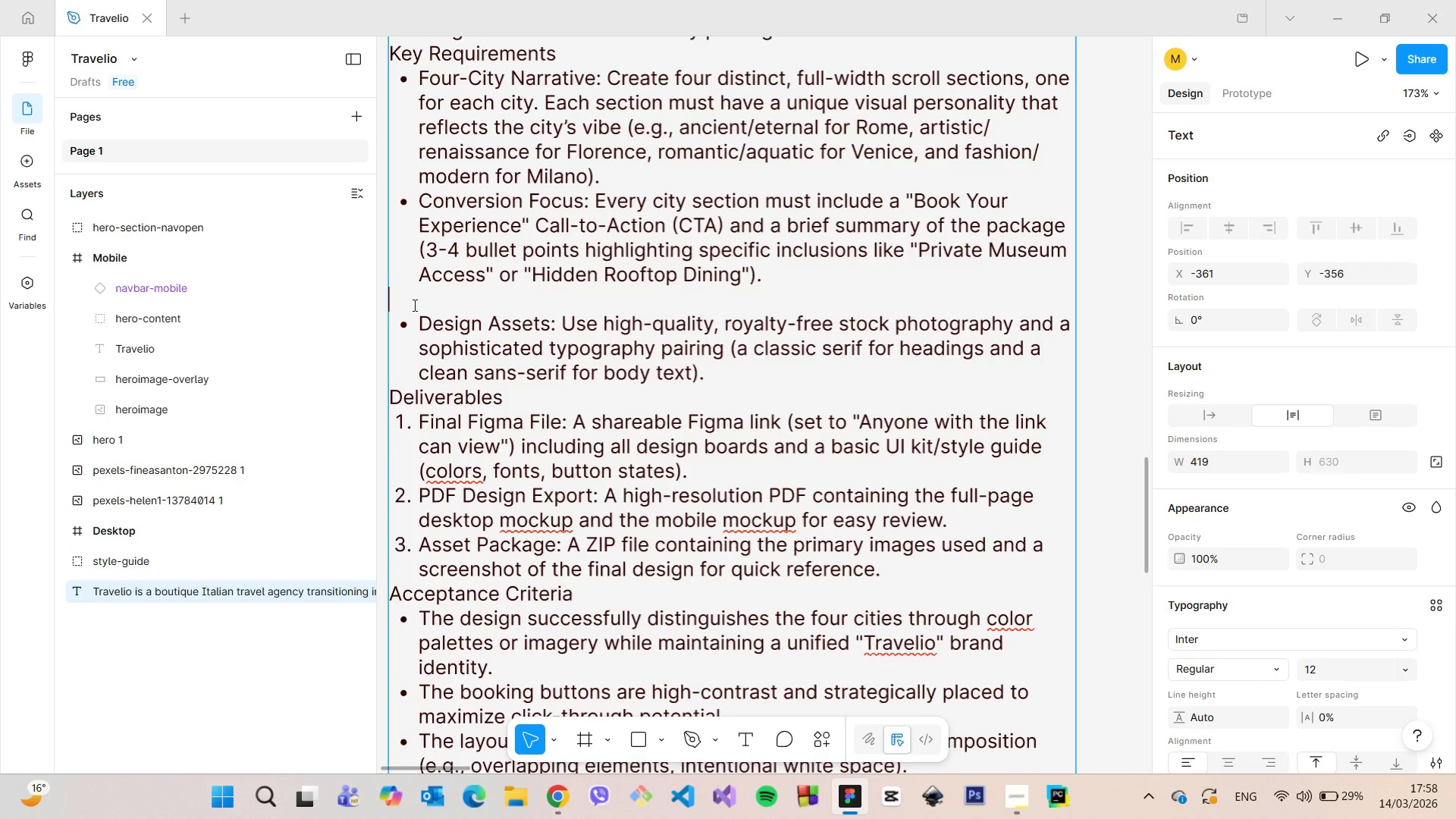 
key(Backspace)
 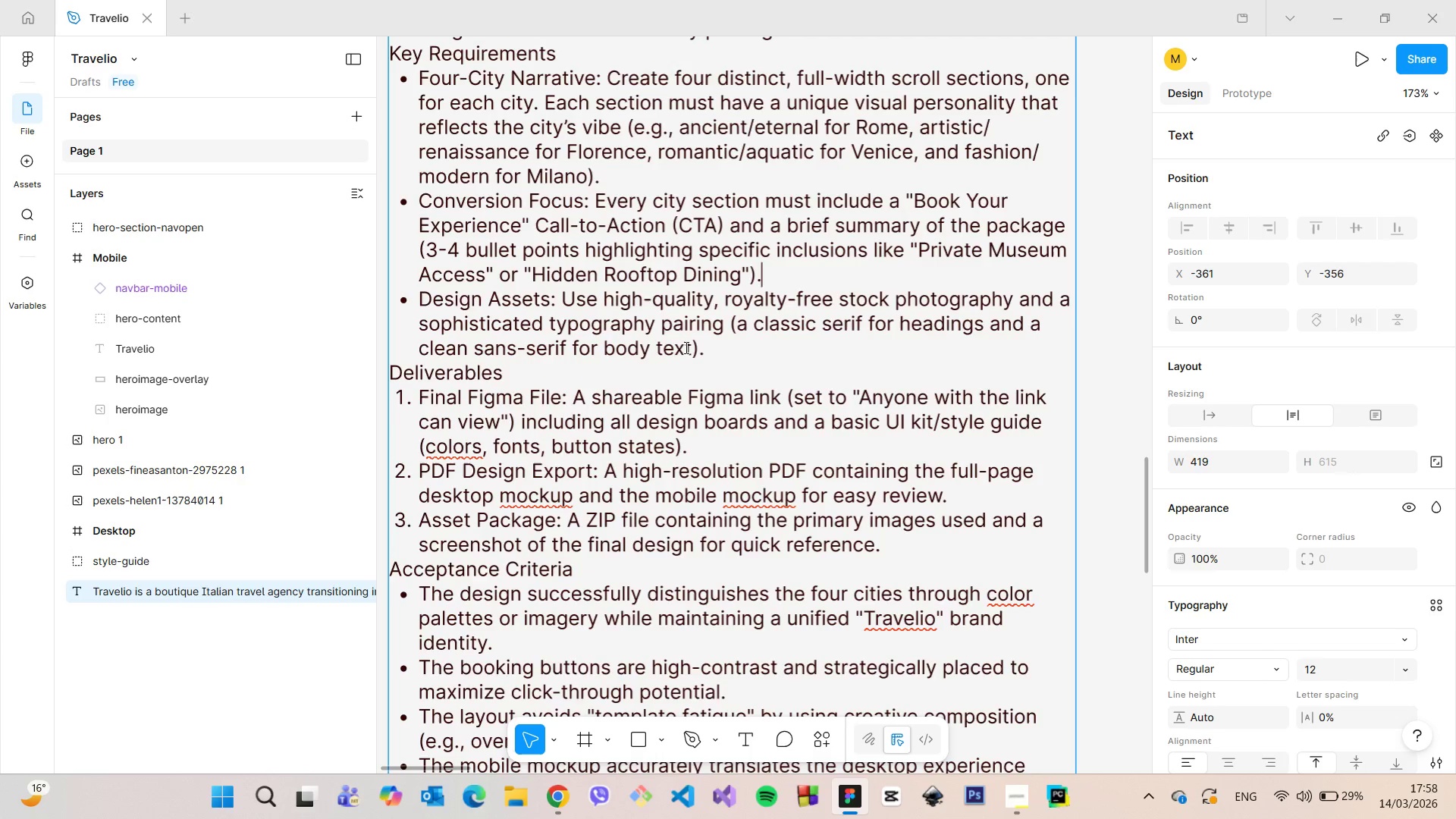 
left_click_drag(start_coordinate=[721, 355], to_coordinate=[397, 299])
 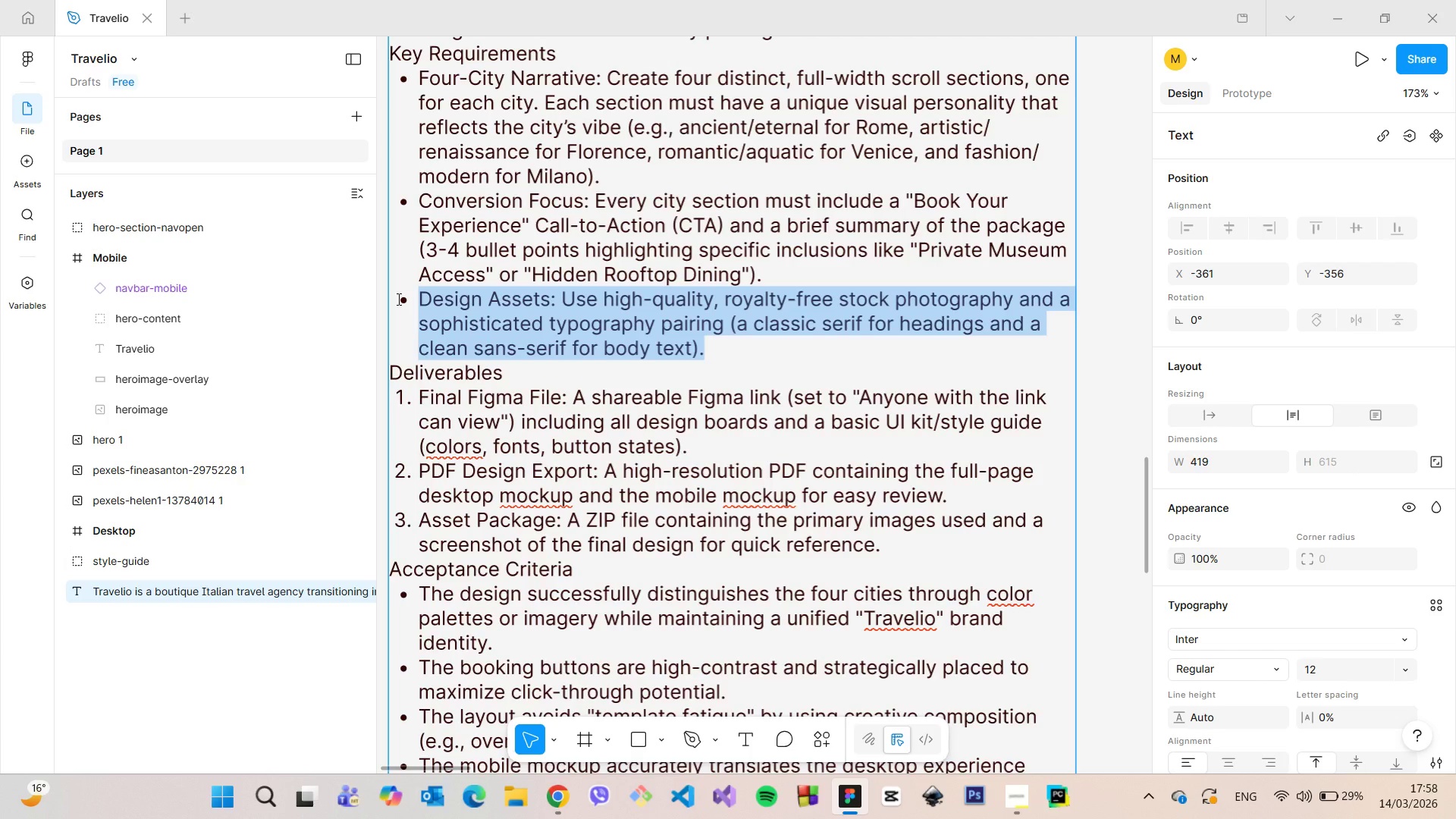 
key(Backspace)
 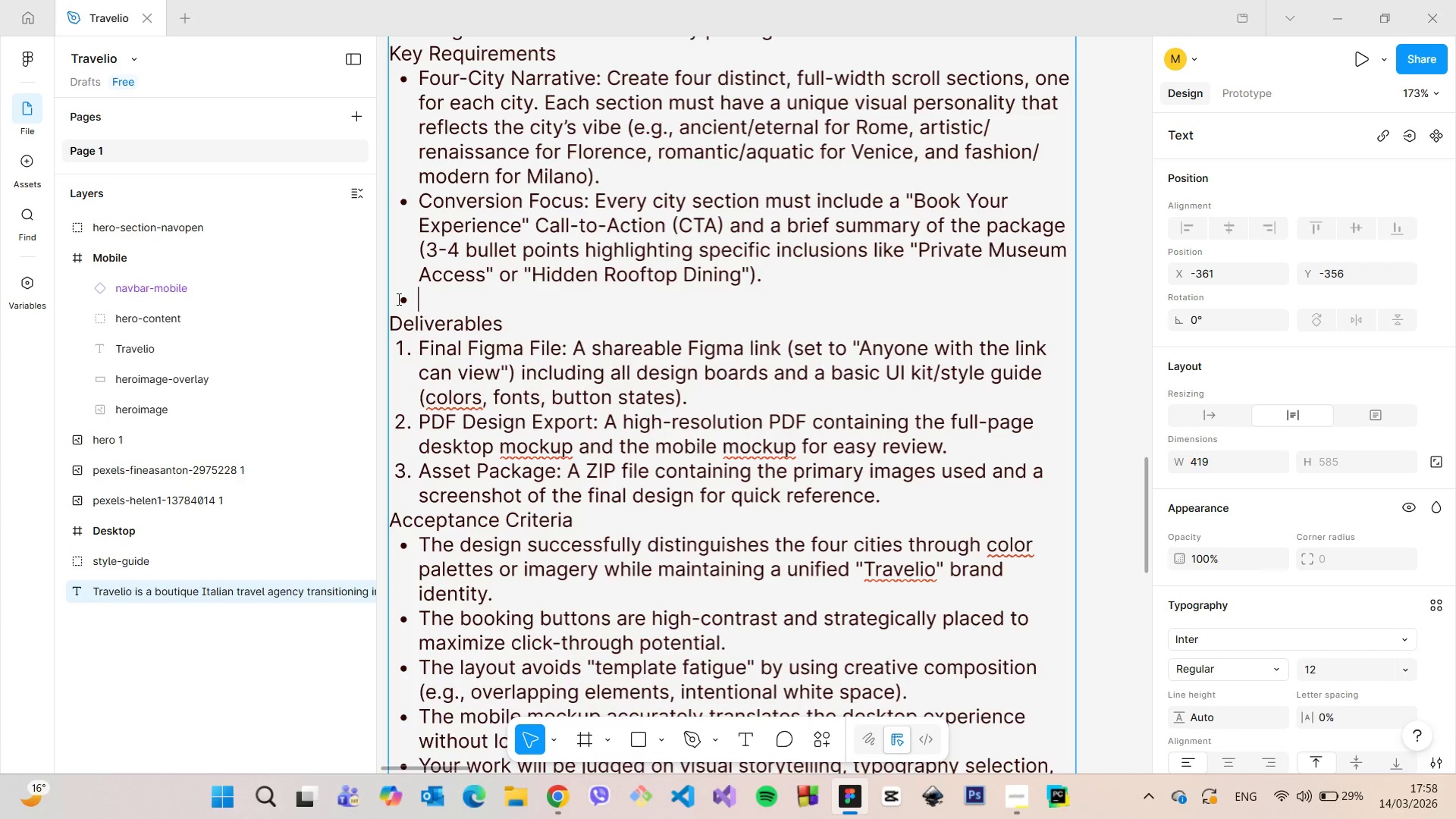 
key(Backspace)
 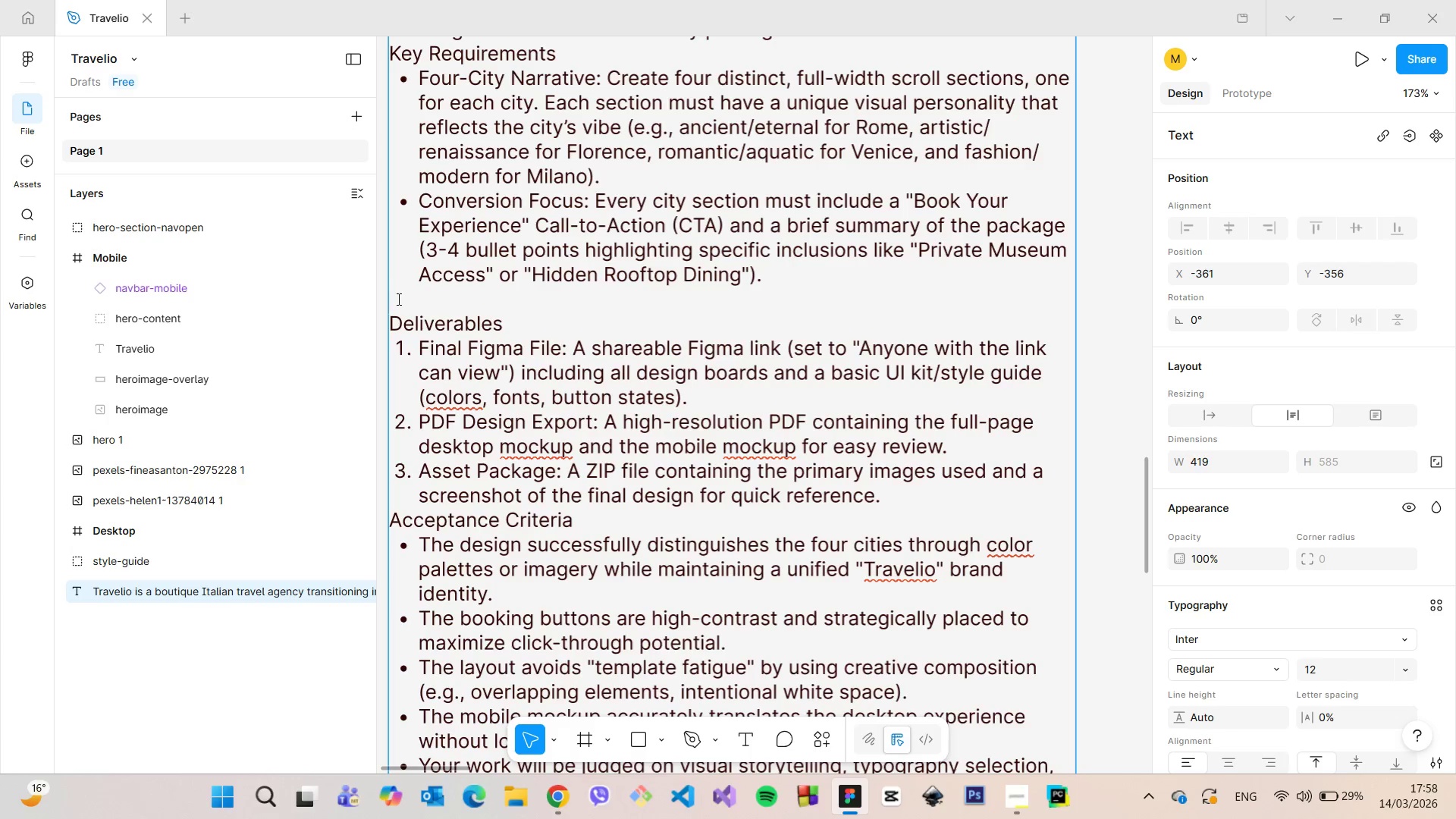 
key(Backspace)
 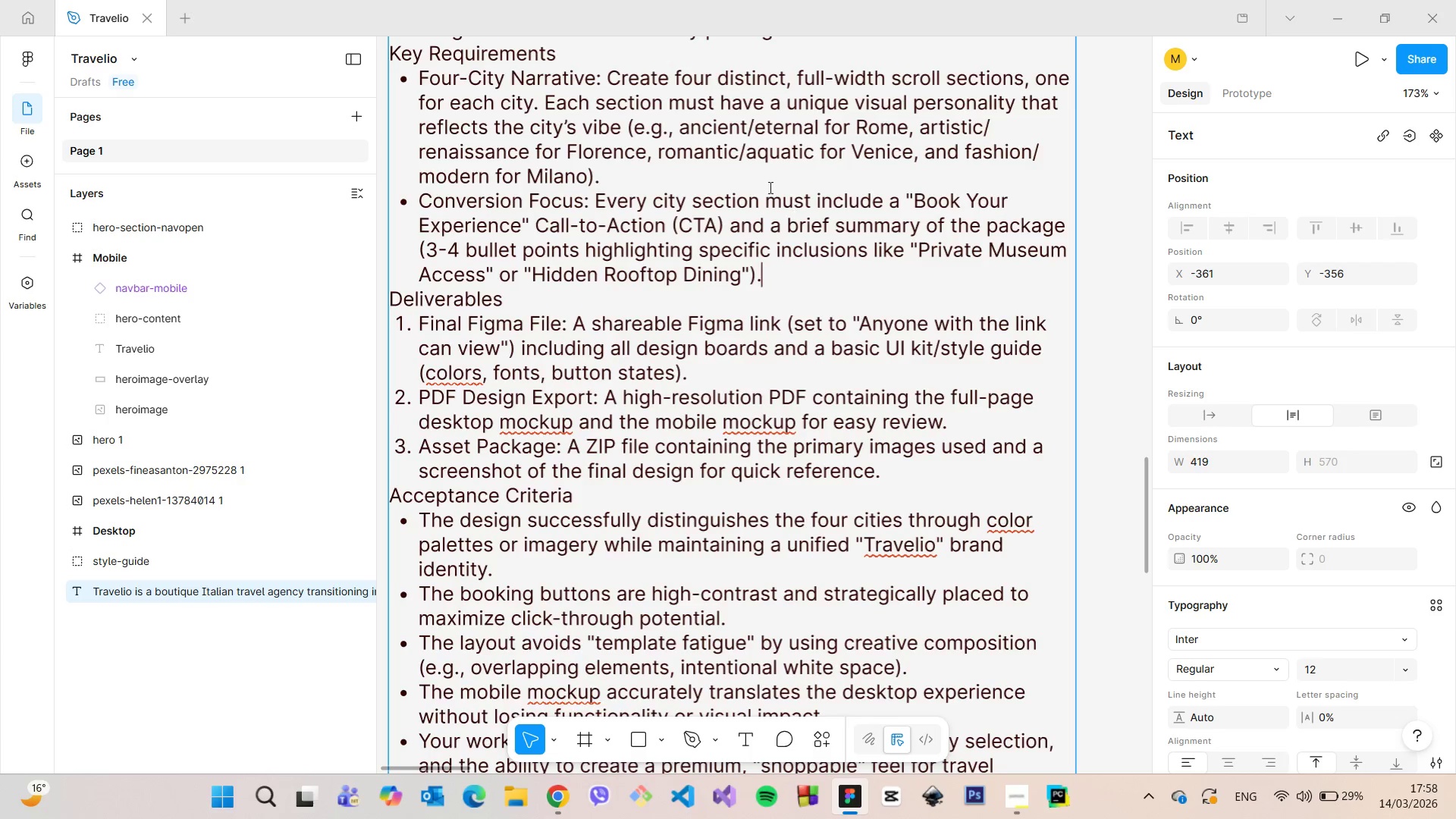 
left_click([740, 180])
 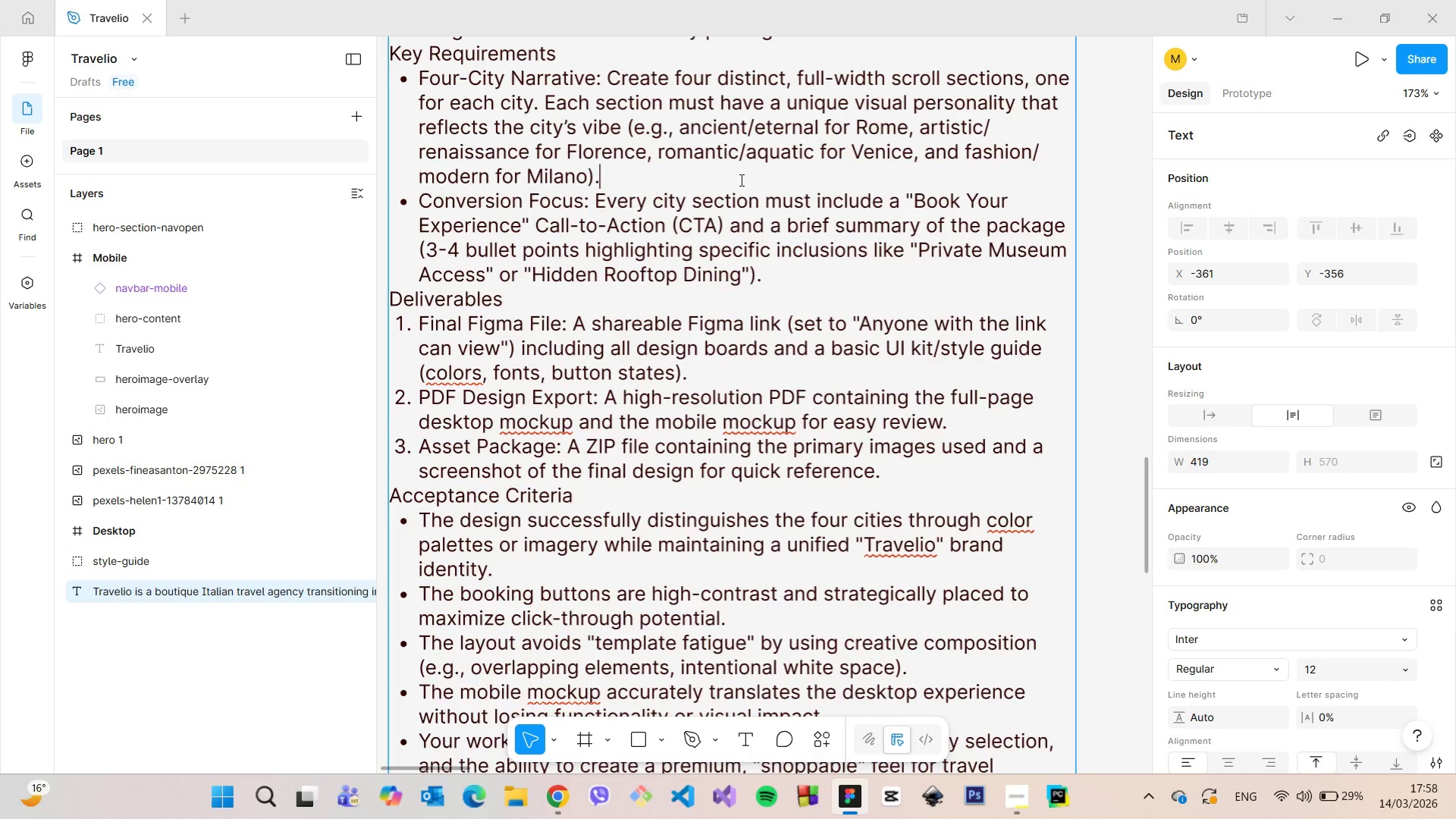 
key(Control+ControlLeft)
 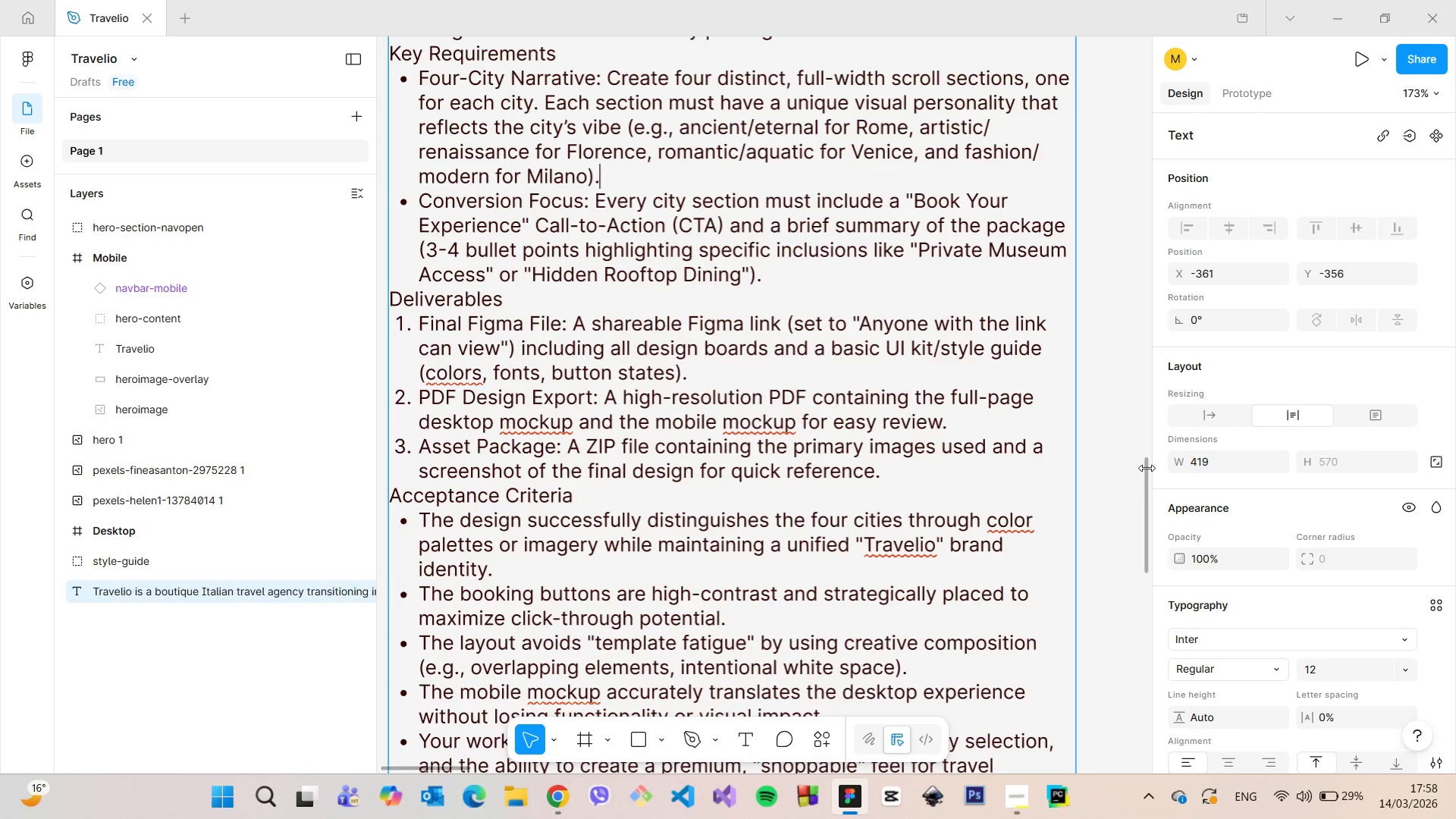 
wait(8.45)
 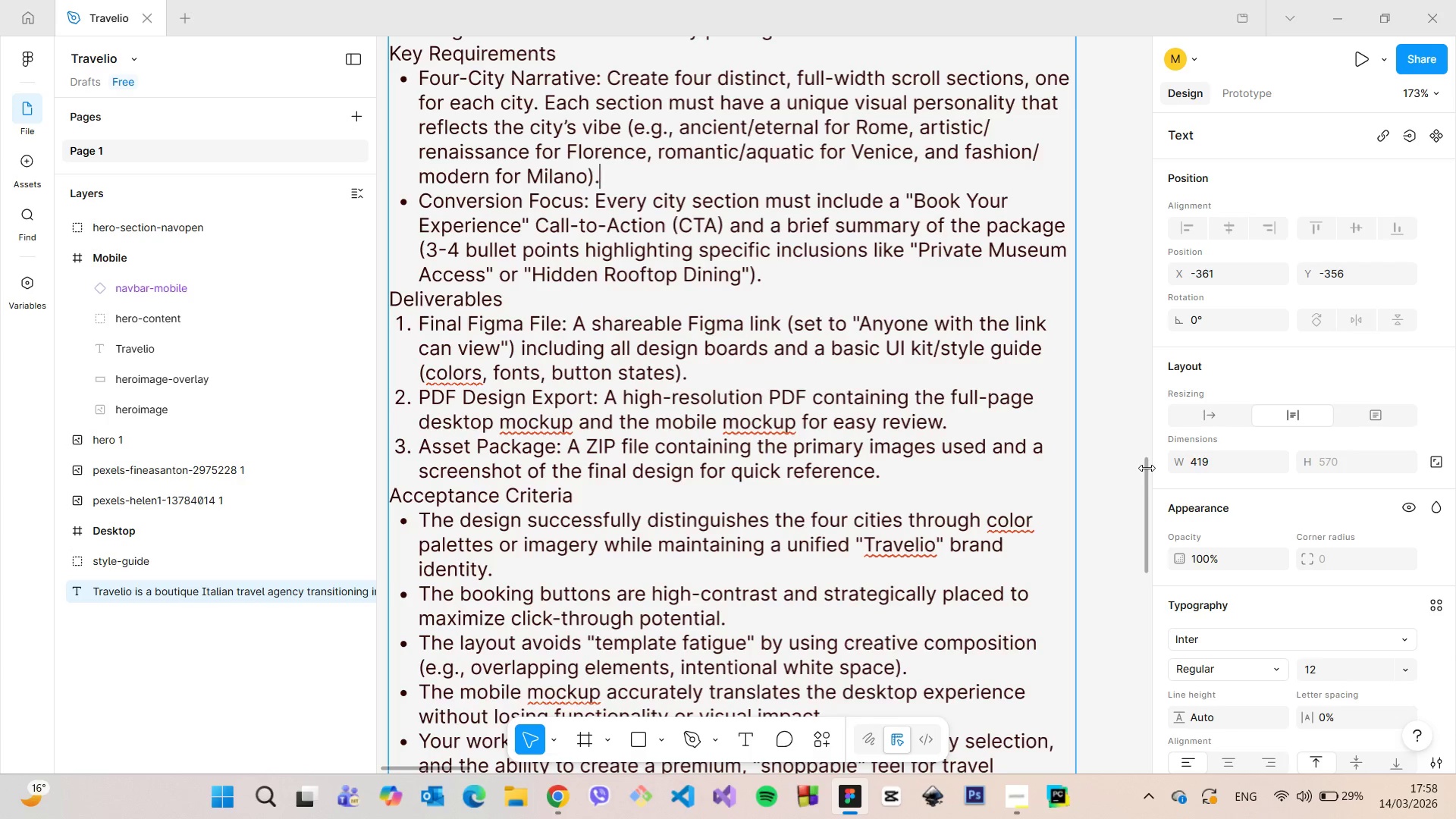 
scroll: coordinate [819, 280], scroll_direction: down, amount: 12.0
 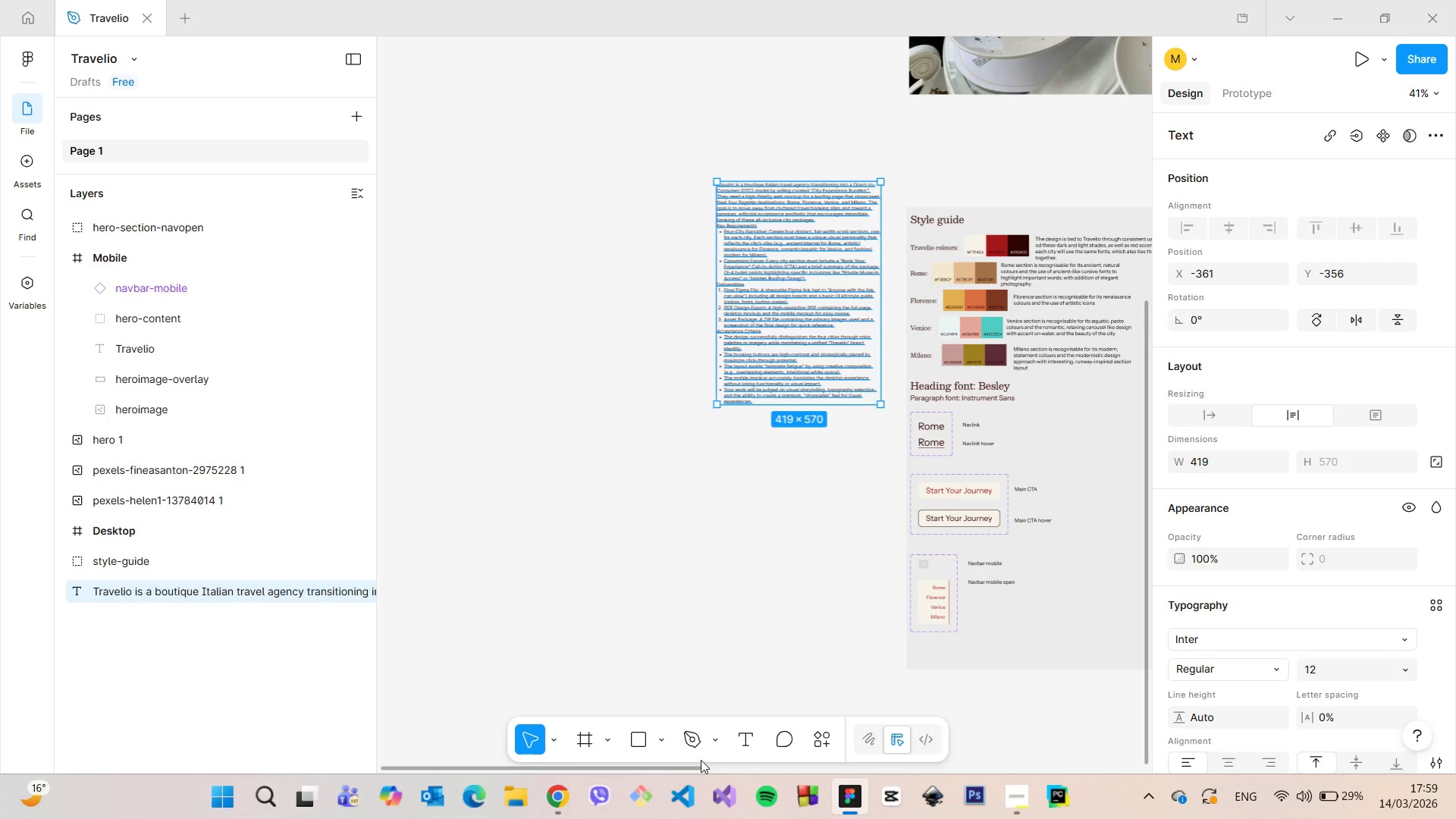 
left_click_drag(start_coordinate=[691, 771], to_coordinate=[853, 761])
 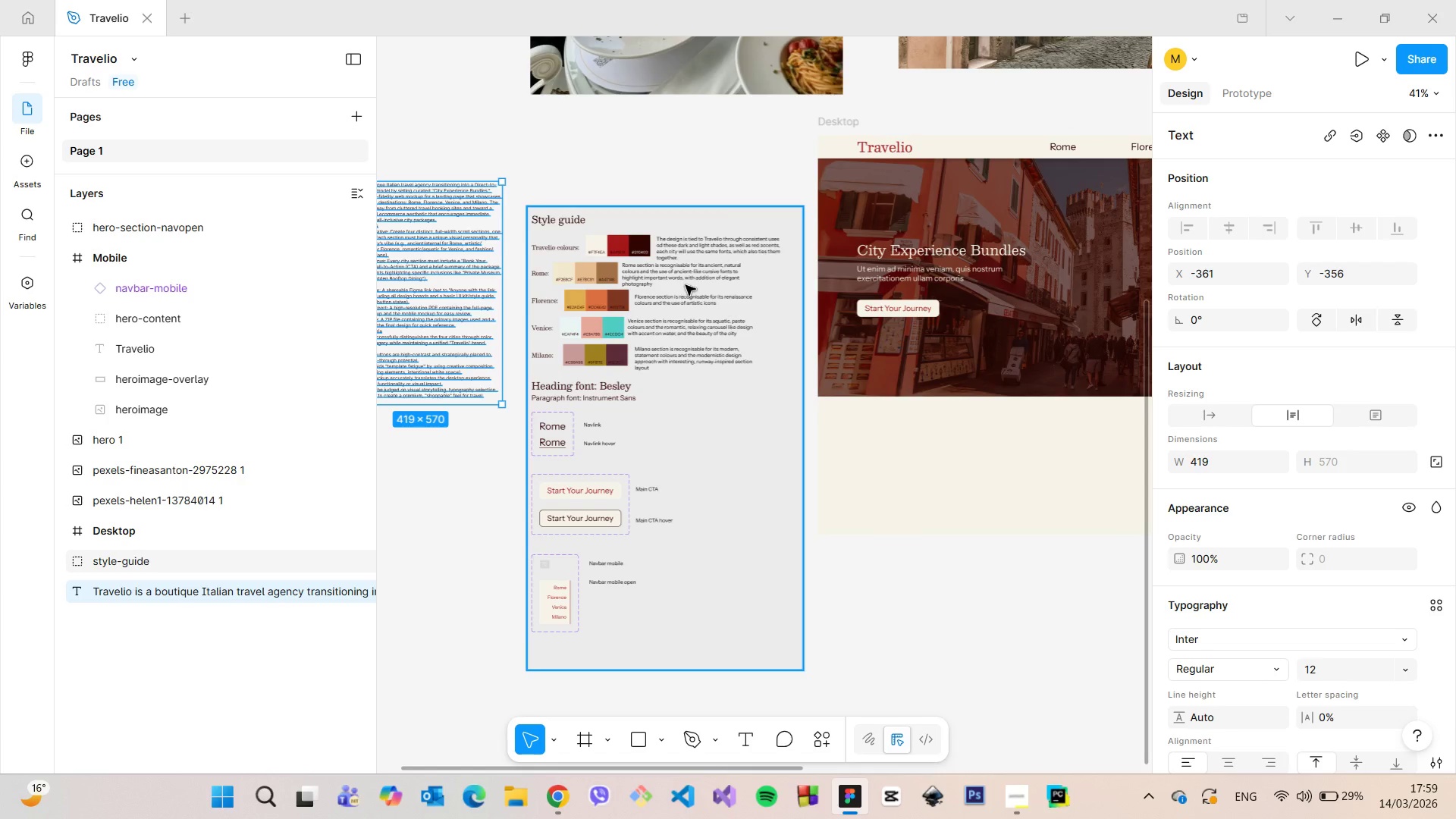 
scroll: coordinate [474, 241], scroll_direction: up, amount: 10.0
 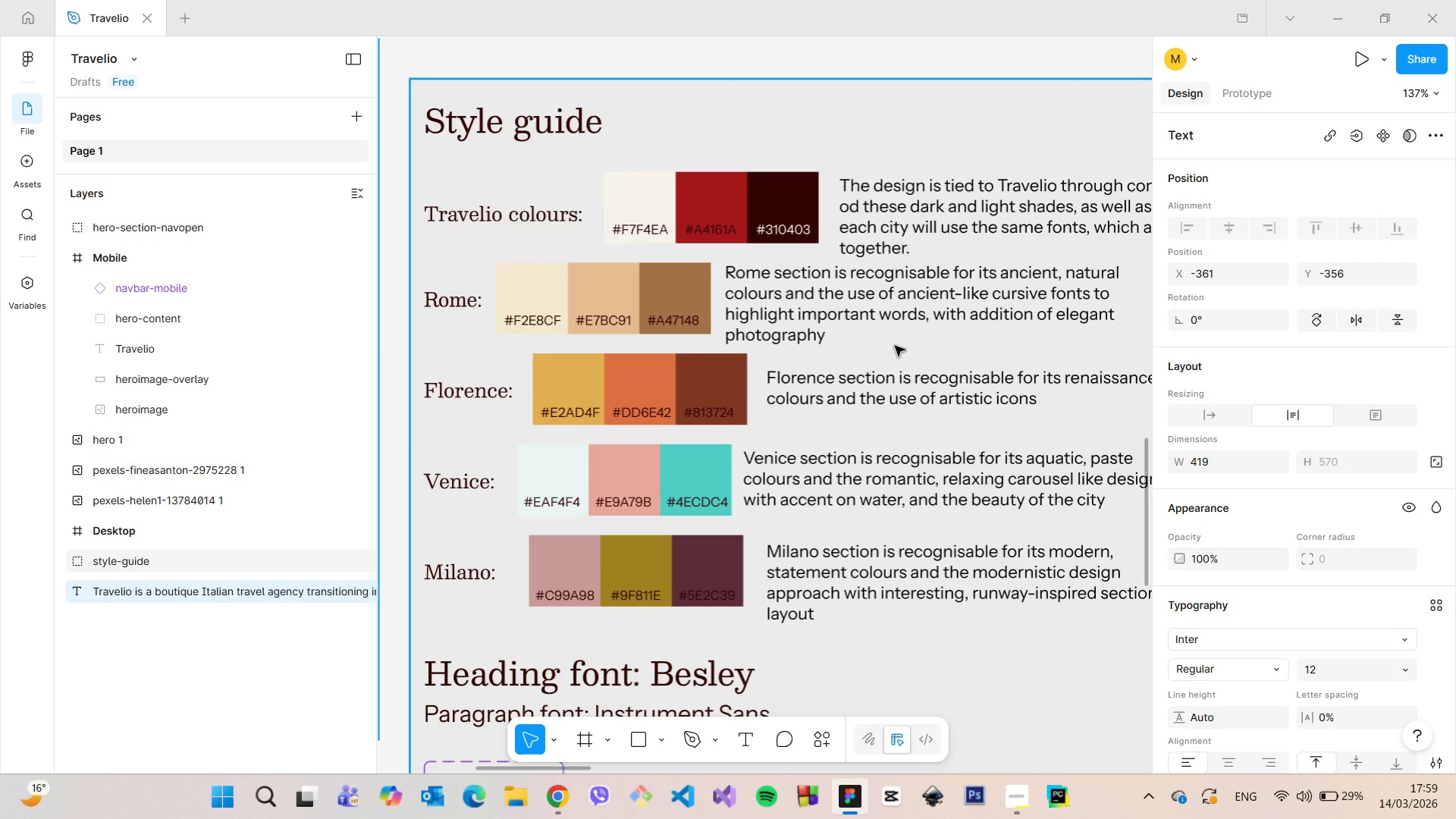 
wait(6.96)
 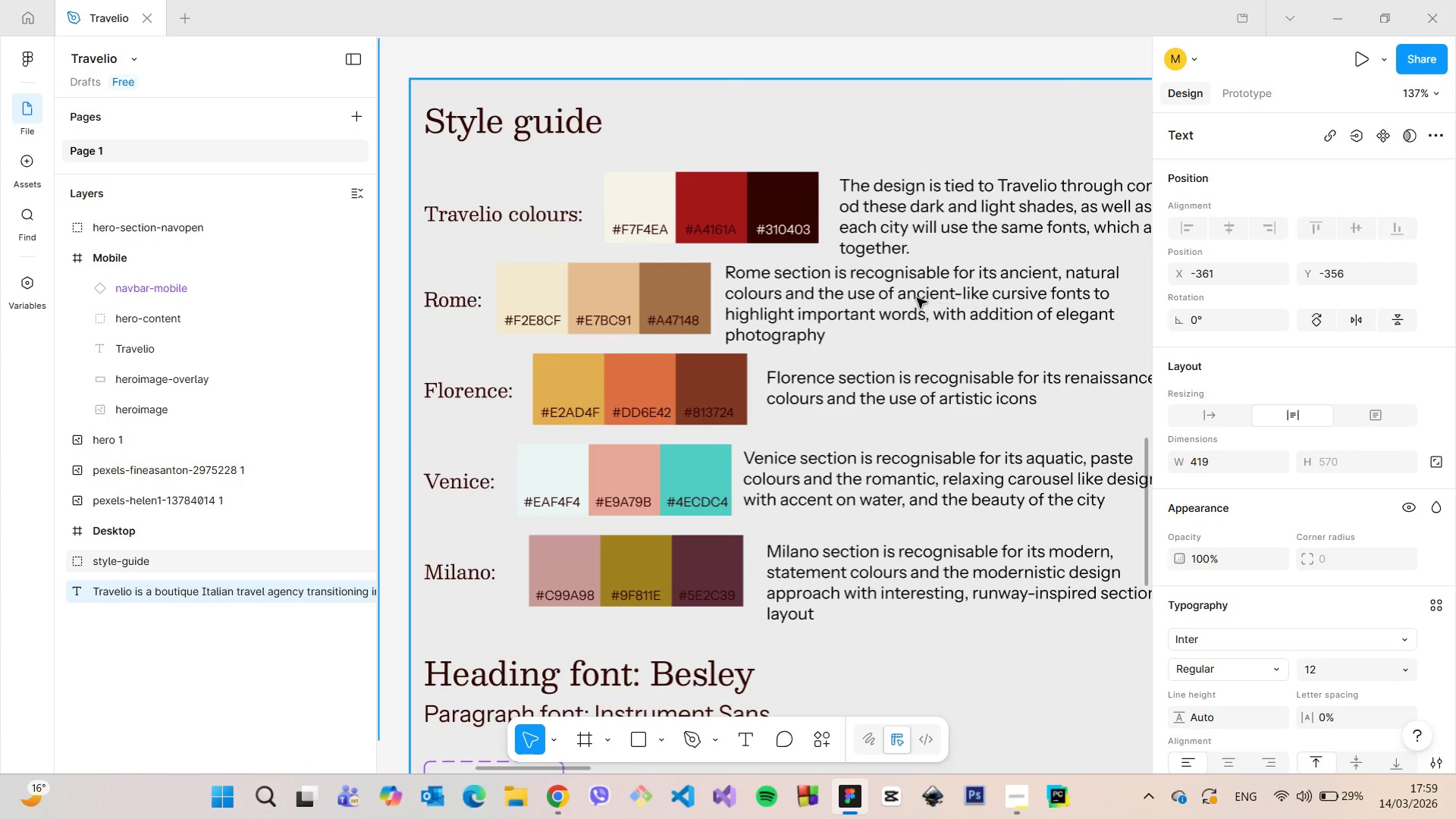 
left_click([562, 799])
 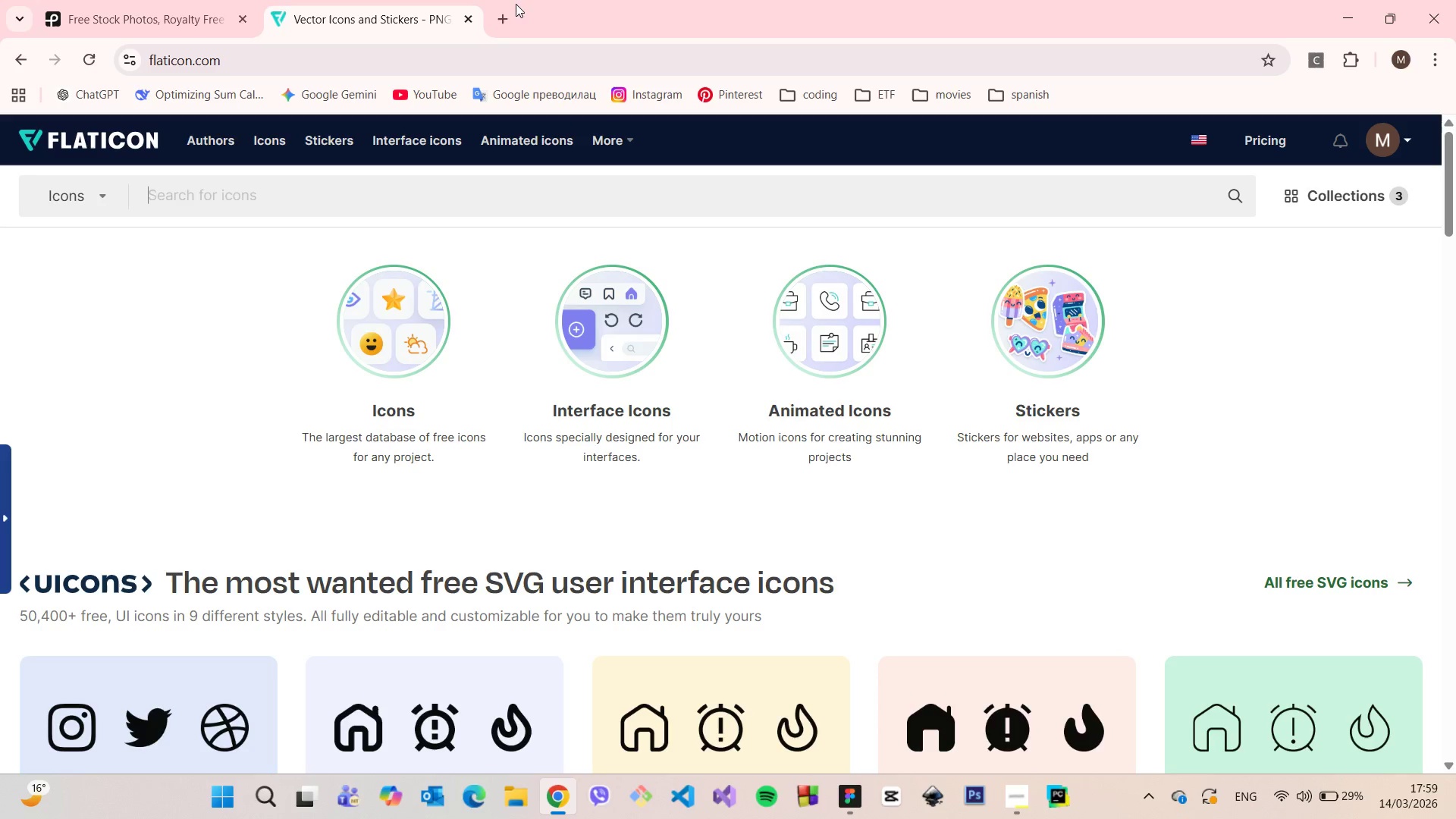 
double_click([507, 9])
 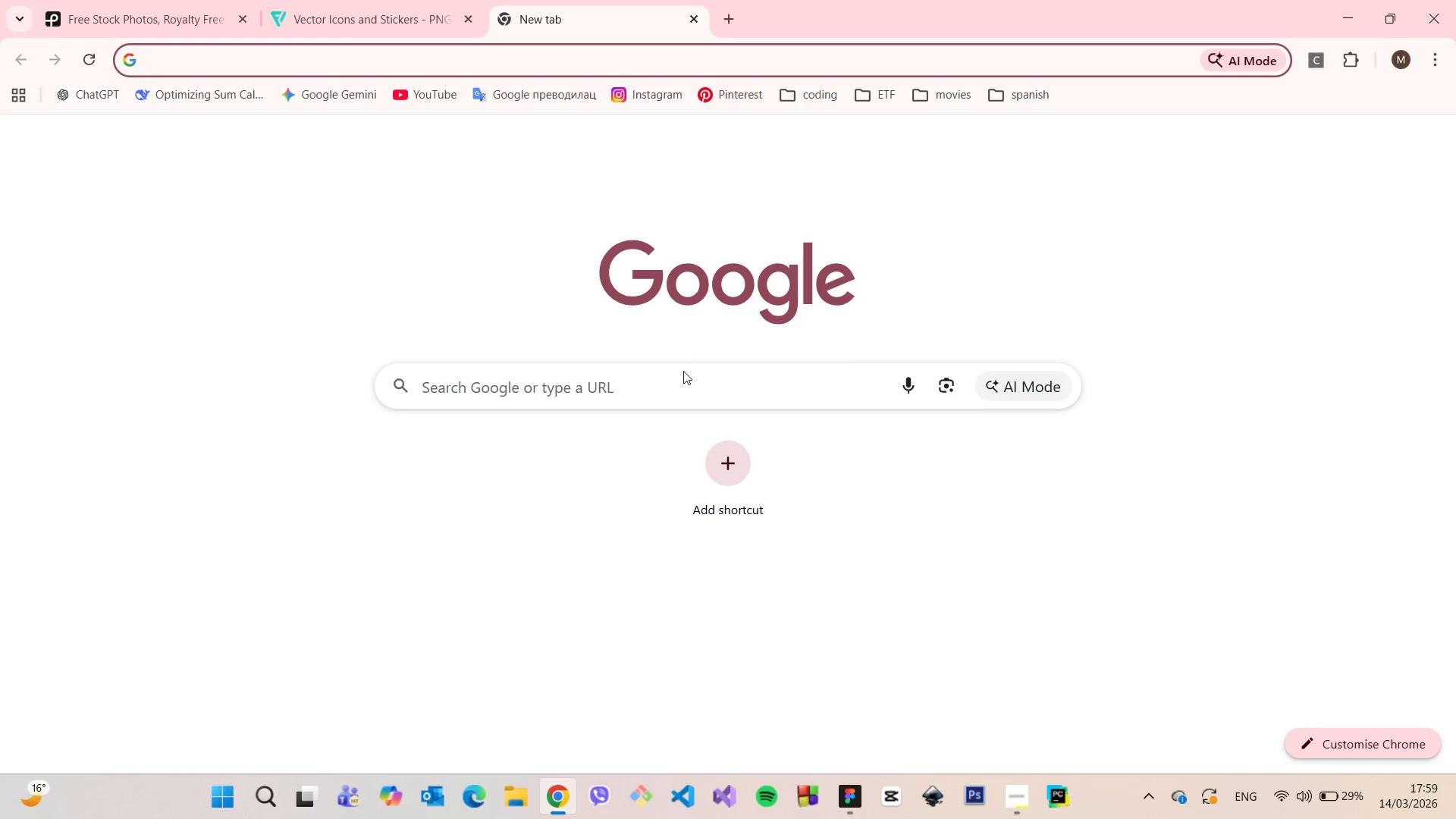 
left_click([682, 384])
 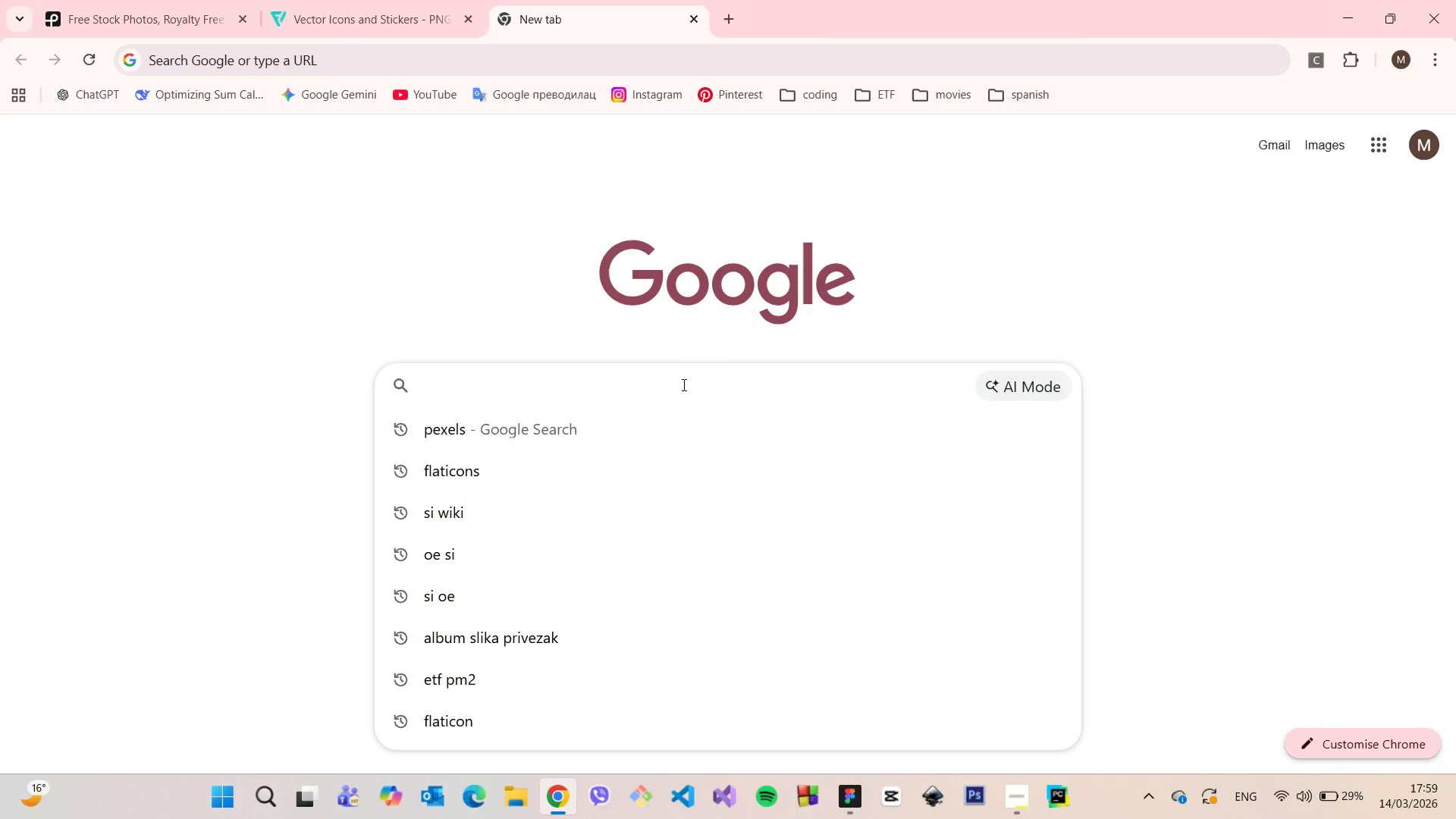 
type(rome tours)
 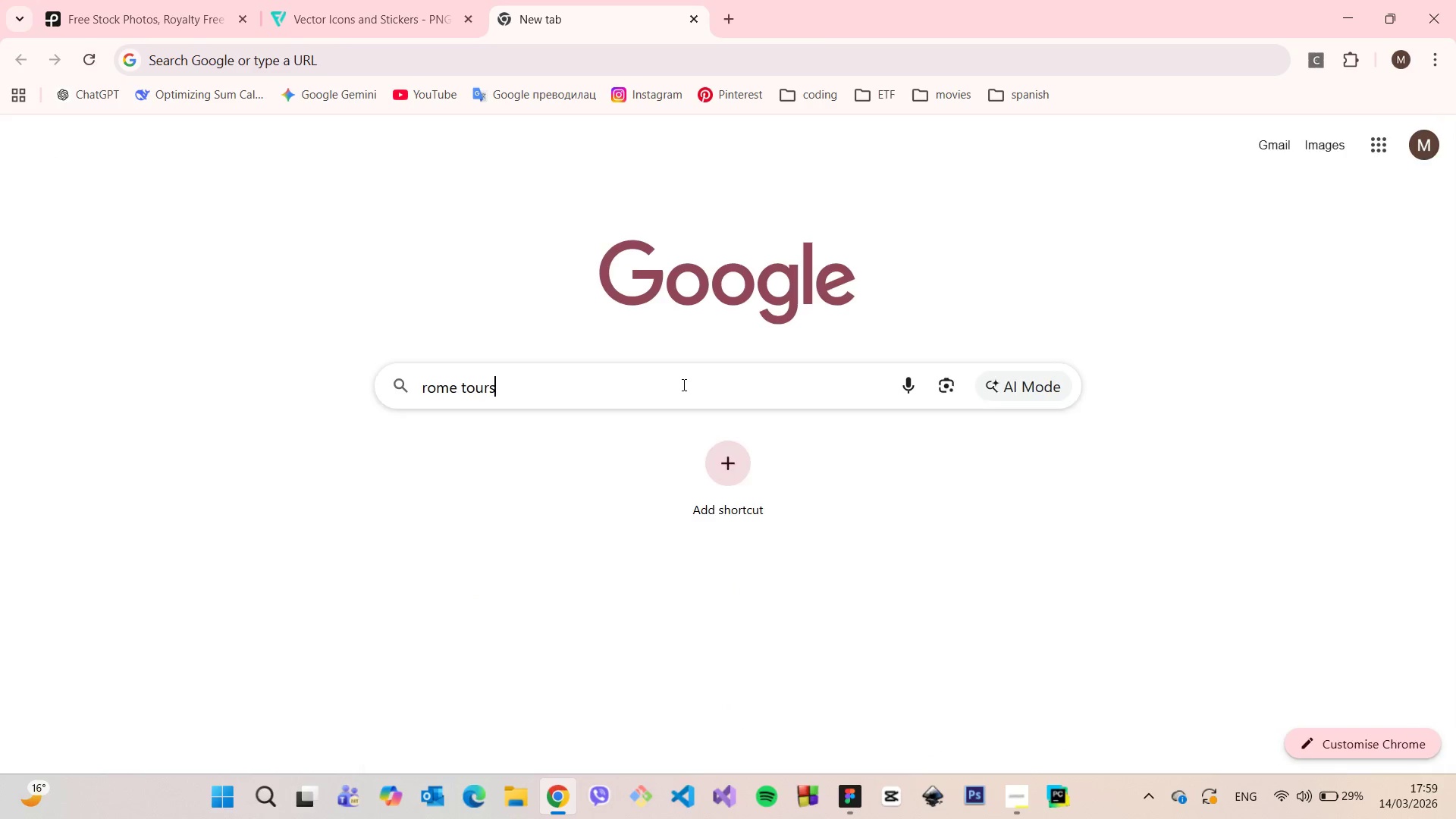 
key(Enter)
 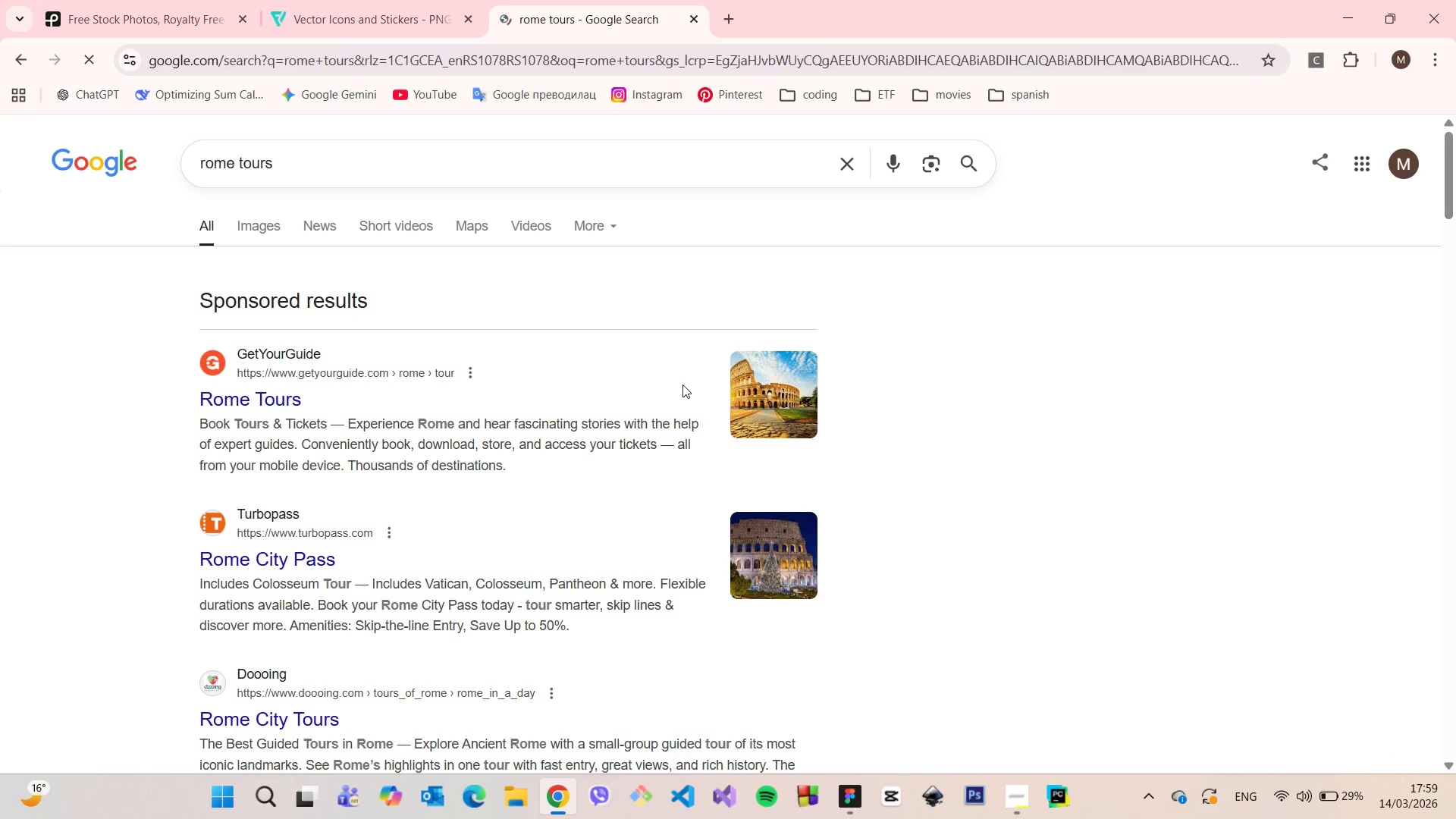 
scroll: coordinate [536, 364], scroll_direction: down, amount: 4.0
 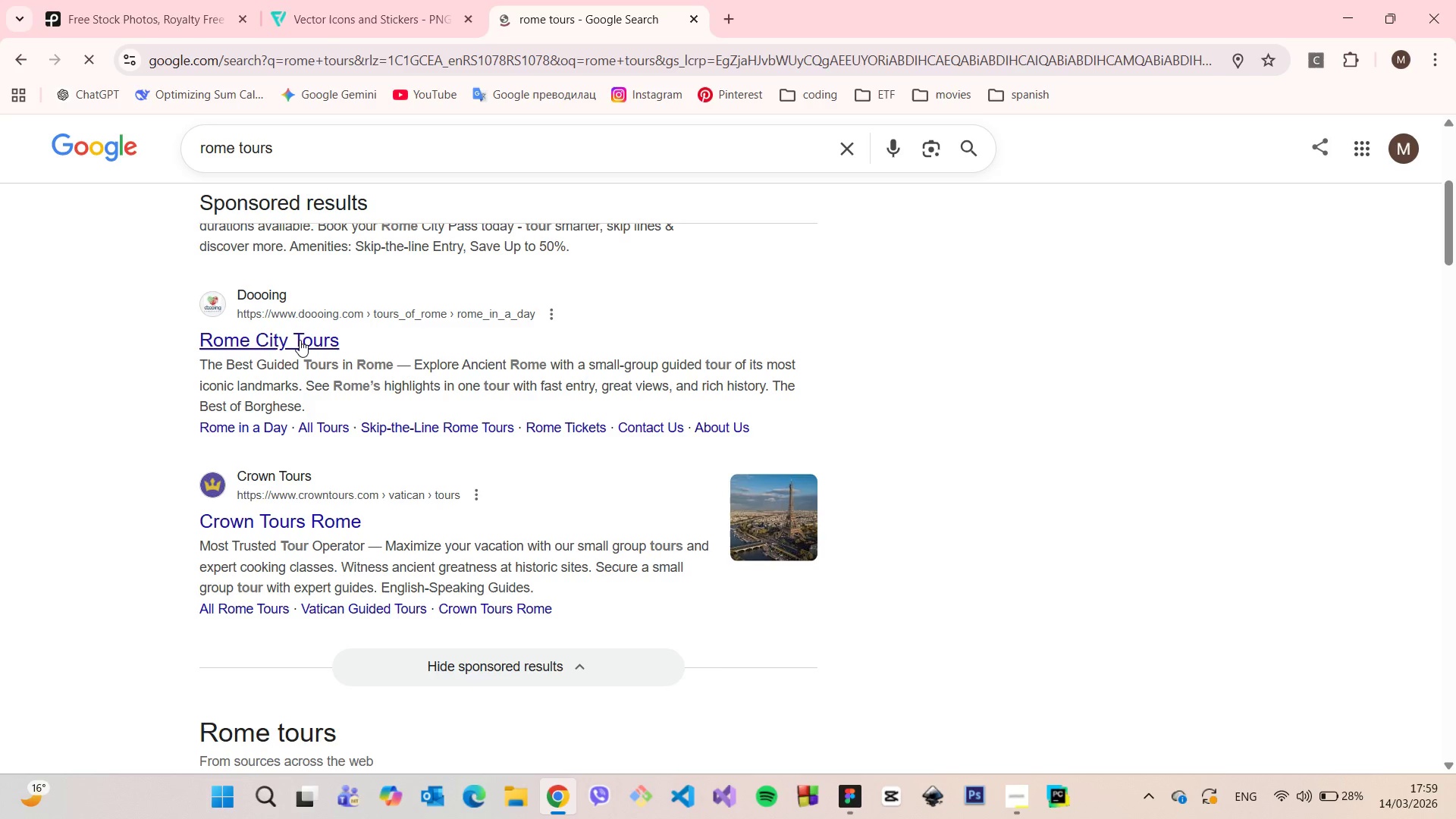 
left_click([300, 340])
 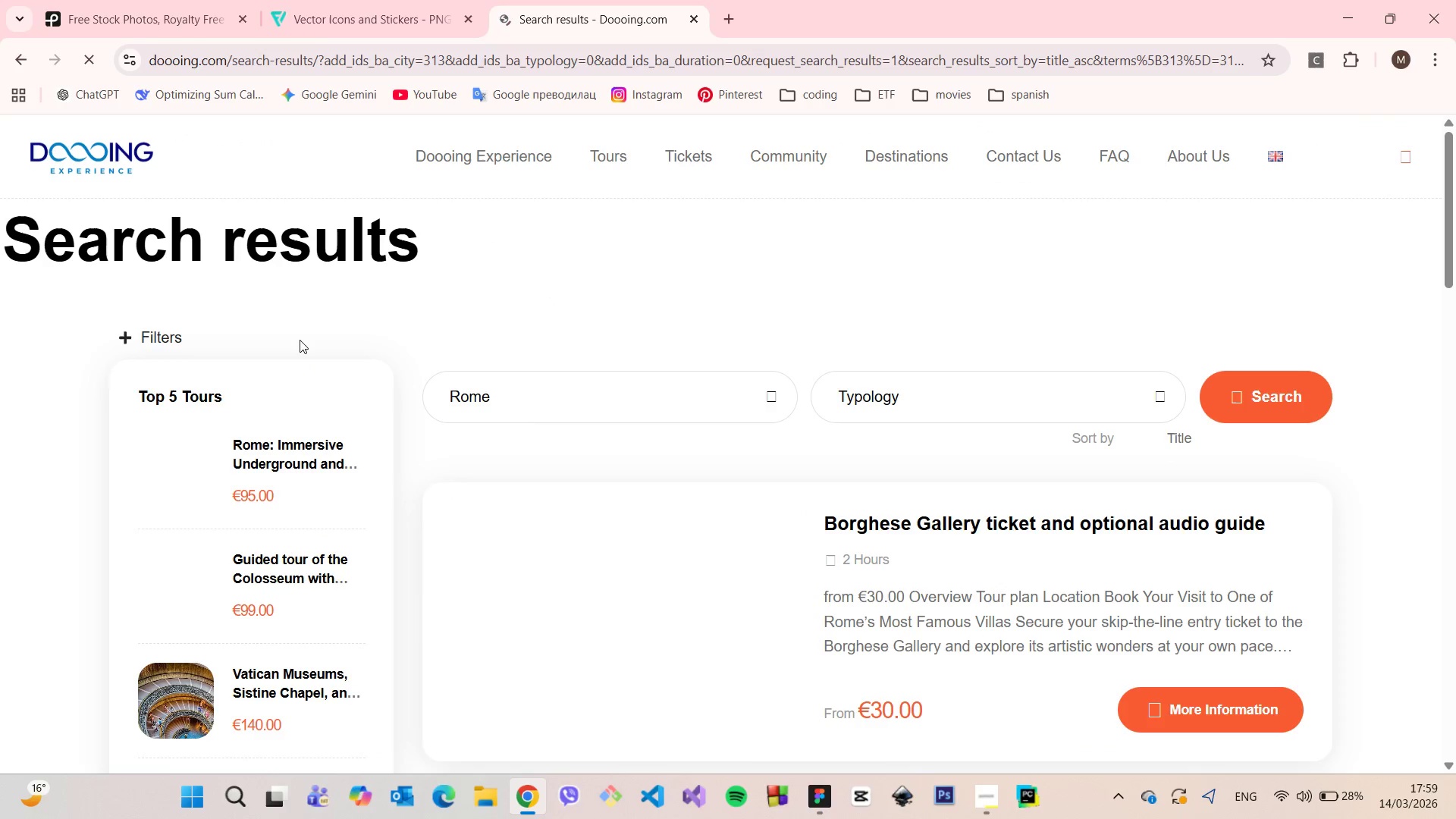 
wait(5.31)
 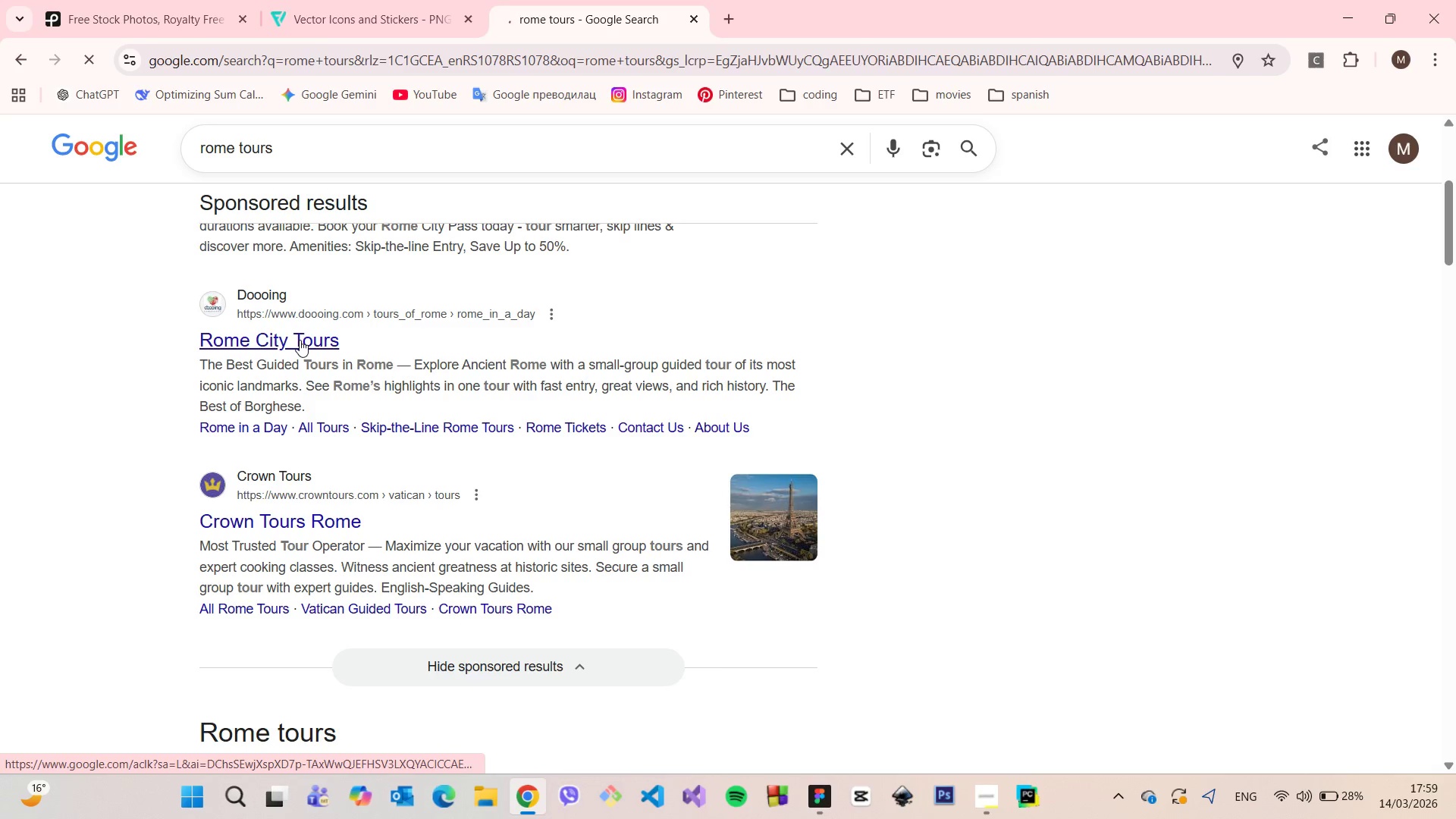 
scroll: coordinate [817, 320], scroll_direction: down, amount: 5.0
 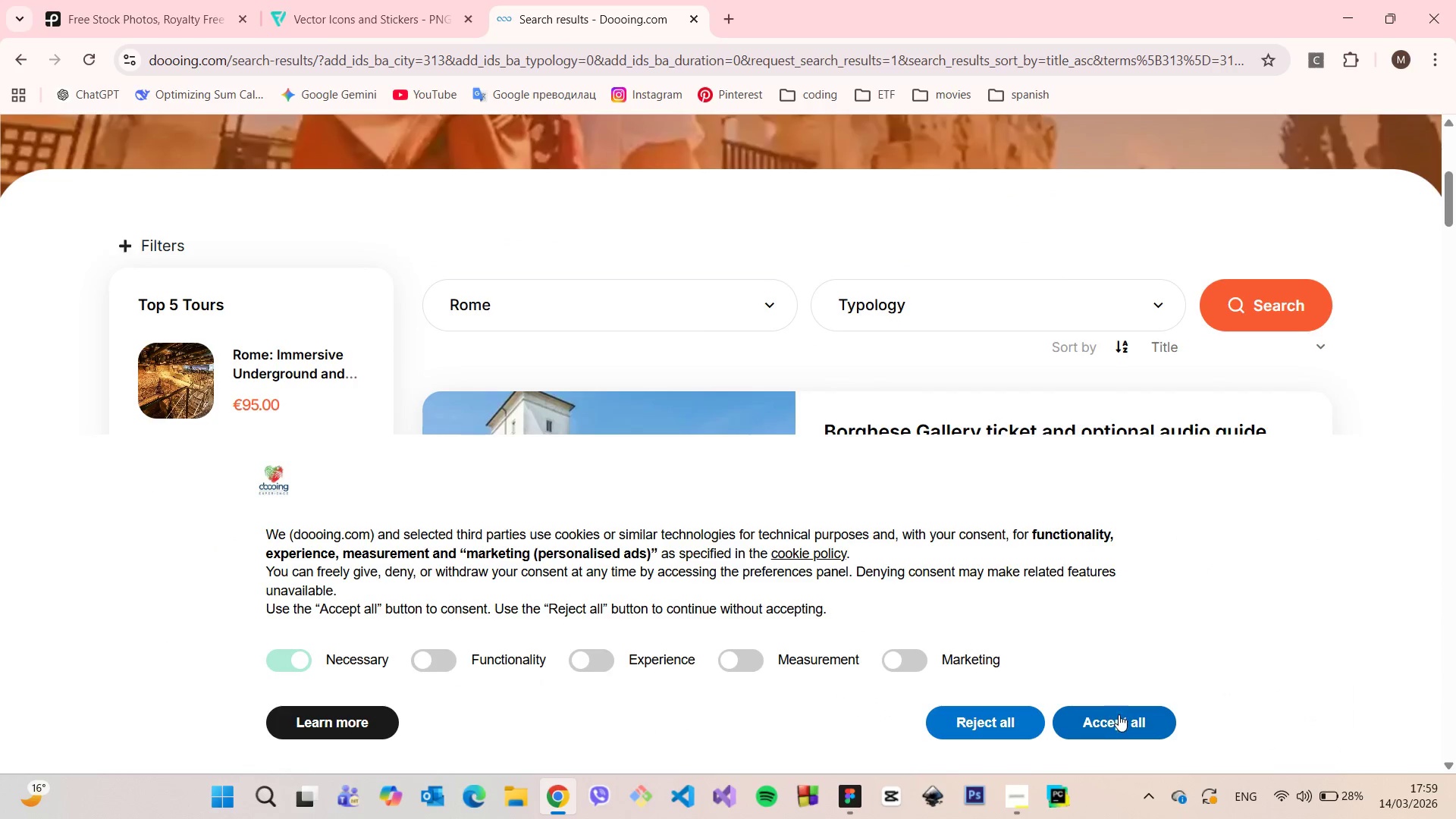 
left_click([1119, 714])
 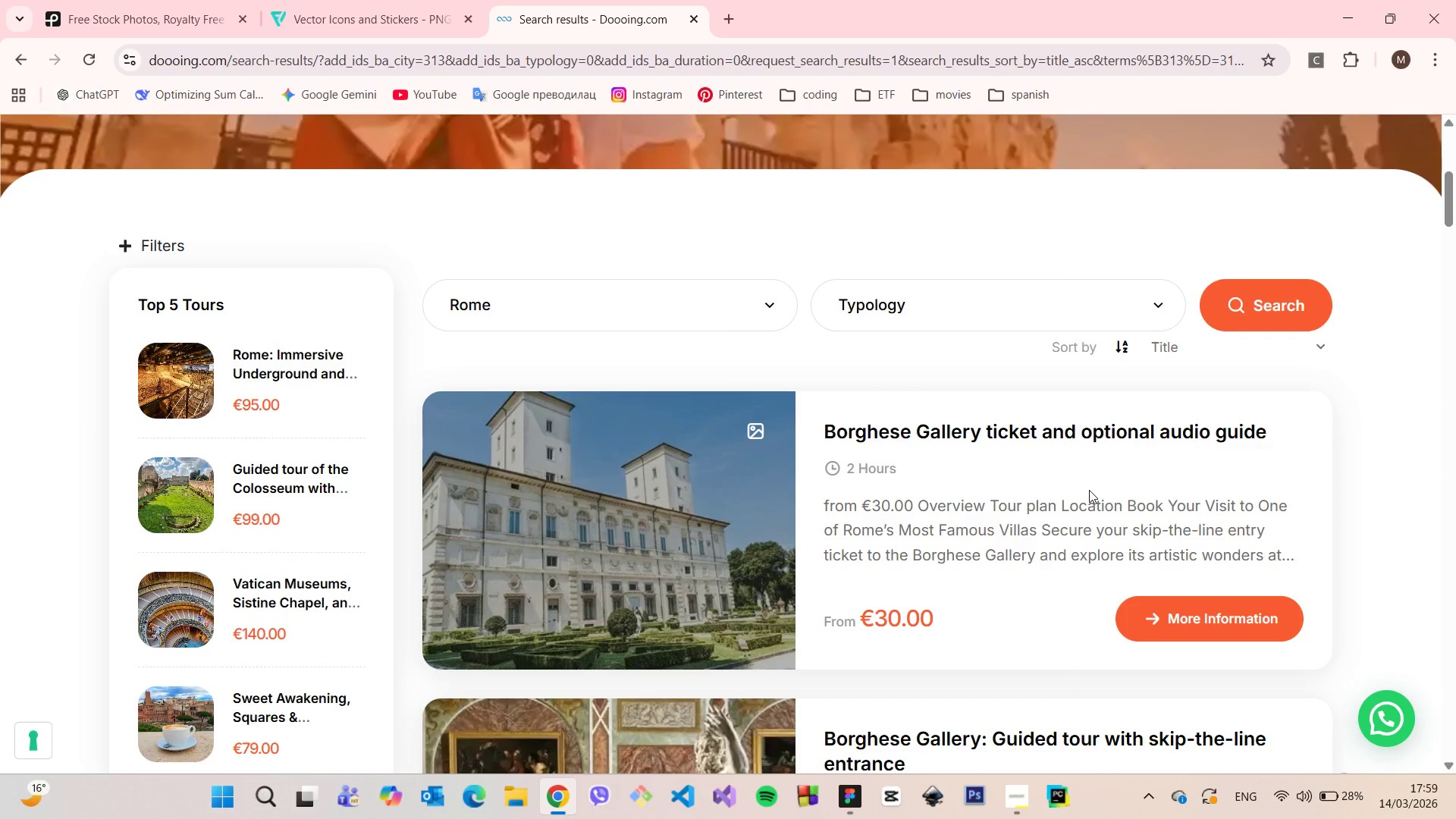 
scroll: coordinate [1089, 494], scroll_direction: down, amount: 20.0
 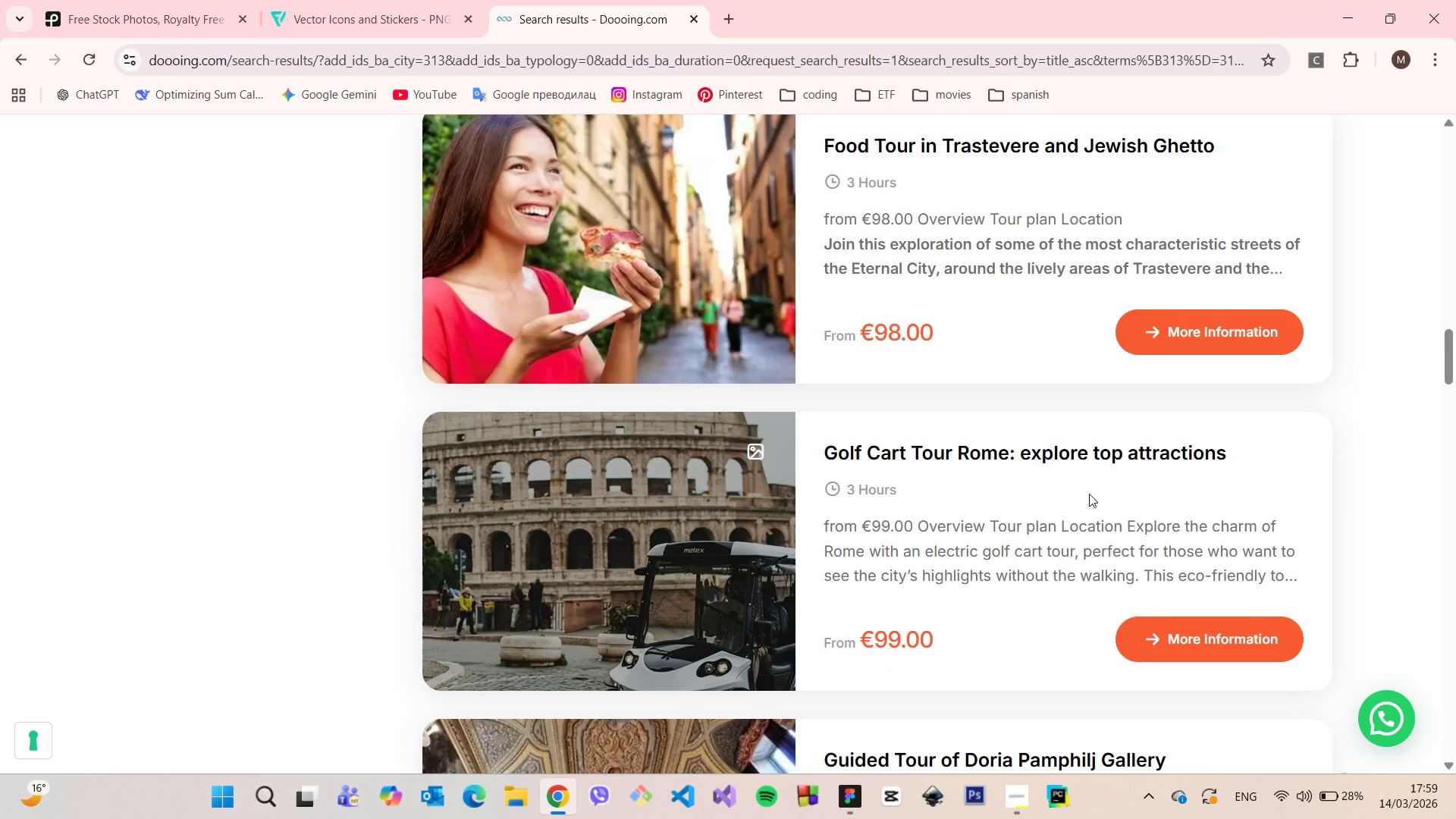 
scroll: coordinate [944, 637], scroll_direction: down, amount: 21.0
 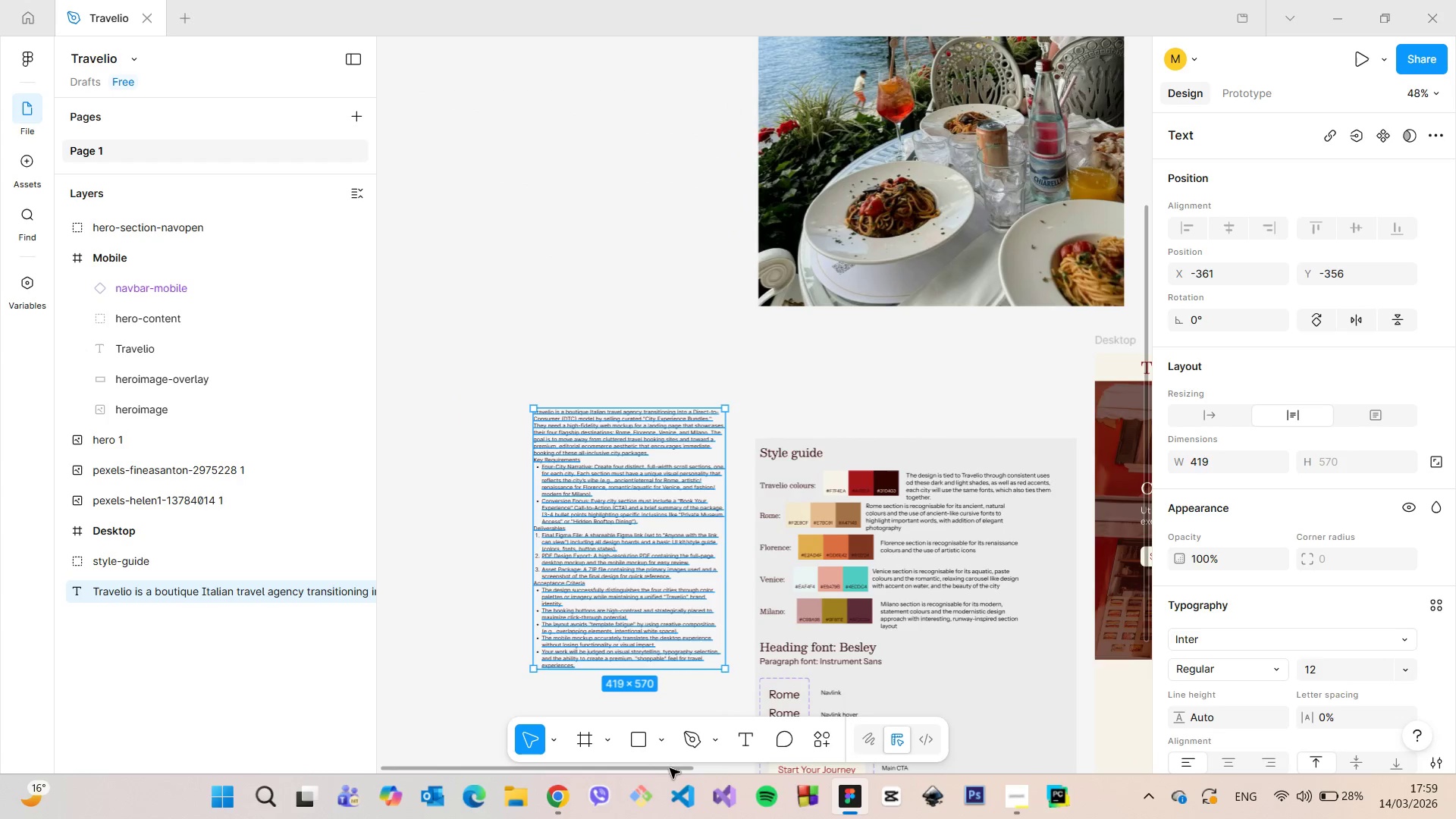 
left_click_drag(start_coordinate=[670, 768], to_coordinate=[897, 763])
 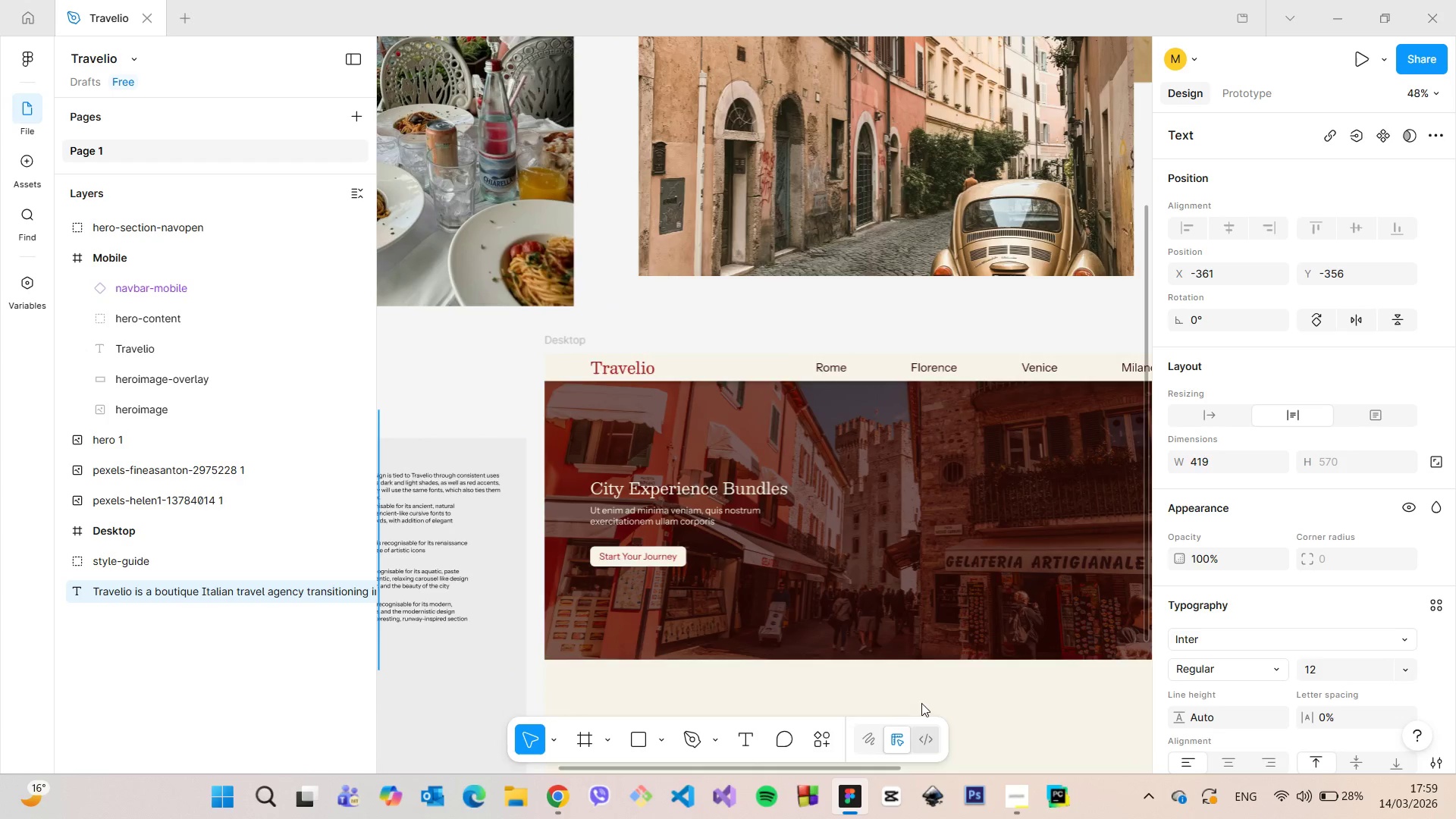 
scroll: coordinate [949, 611], scroll_direction: down, amount: 8.0
 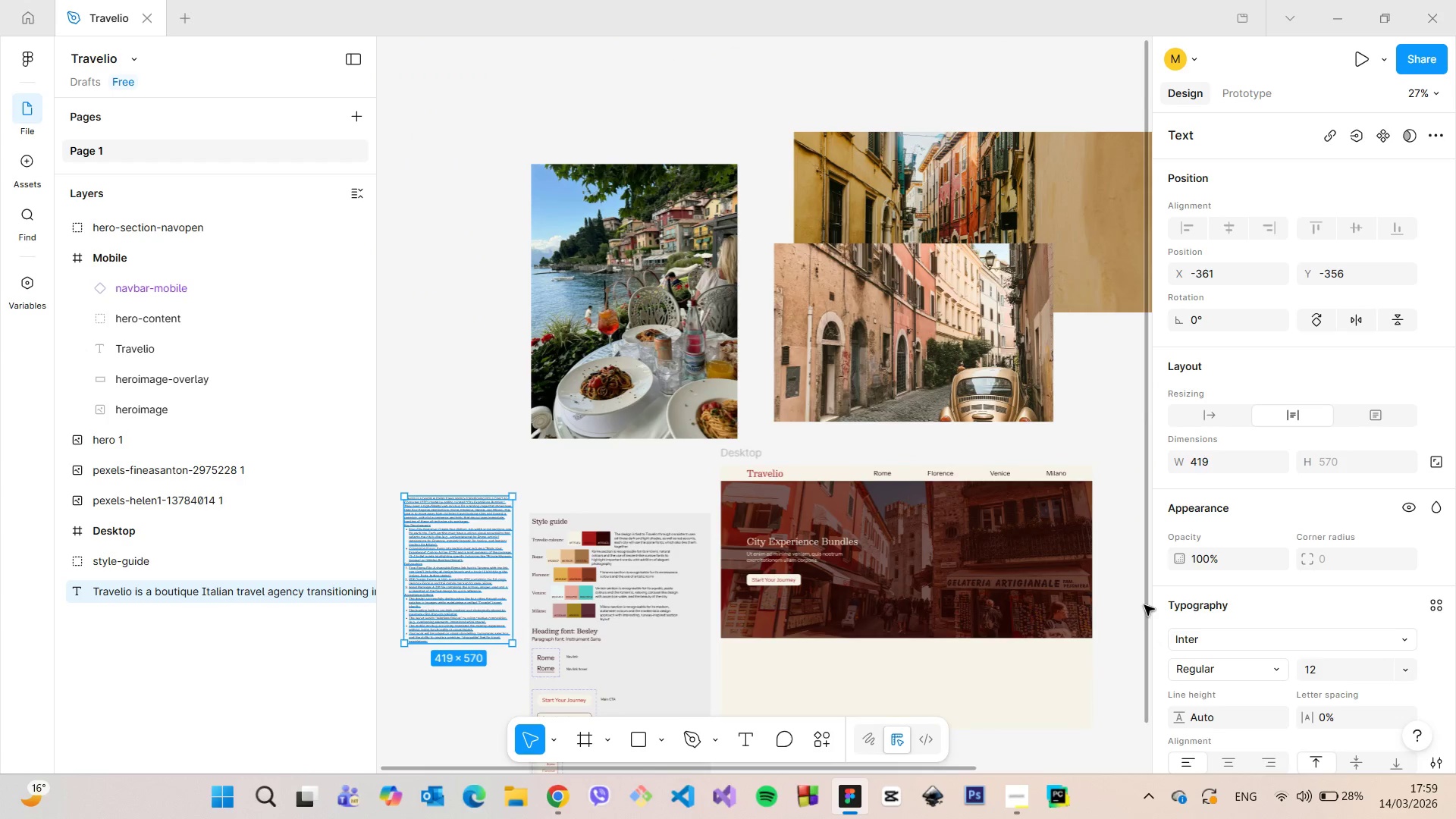 
left_click_drag(start_coordinate=[1144, 605], to_coordinate=[1122, 728])
 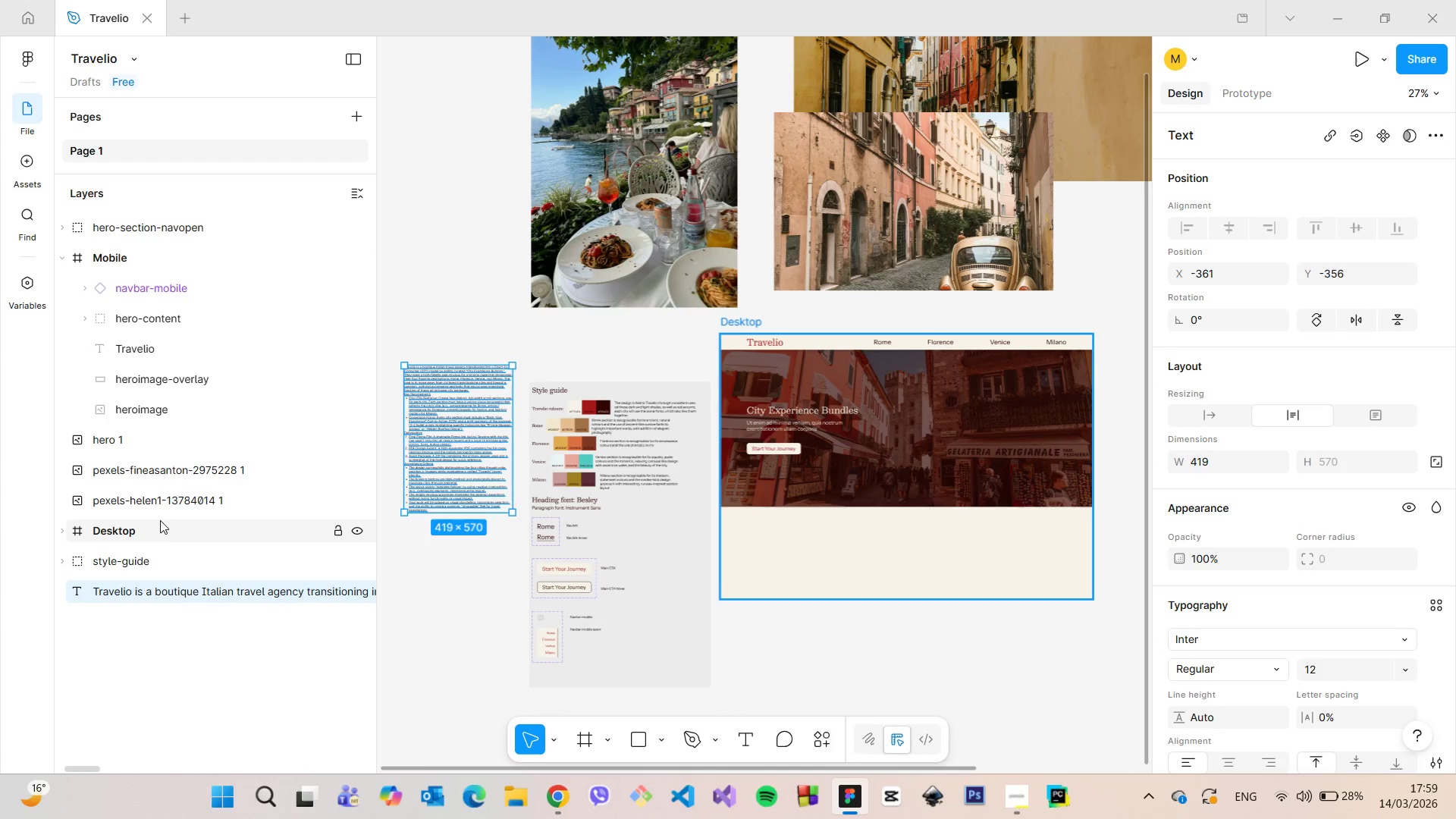 
left_click([160, 524])
 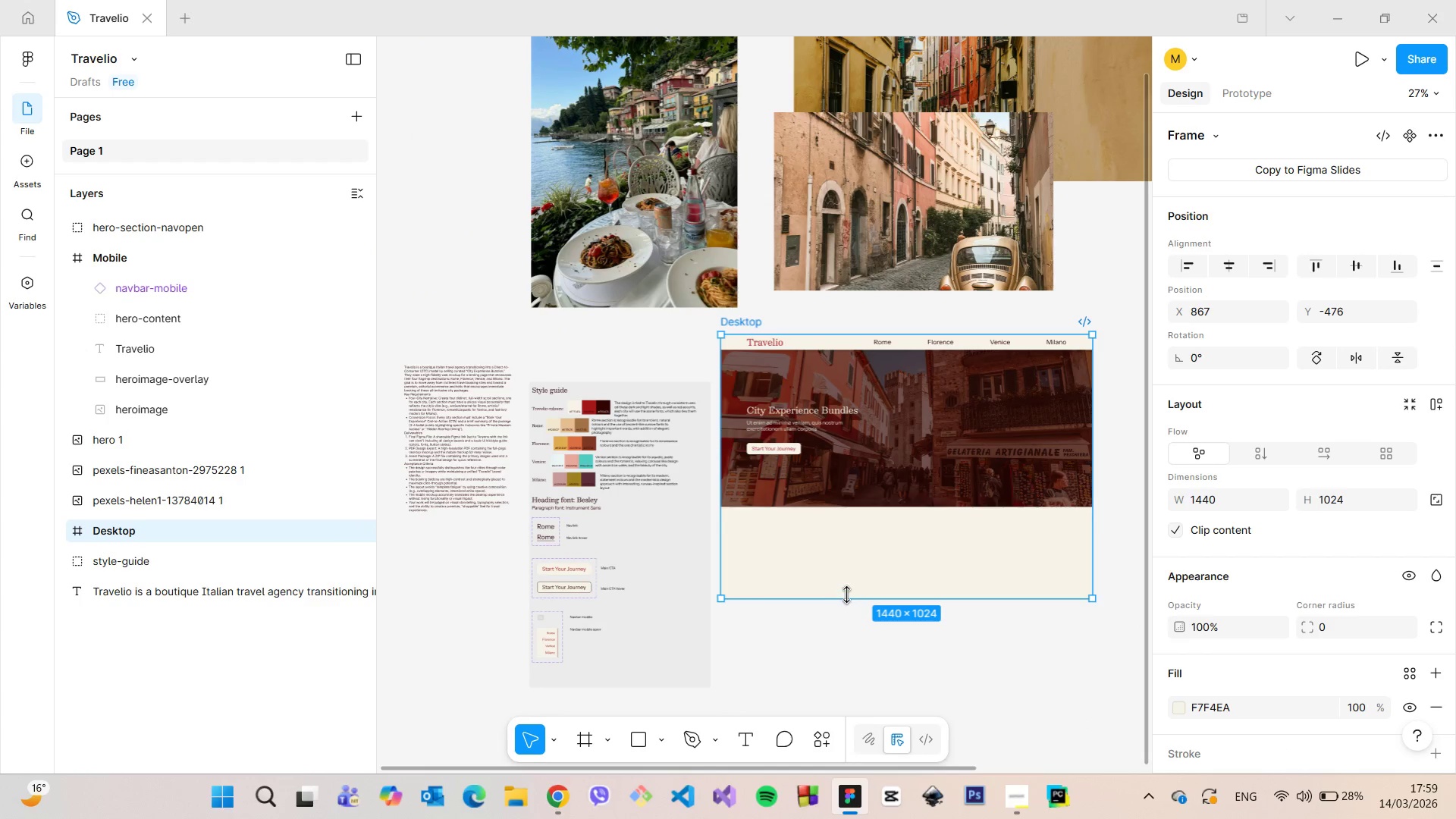 
hold_key(key=ControlLeft, duration=1.51)
left_click_drag(start_coordinate=[846, 595], to_coordinate=[932, 748])
 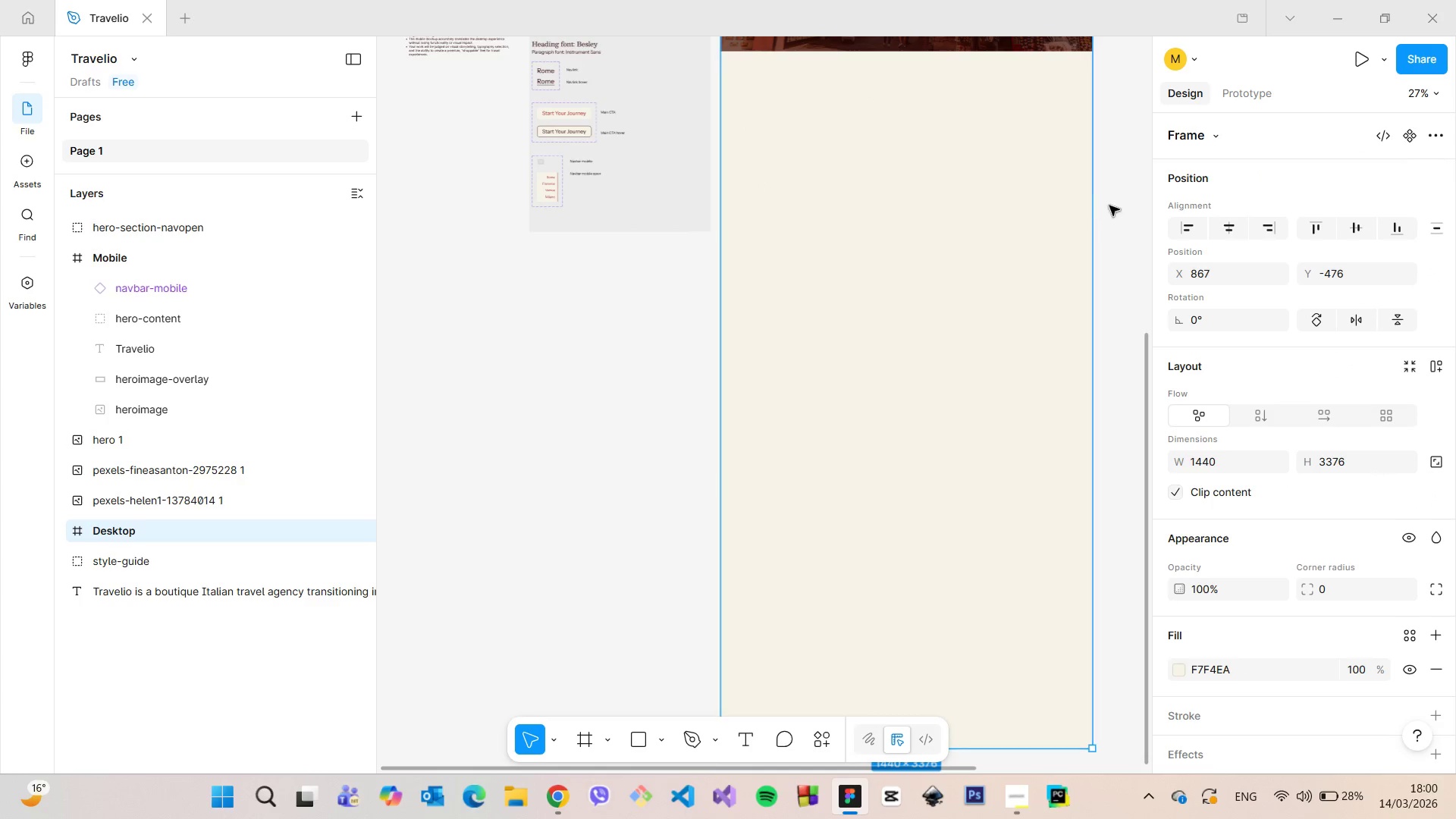 
hold_key(key=ControlLeft, duration=1.5)
 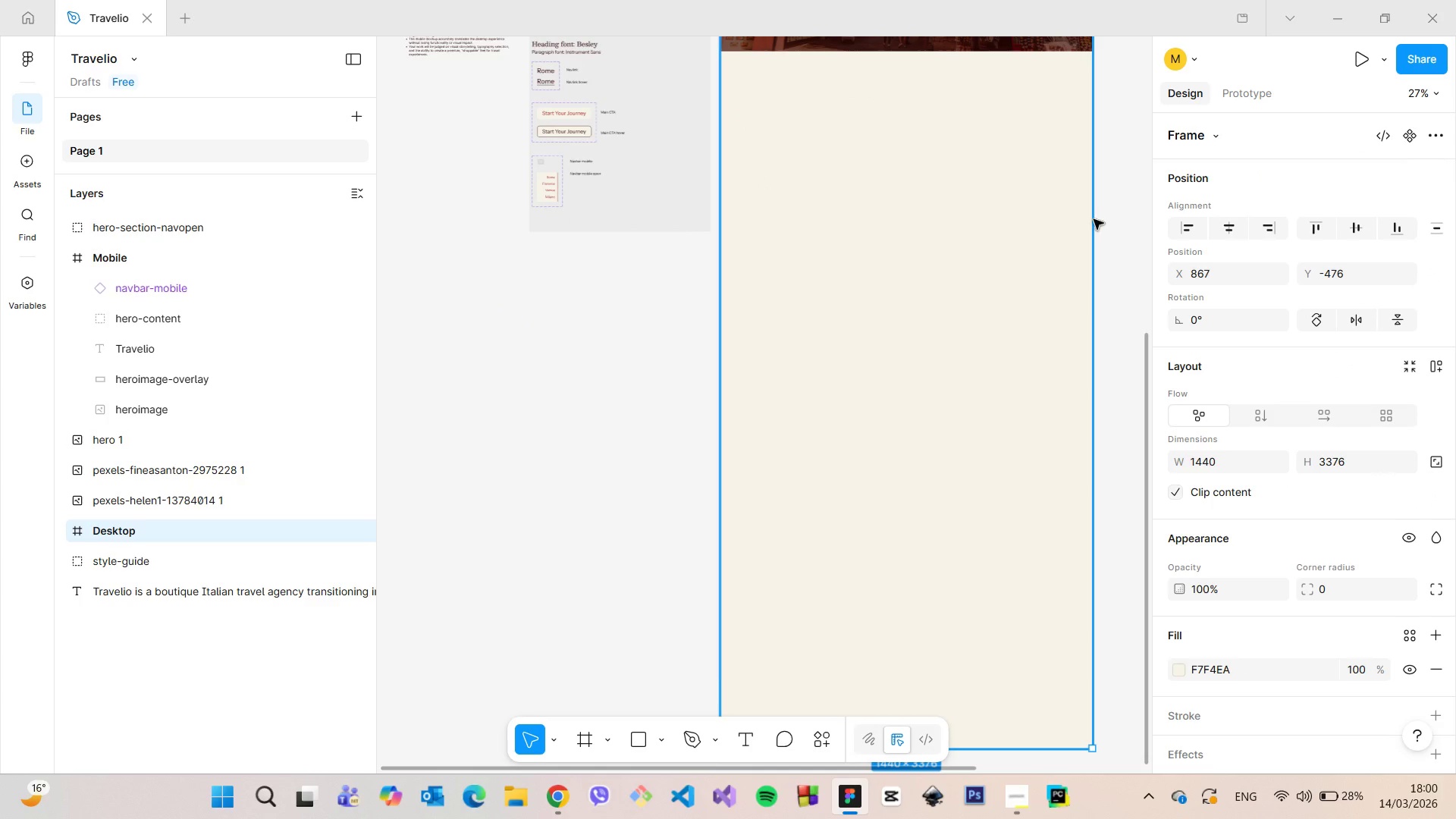 
hold_key(key=ControlLeft, duration=0.69)
 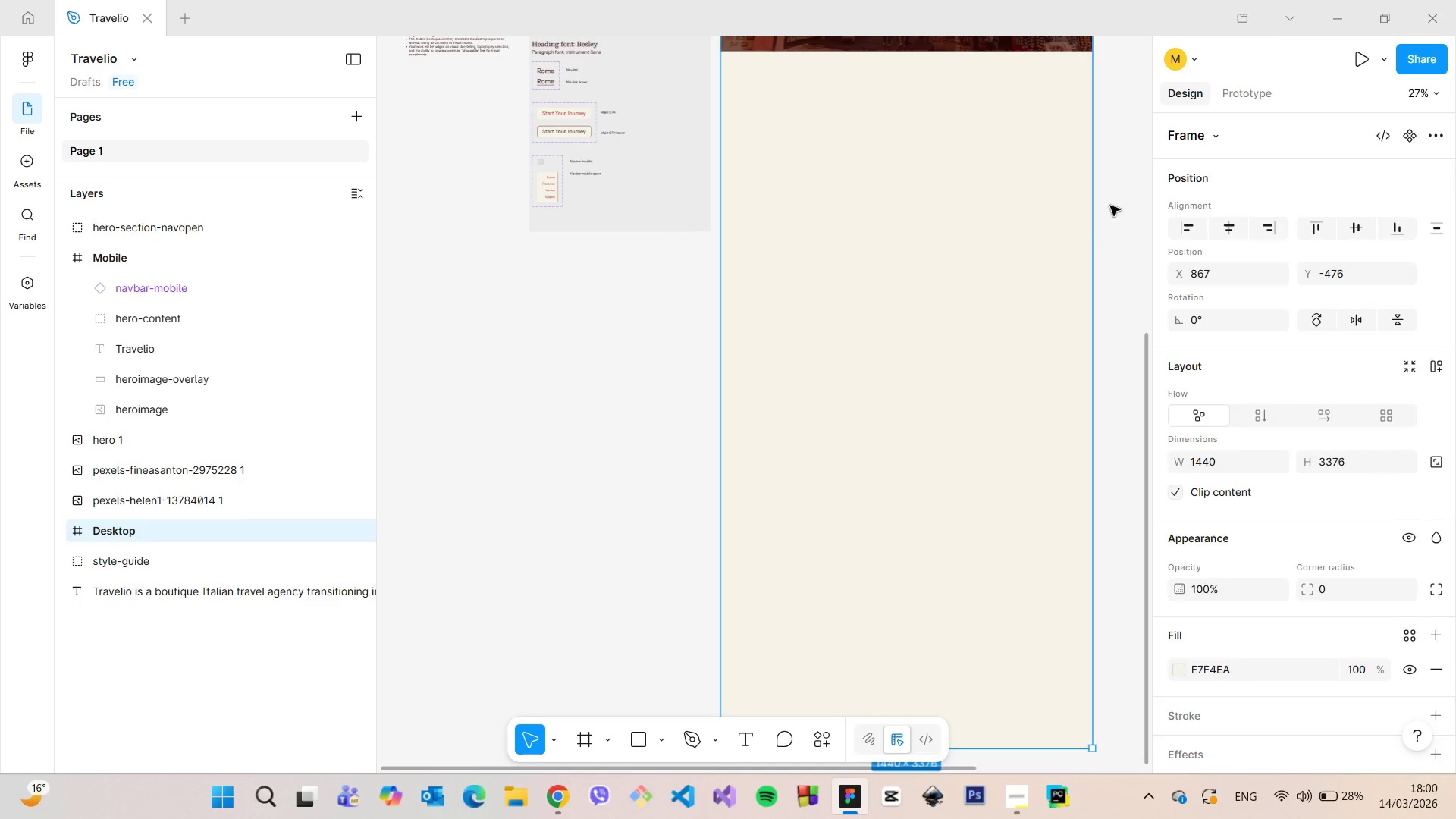 
left_click([1110, 205])
 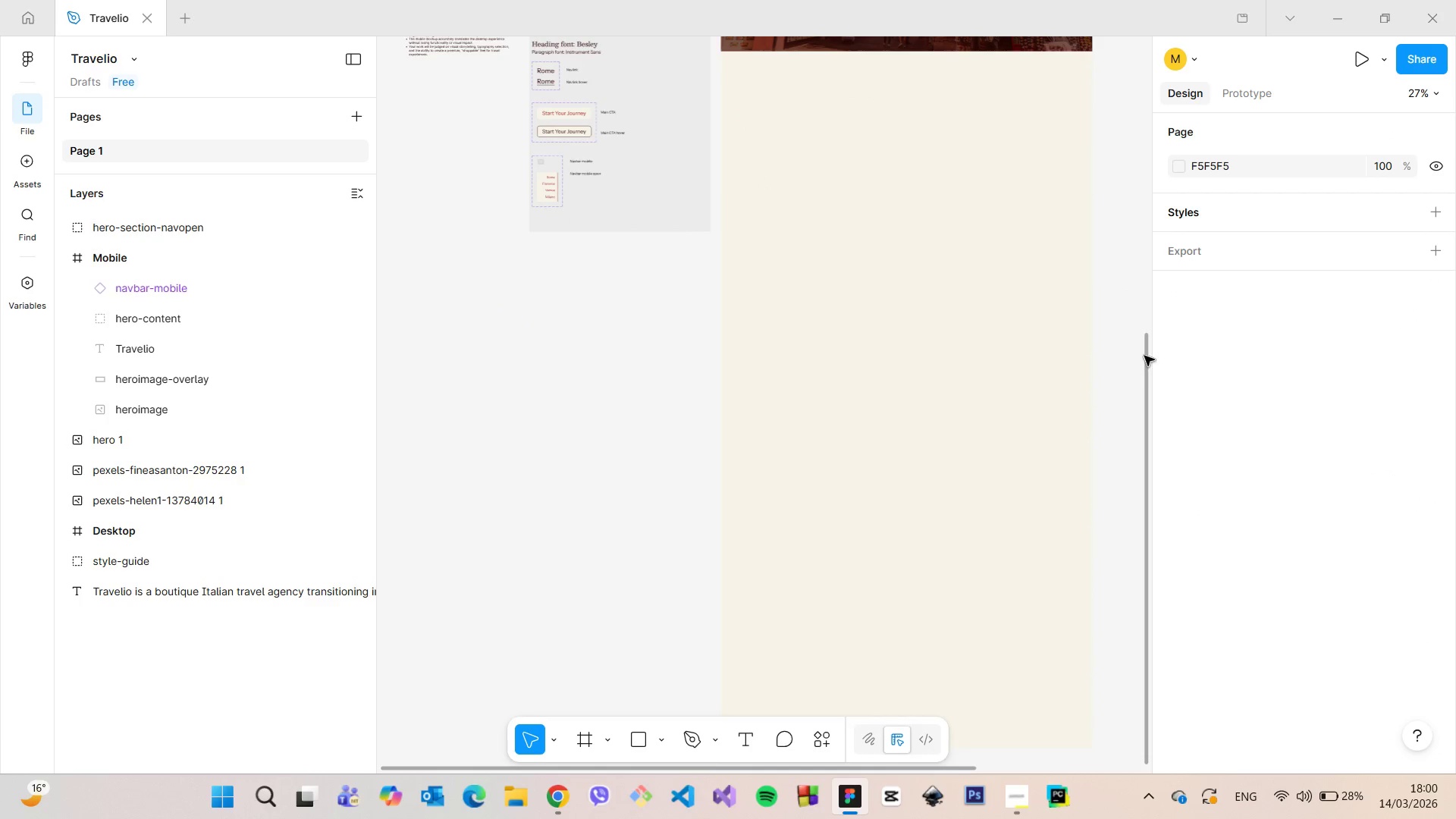 
left_click_drag(start_coordinate=[1144, 356], to_coordinate=[1148, 209])
 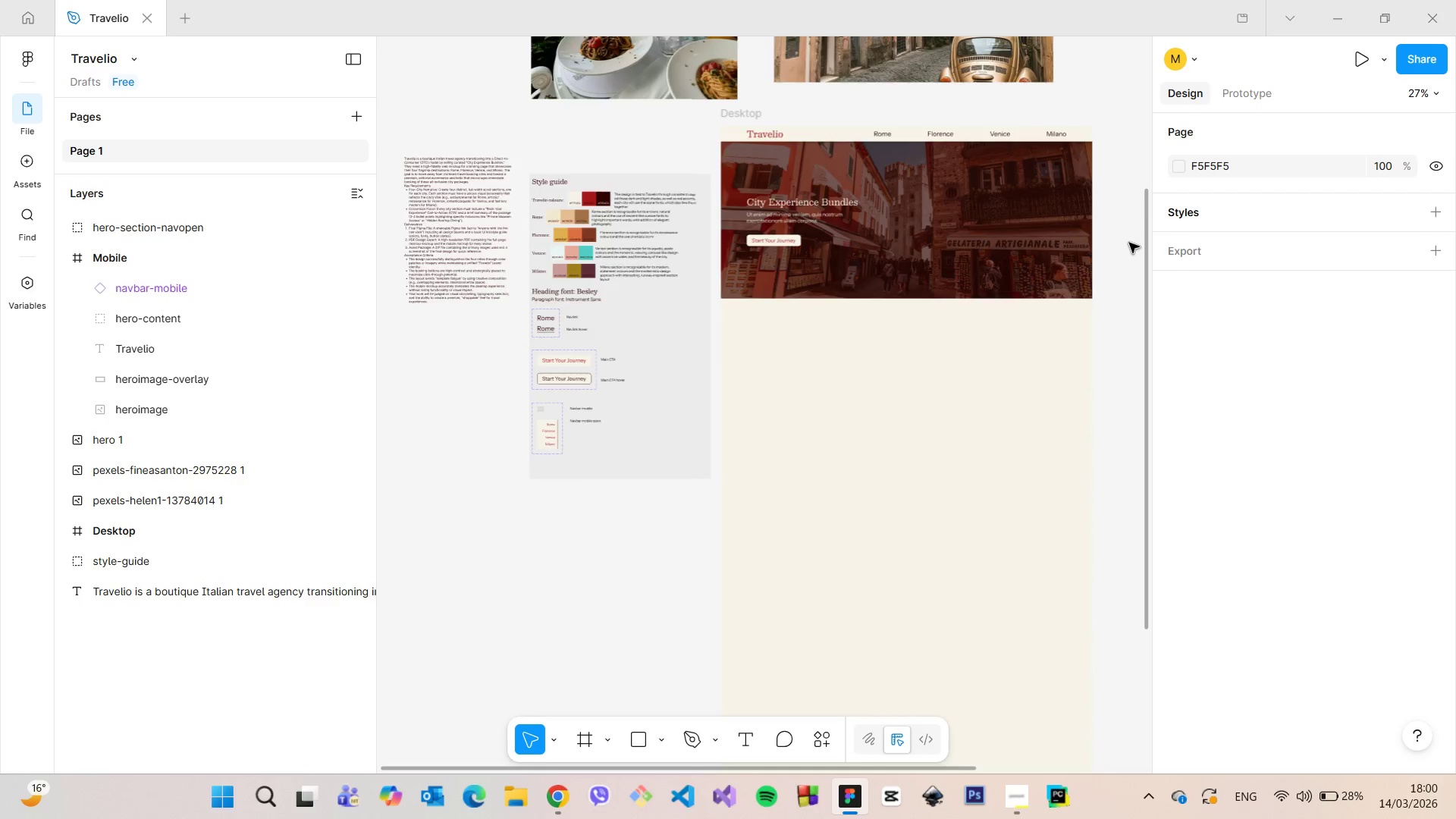 
scroll: coordinate [1129, 243], scroll_direction: up, amount: 5.0
 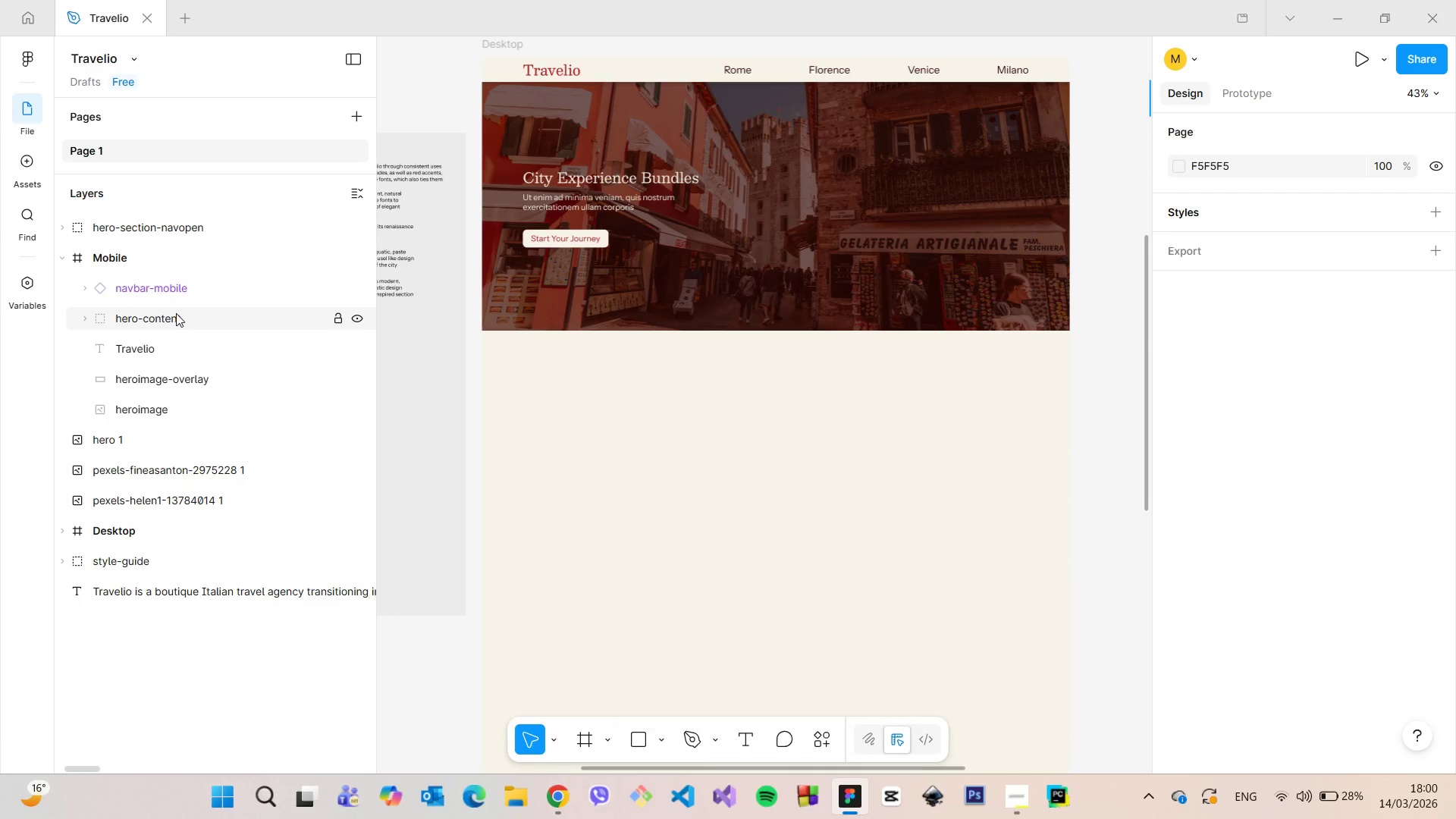 
left_click([66, 262])
 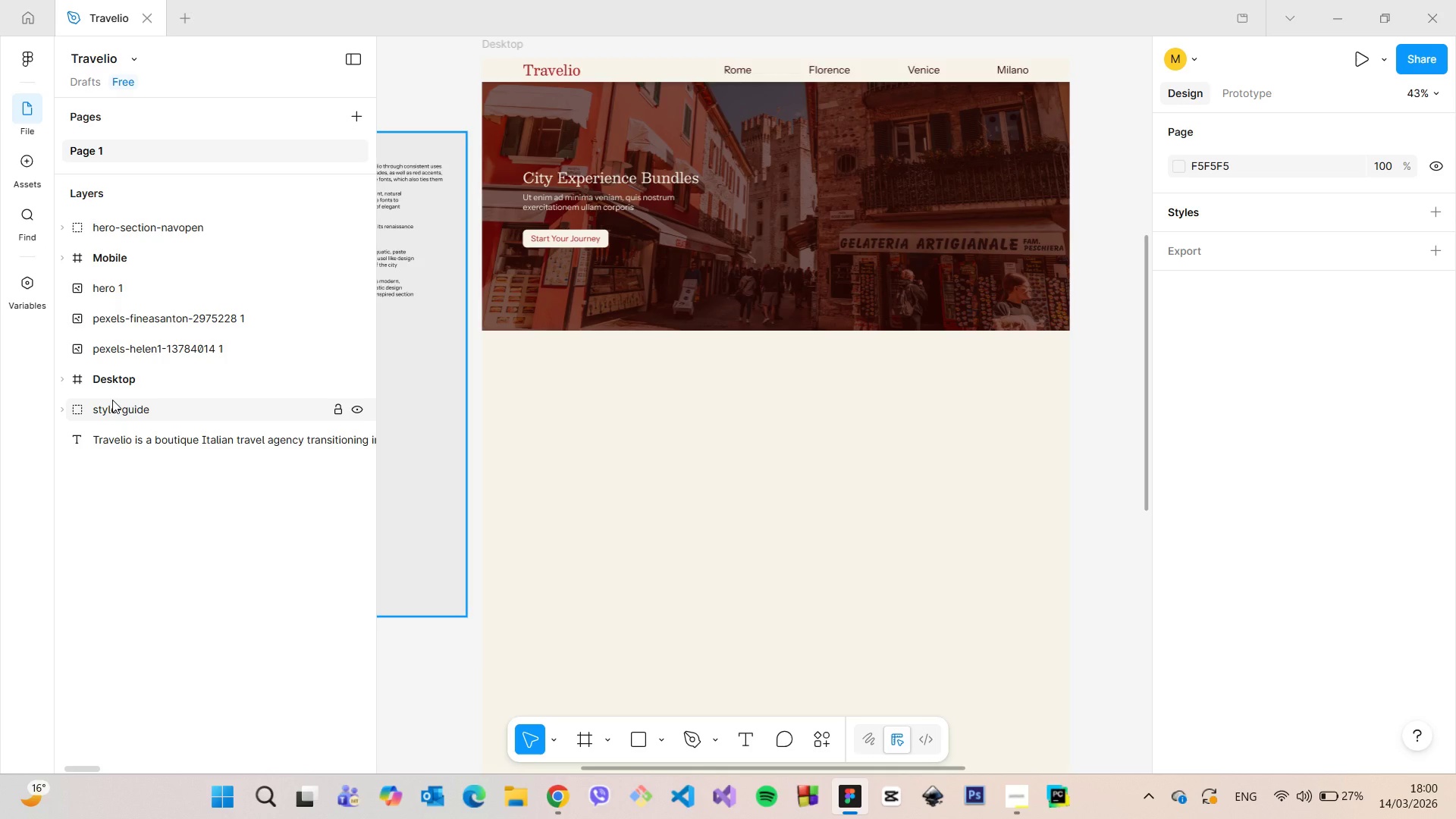 
left_click([145, 284])
 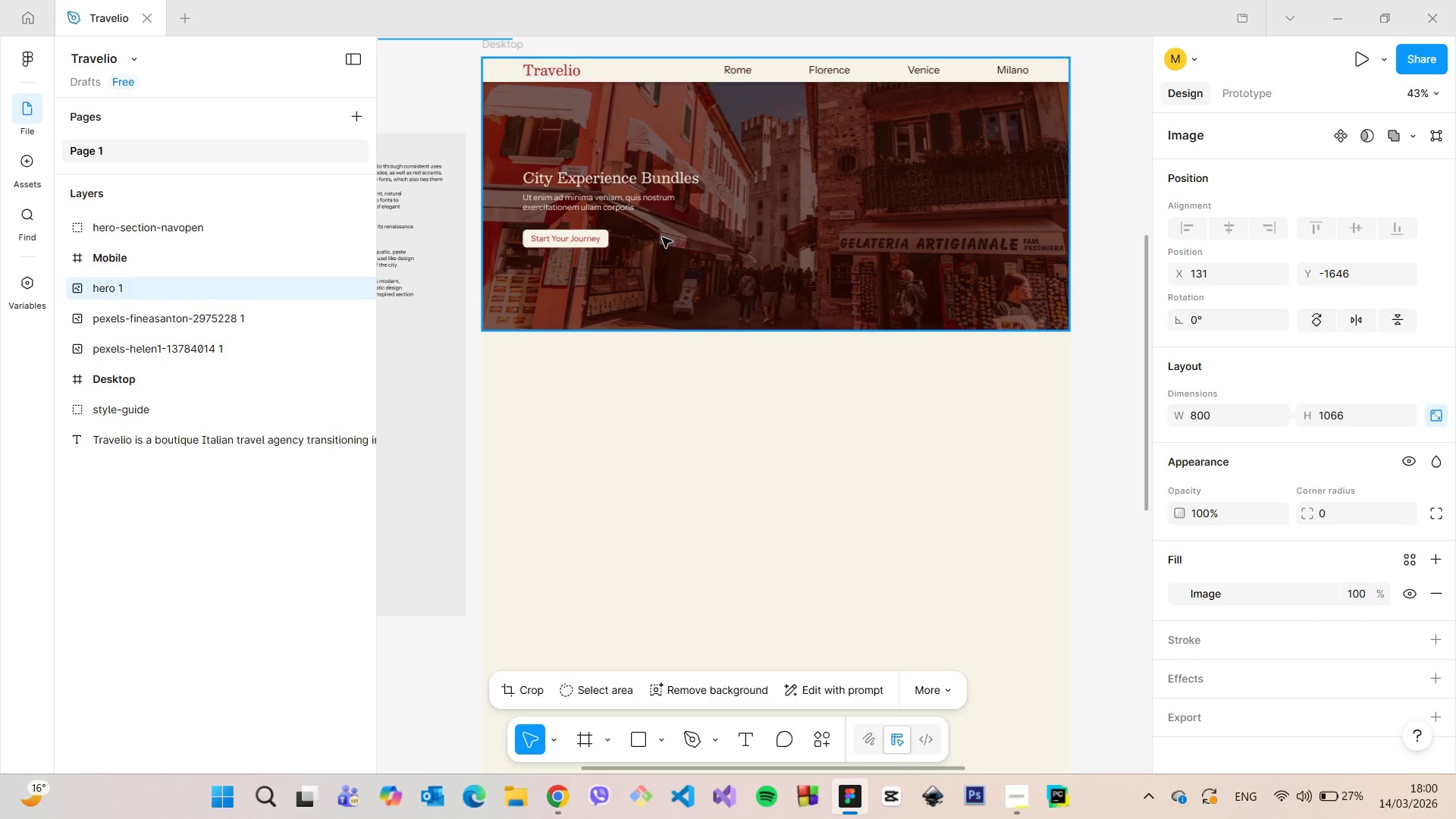 
scroll: coordinate [663, 237], scroll_direction: down, amount: 6.0
 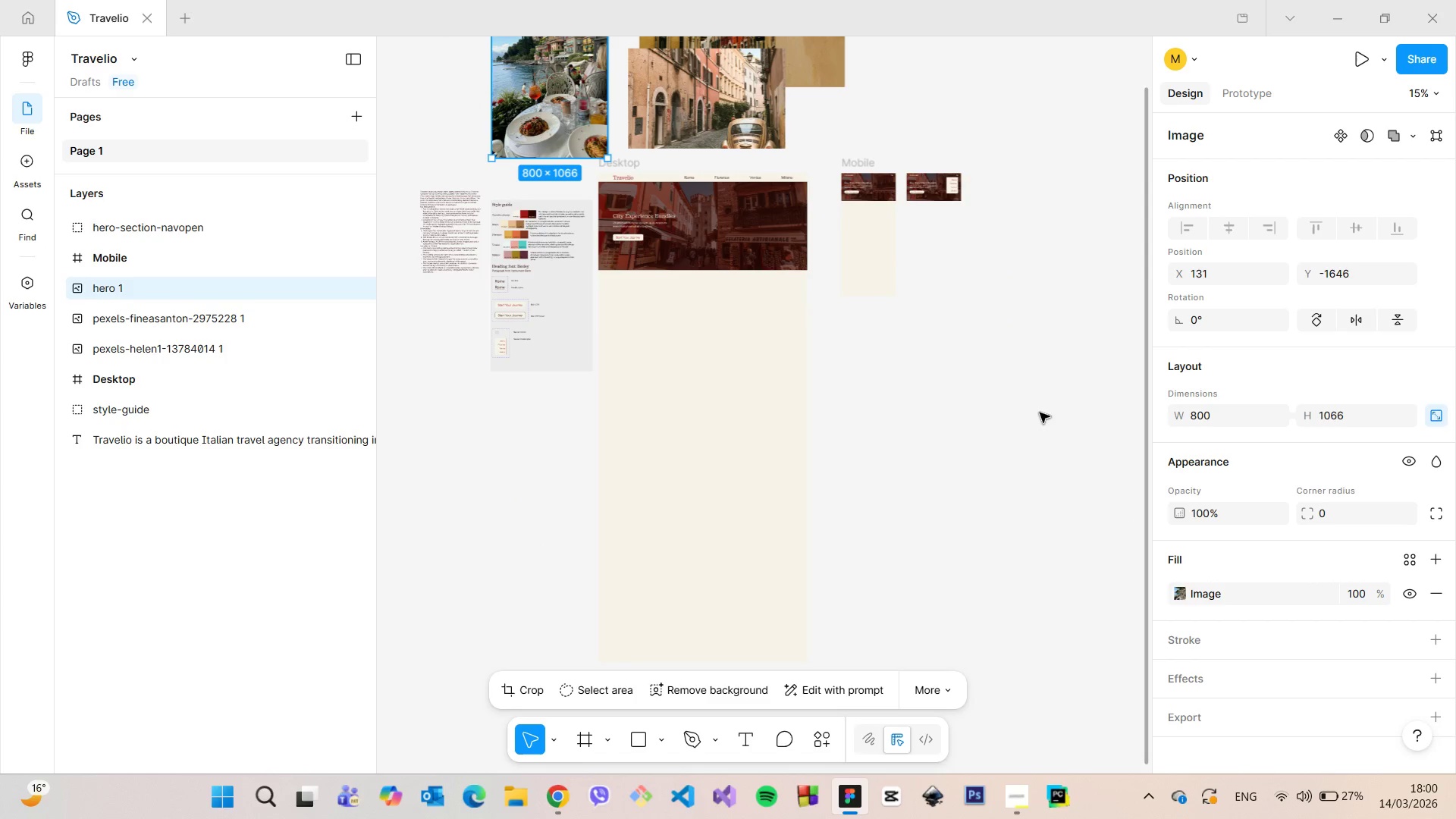 
scroll: coordinate [554, 41], scroll_direction: up, amount: 16.0
 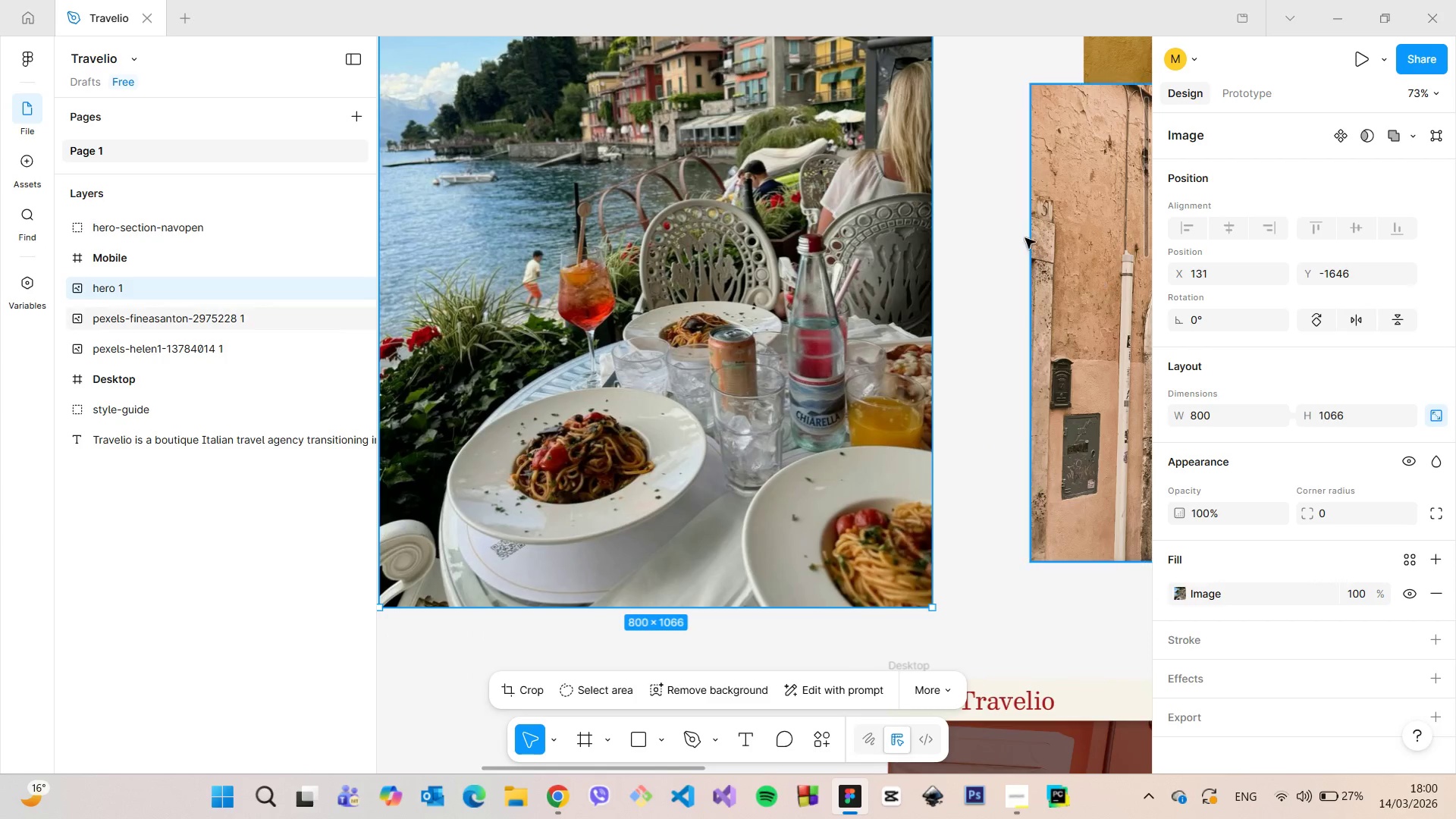 
scroll: coordinate [915, 115], scroll_direction: down, amount: 2.0
 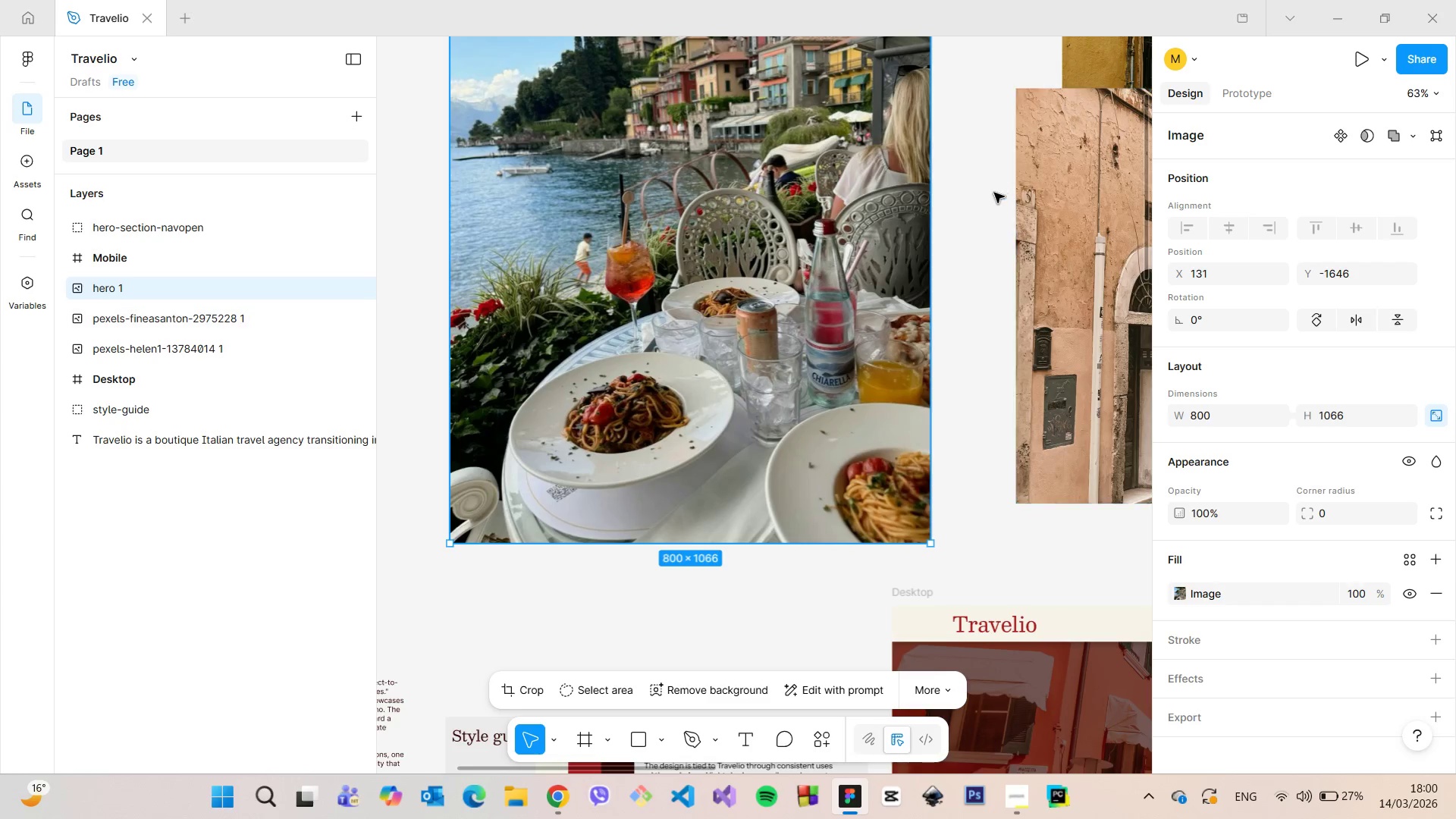 
key(ArrowUp)
 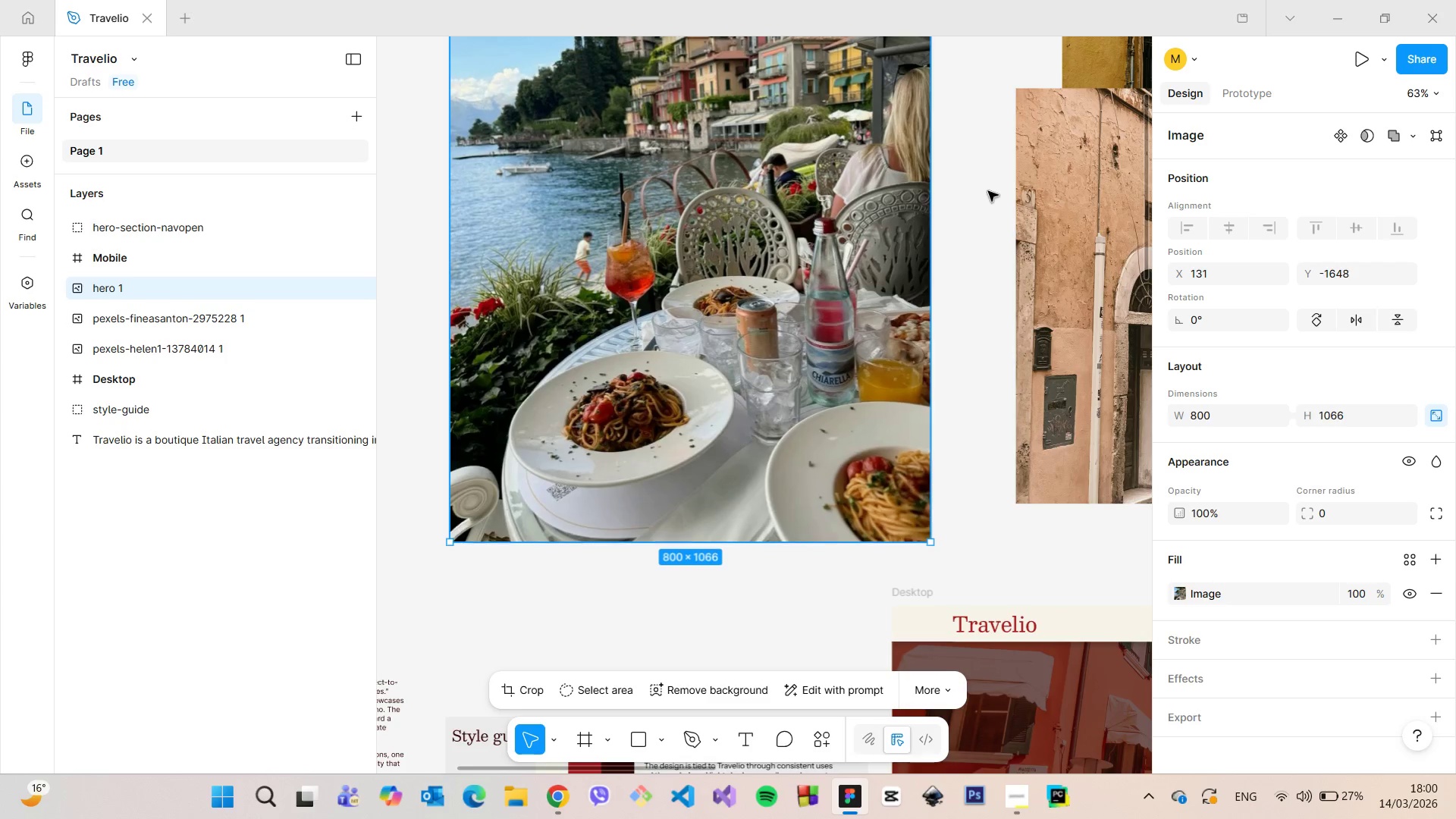 
key(ArrowUp)
 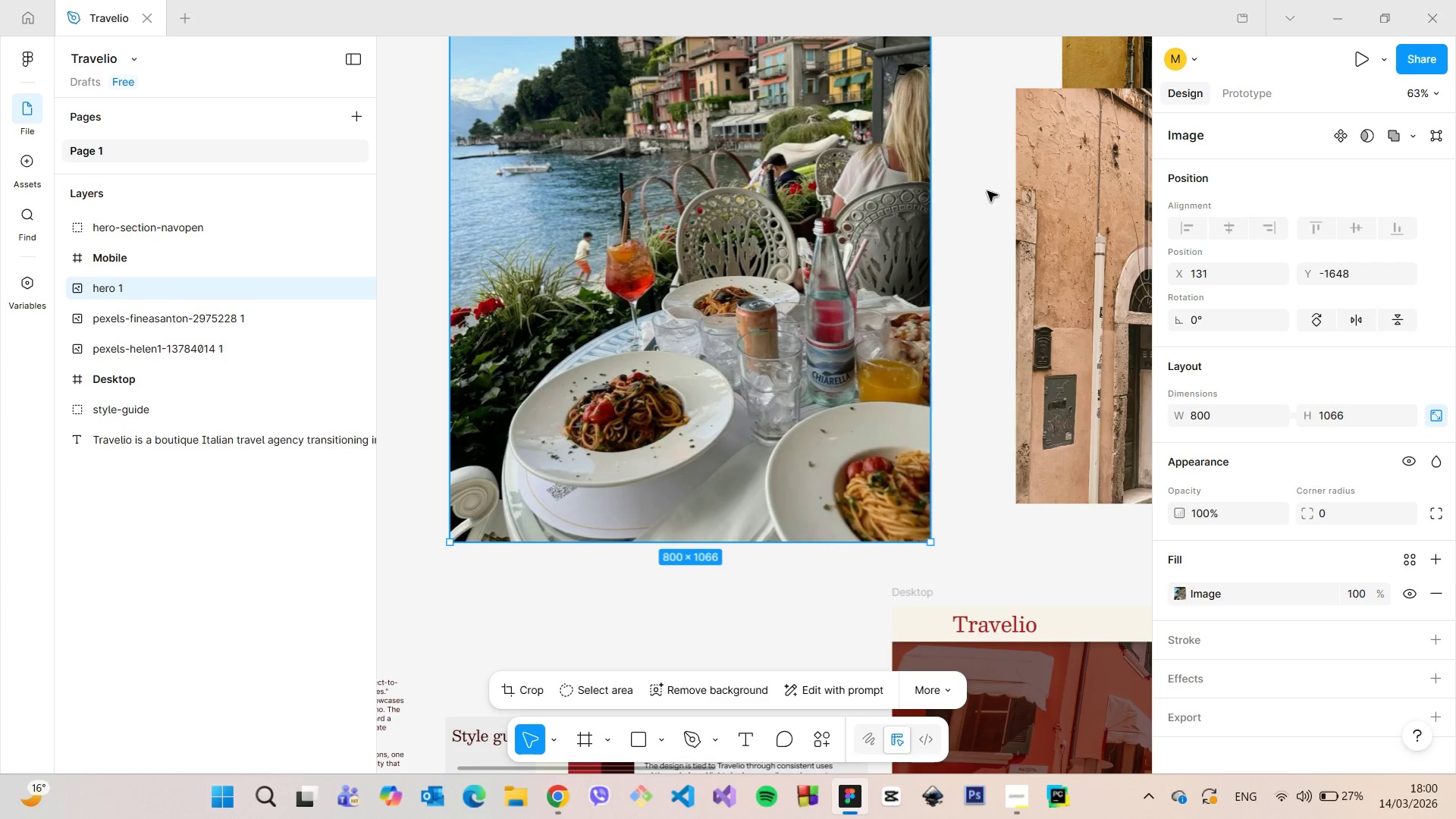 
left_click([987, 191])
 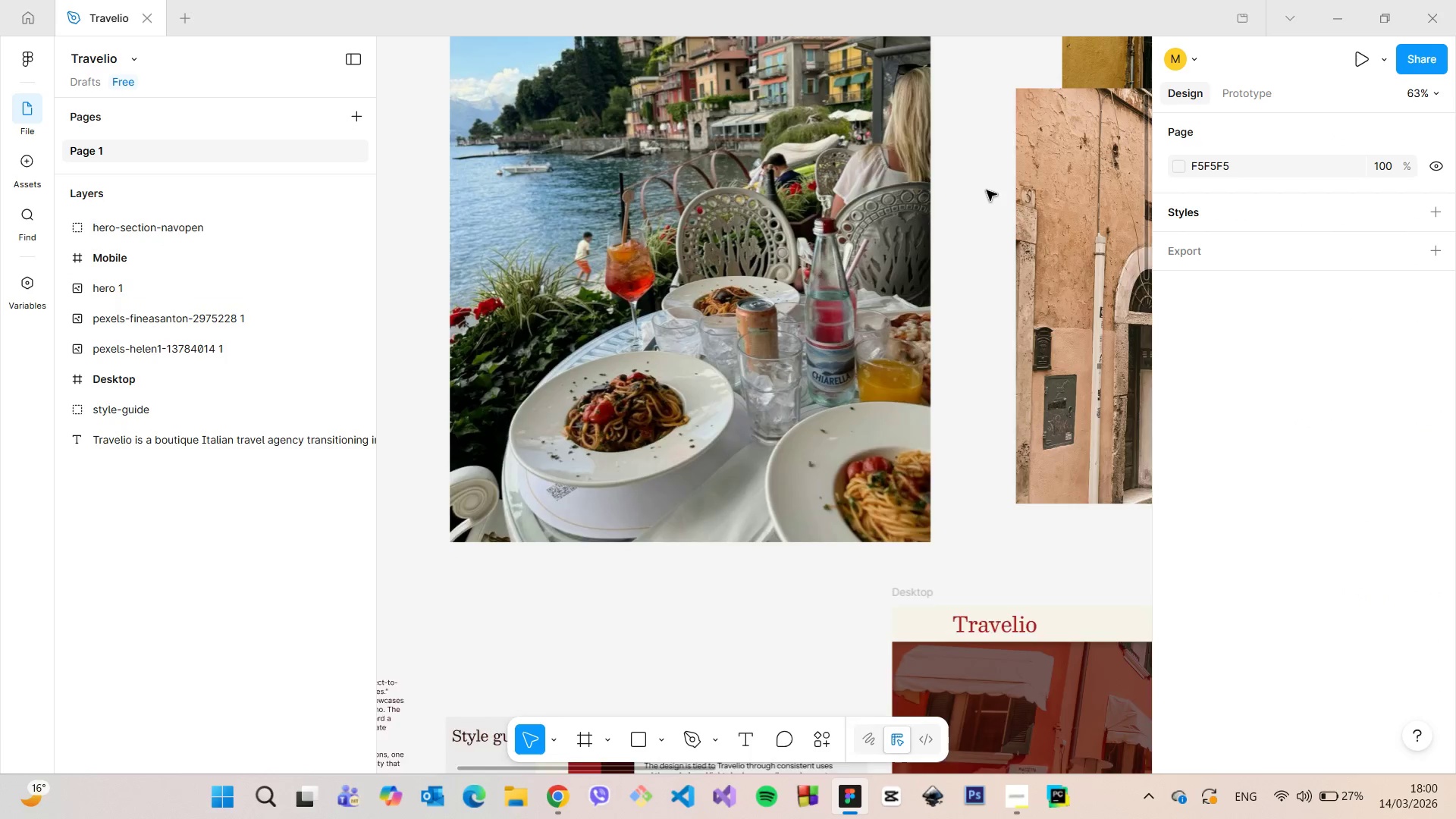 
scroll: coordinate [987, 190], scroll_direction: down, amount: 10.0
 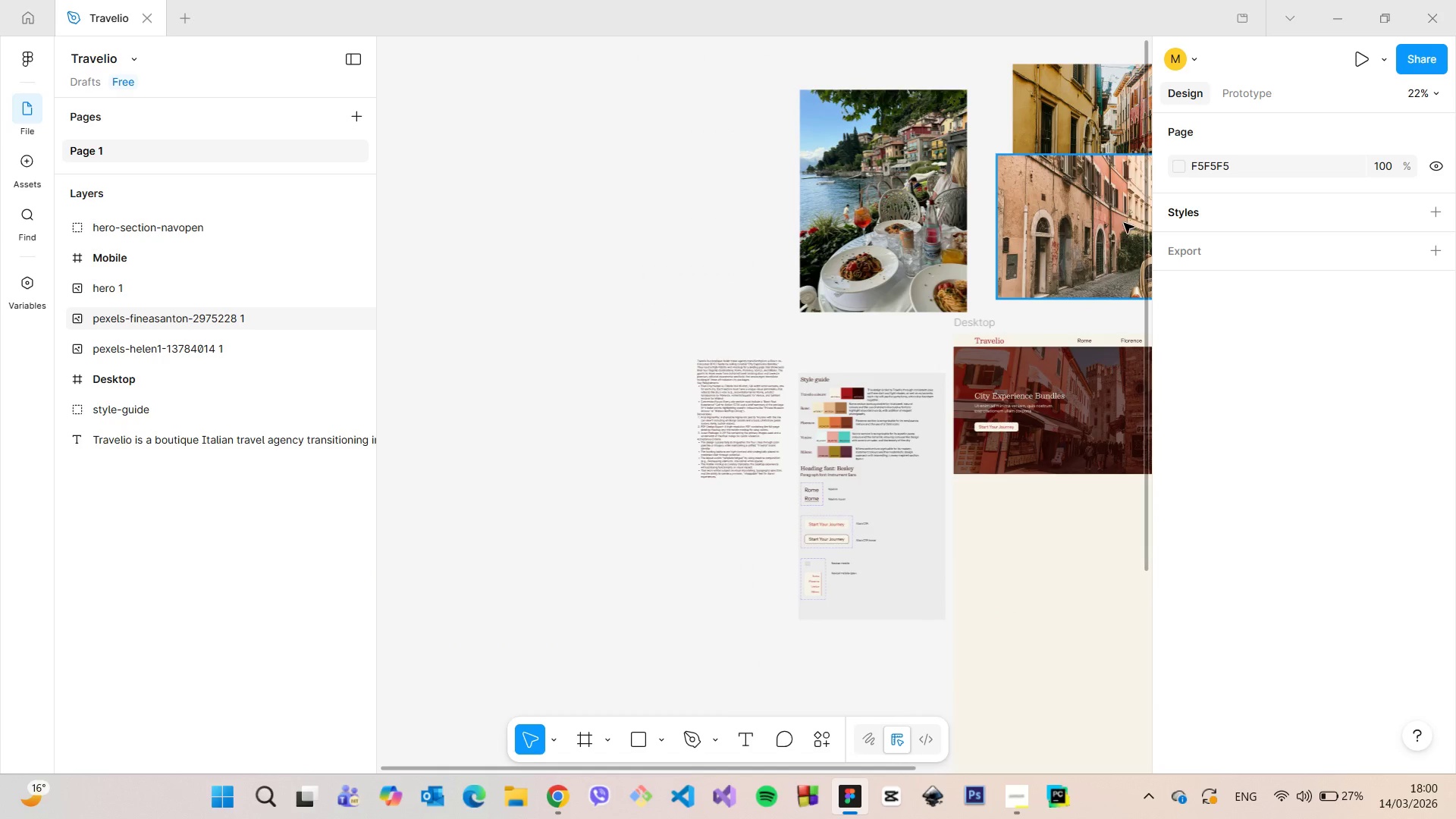 
scroll: coordinate [1121, 220], scroll_direction: up, amount: 5.0
 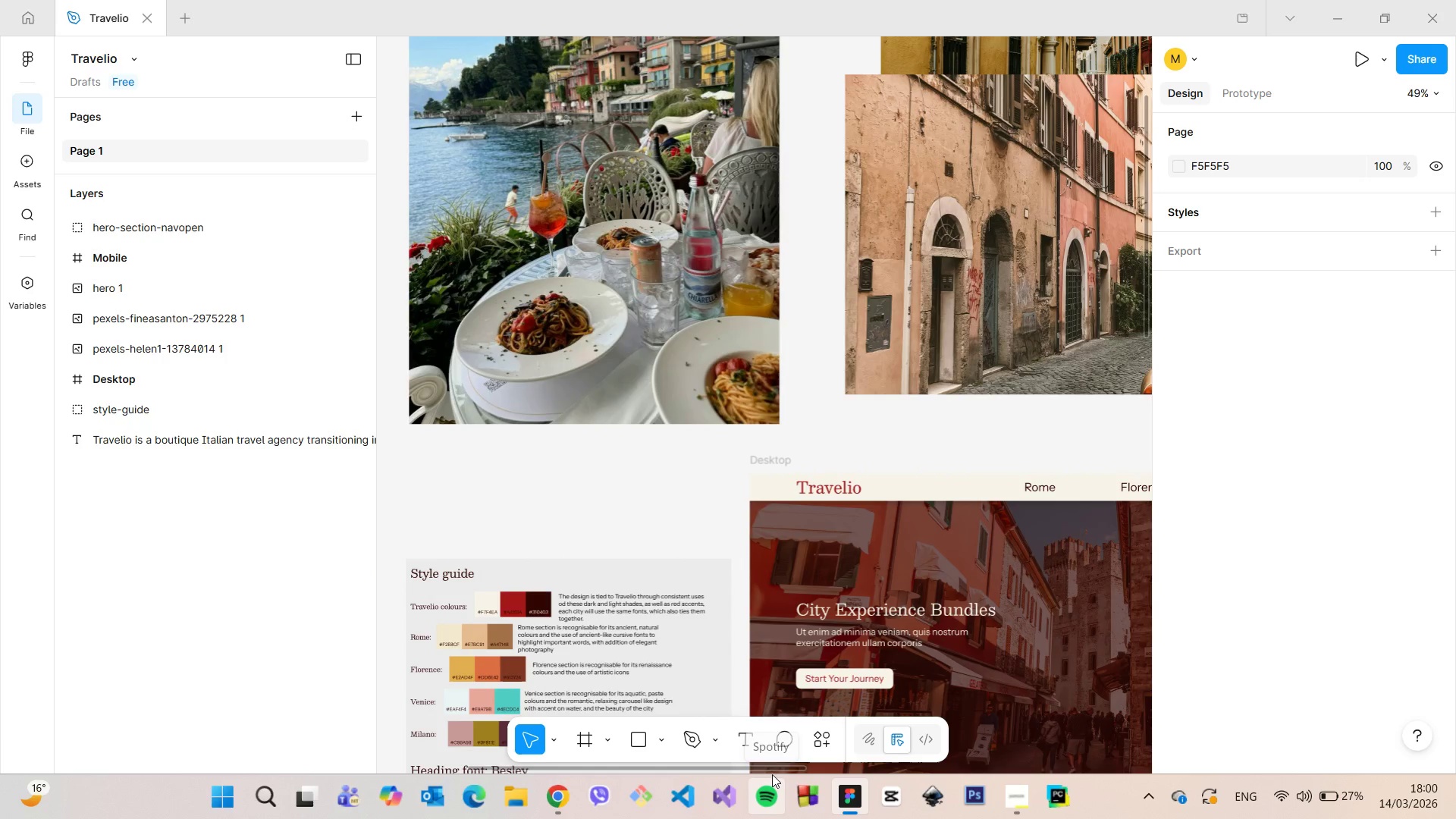 
left_click_drag(start_coordinate=[774, 771], to_coordinate=[940, 768])
 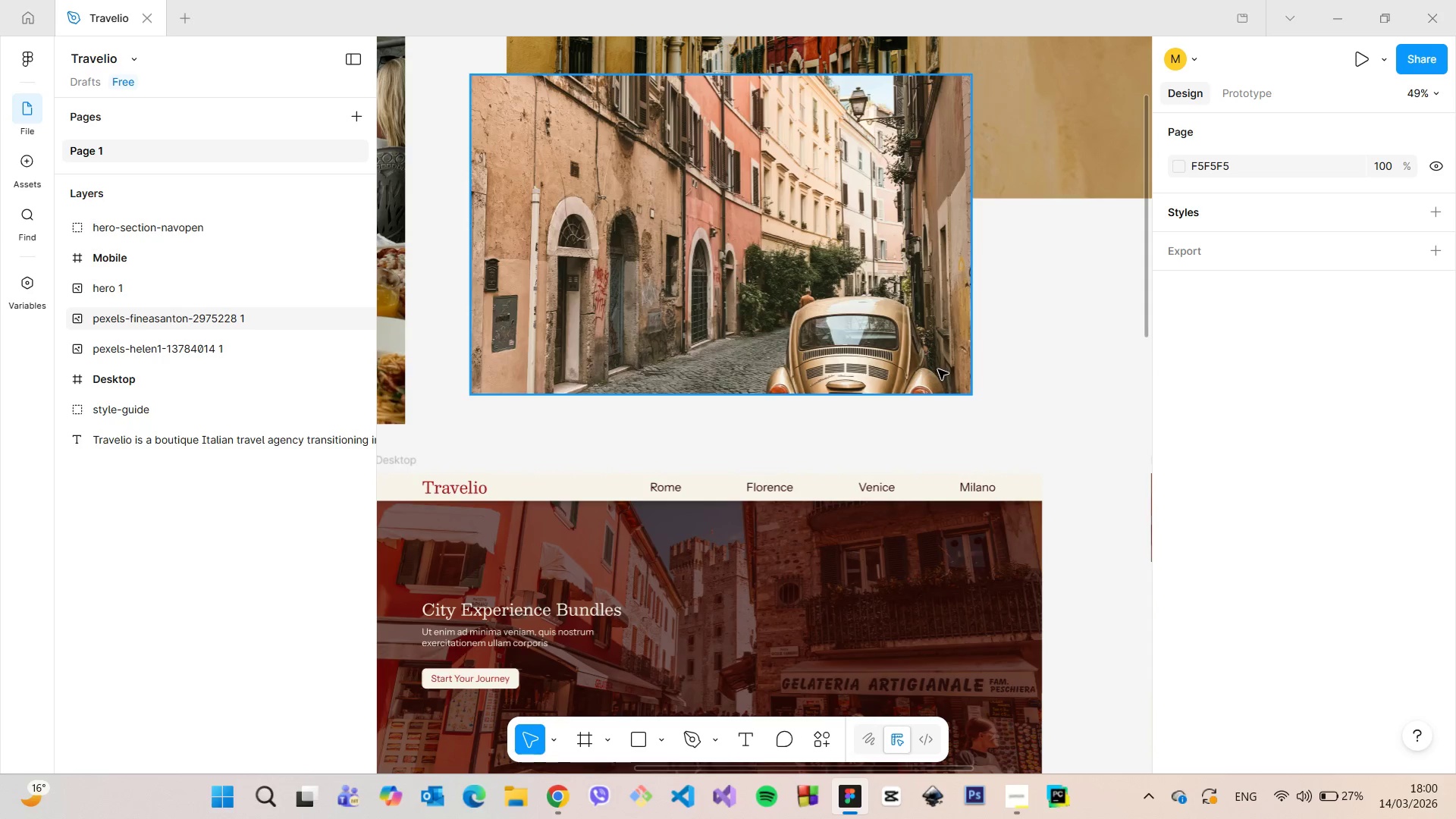 
left_click([938, 369])
 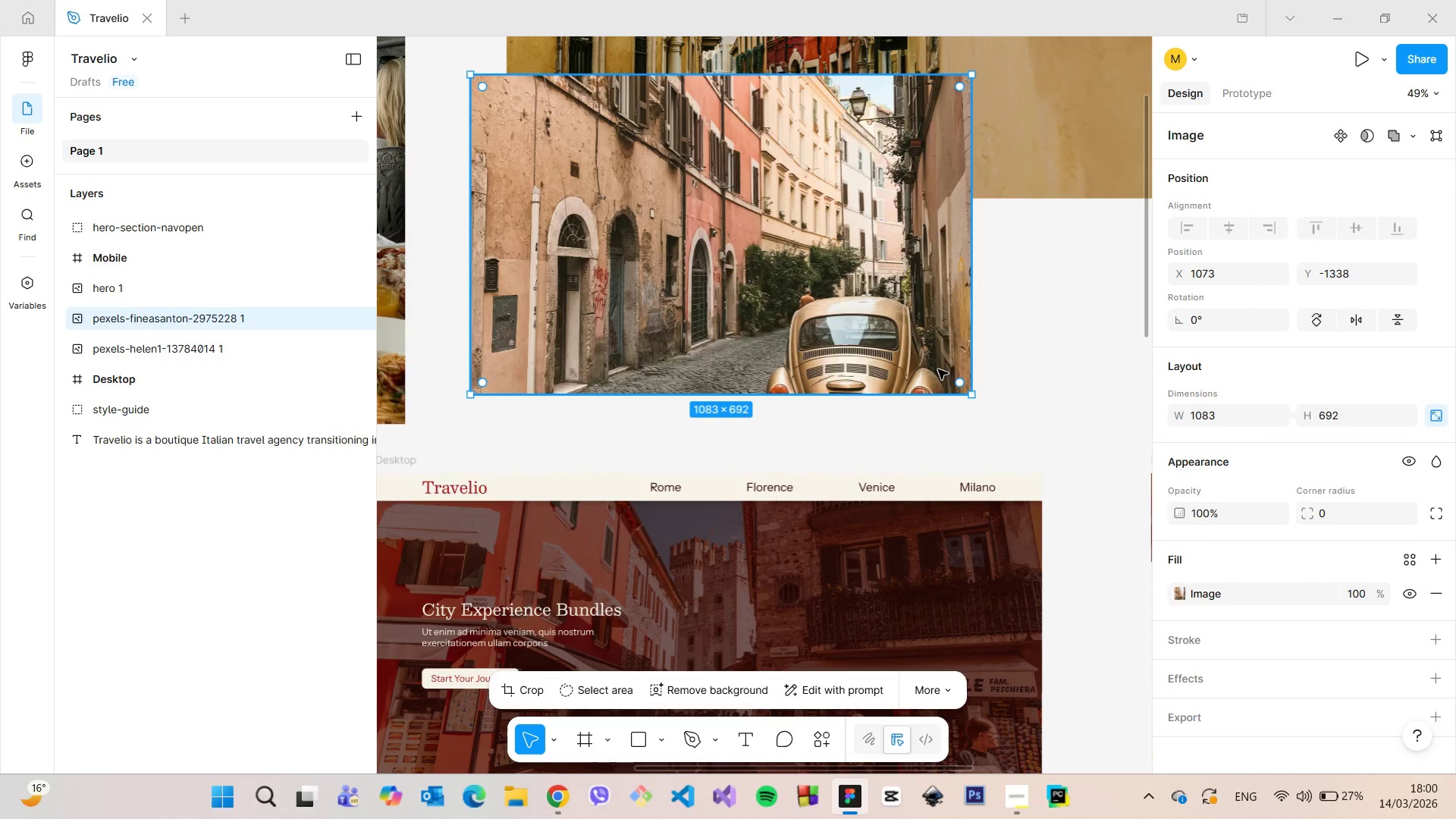 
key(Backspace)
 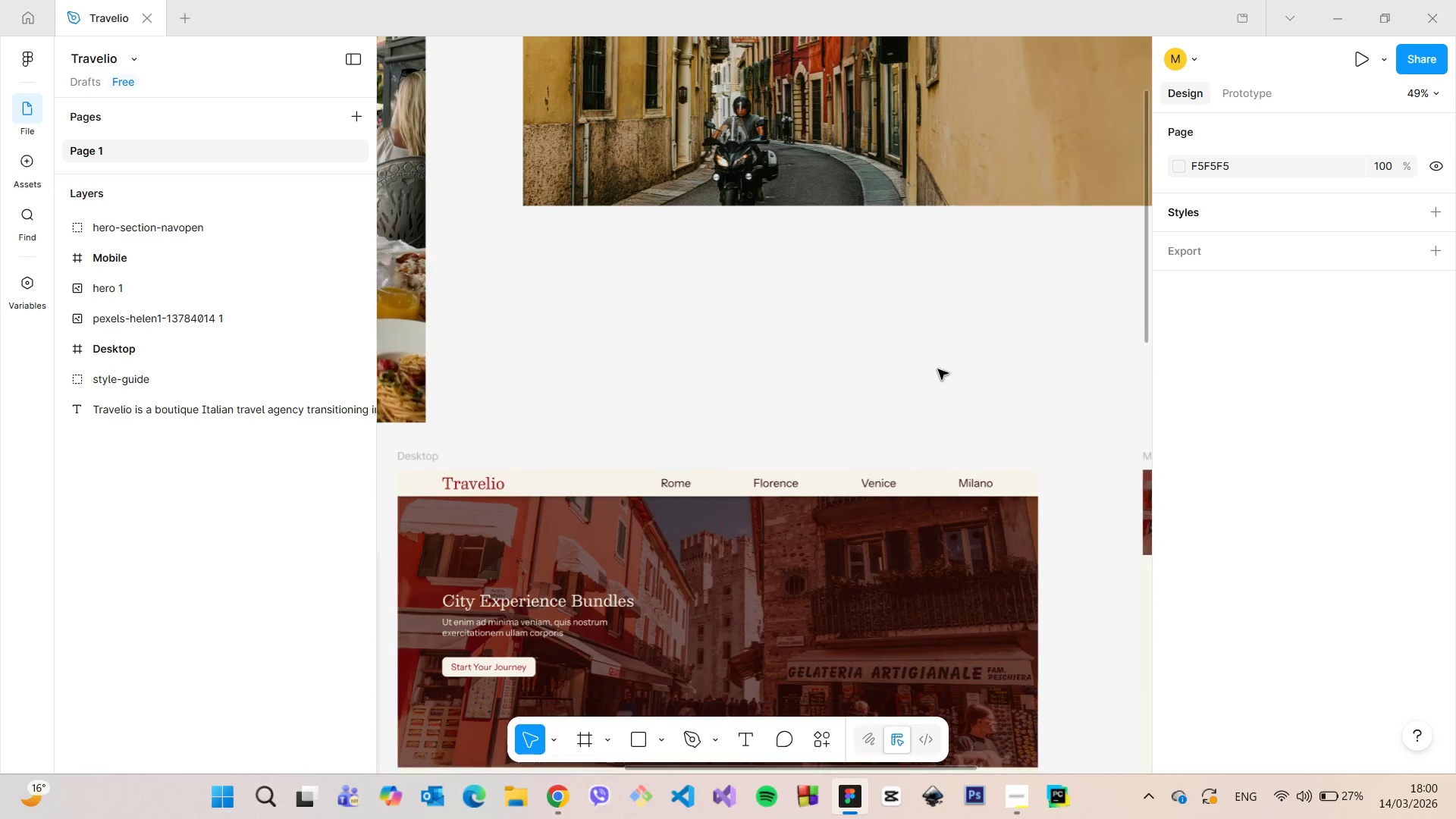 
scroll: coordinate [938, 368], scroll_direction: down, amount: 7.0
 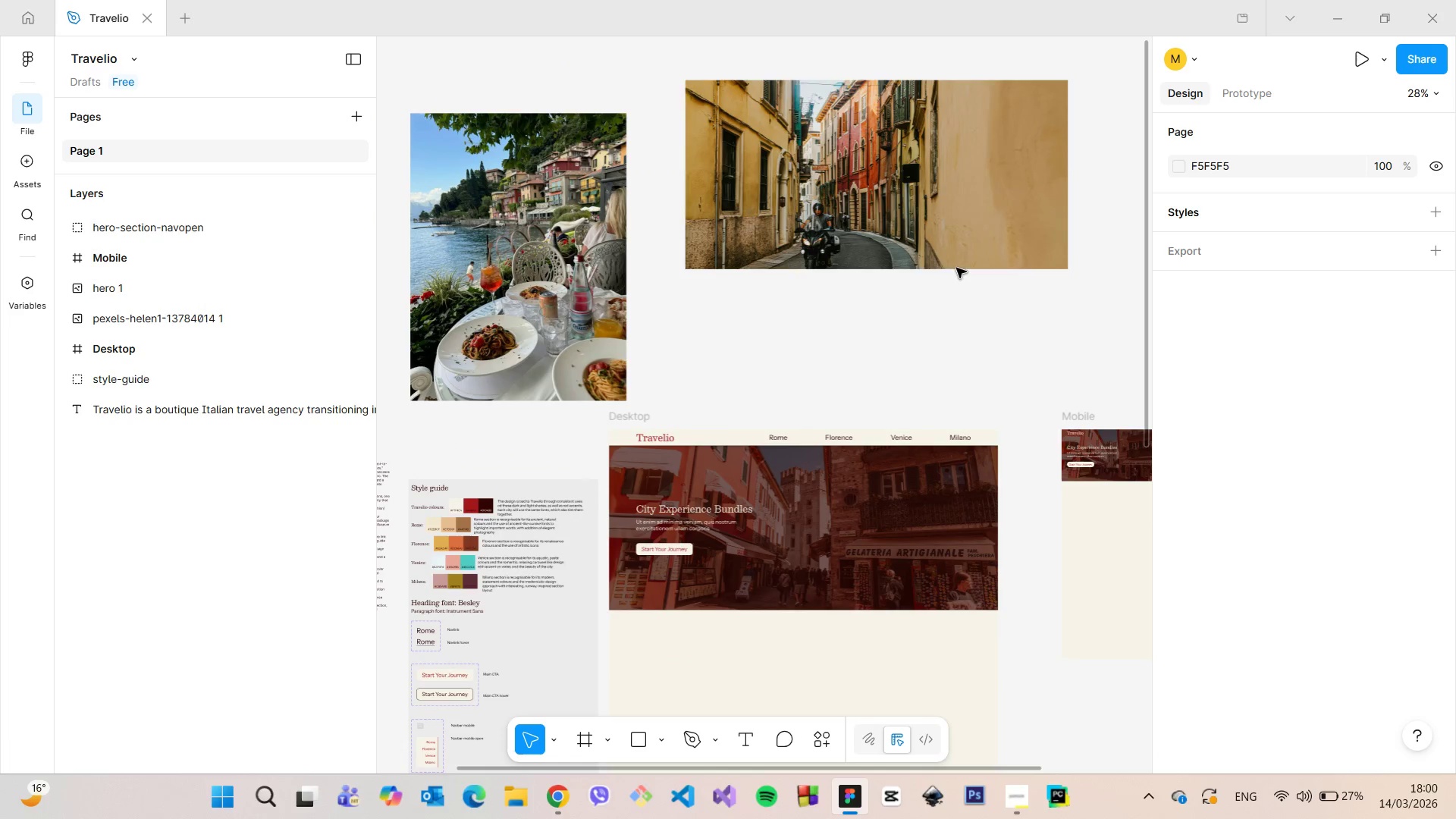 
left_click([956, 256])
 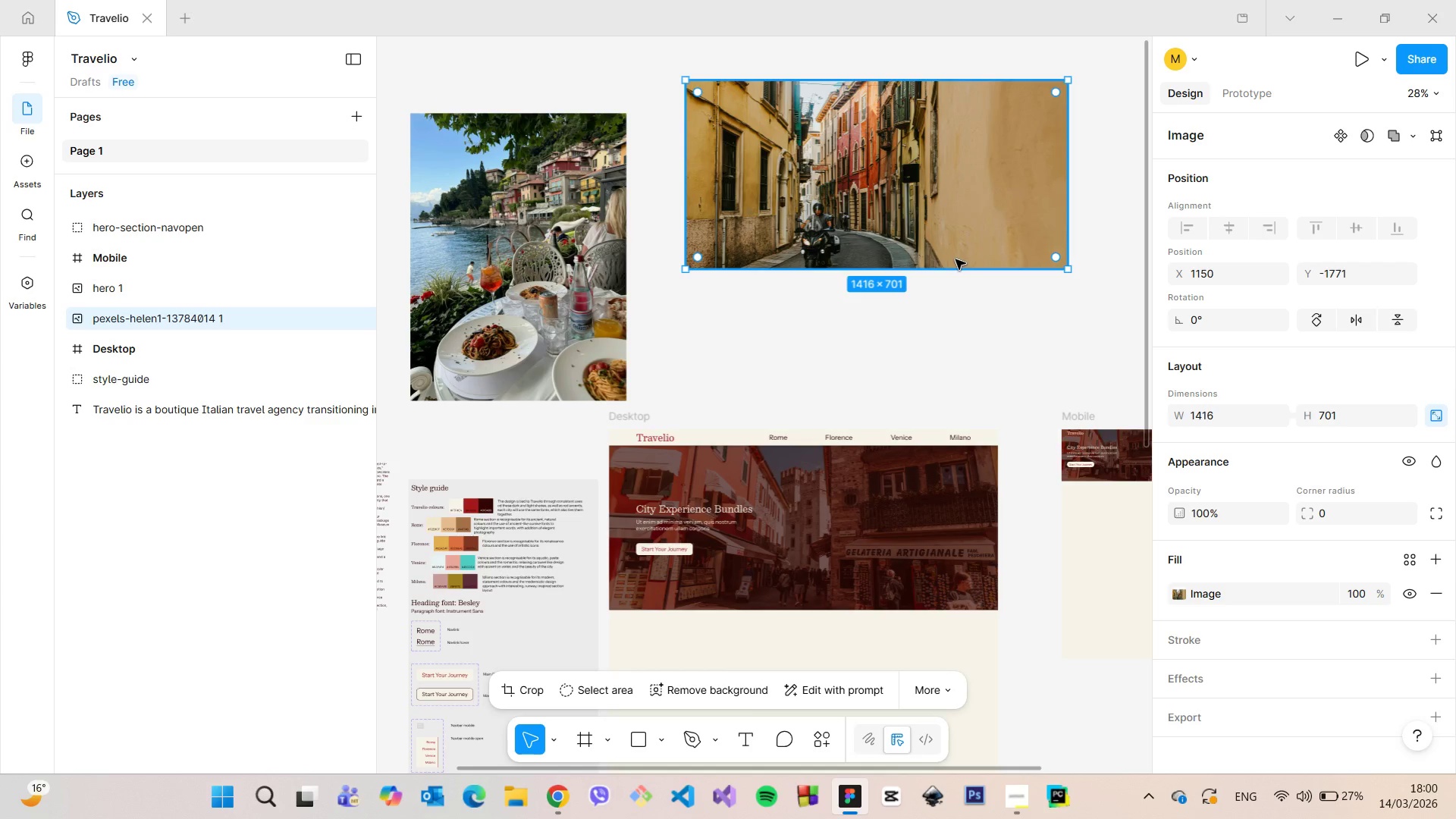 
key(Backspace)
 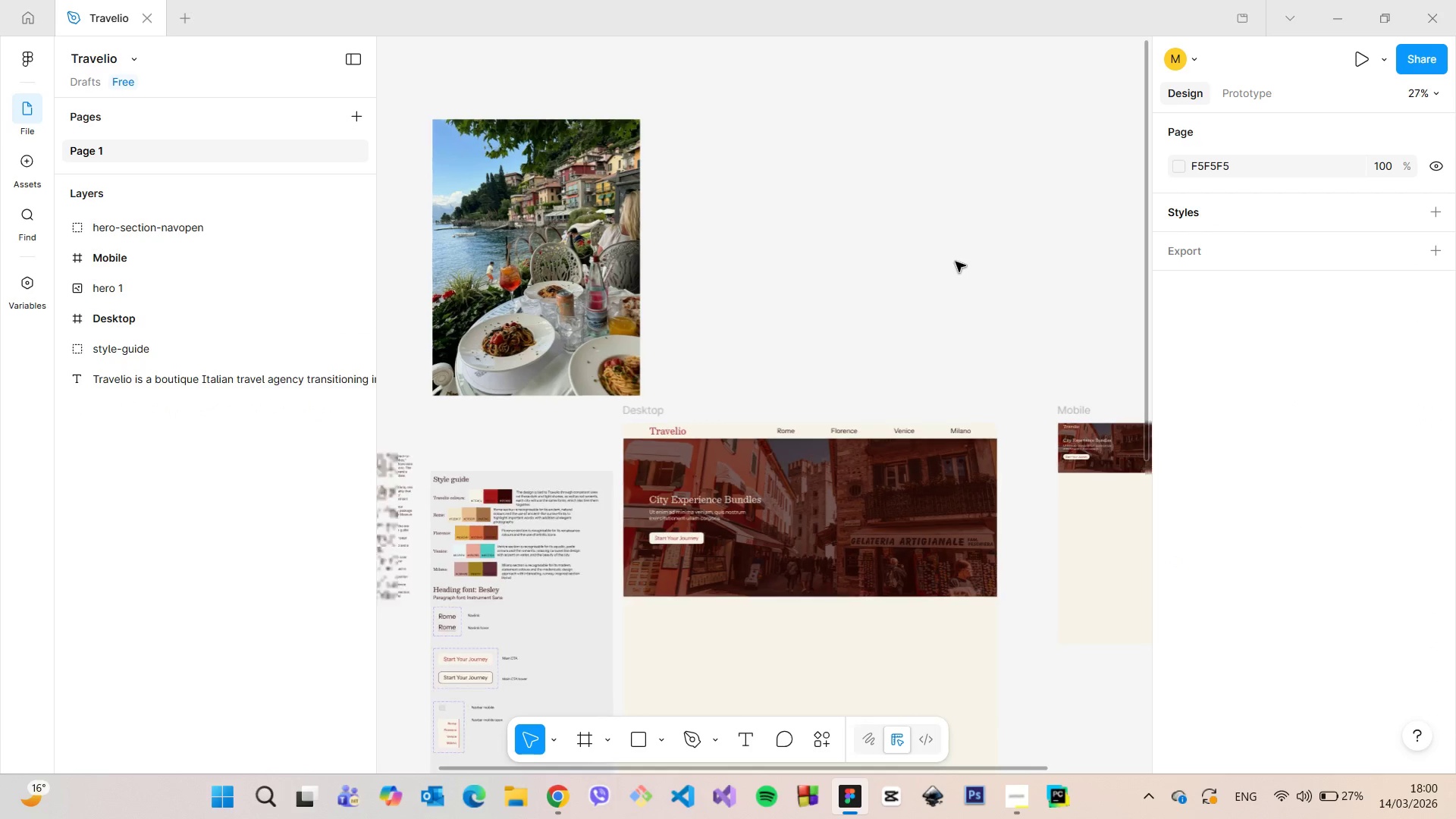 
scroll: coordinate [953, 282], scroll_direction: down, amount: 5.0
 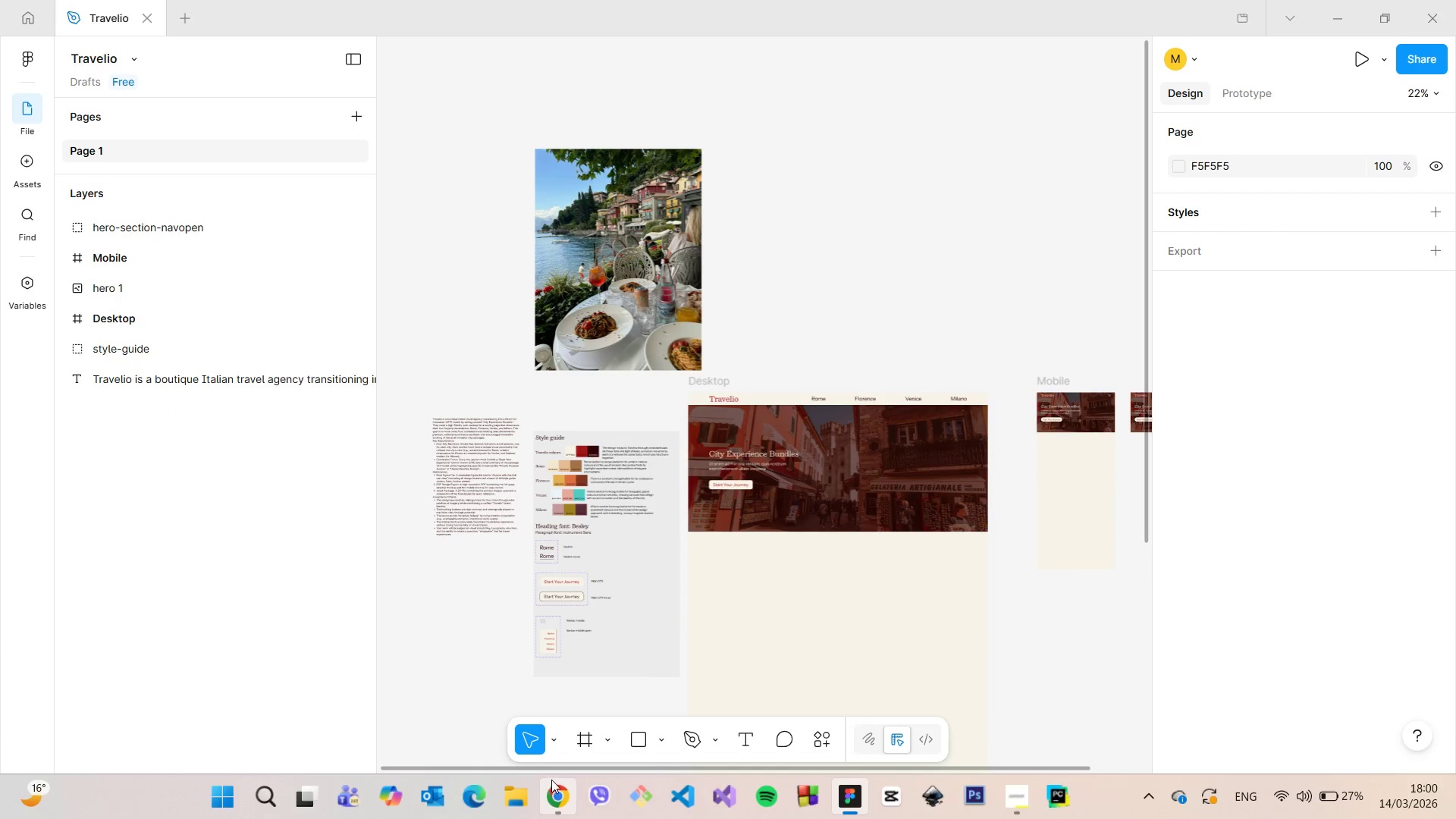 
left_click([517, 791])
 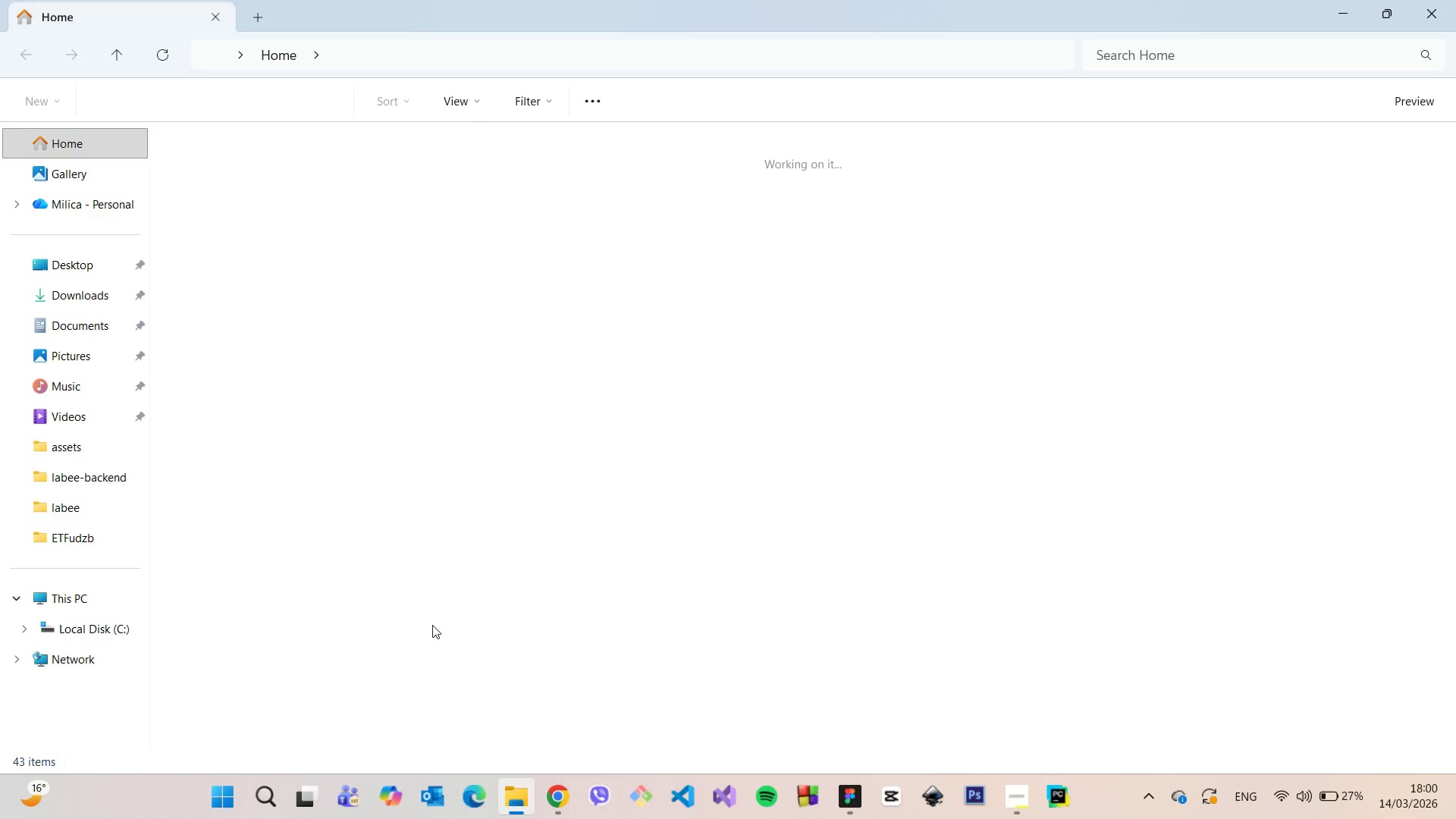 
left_click([72, 287])
 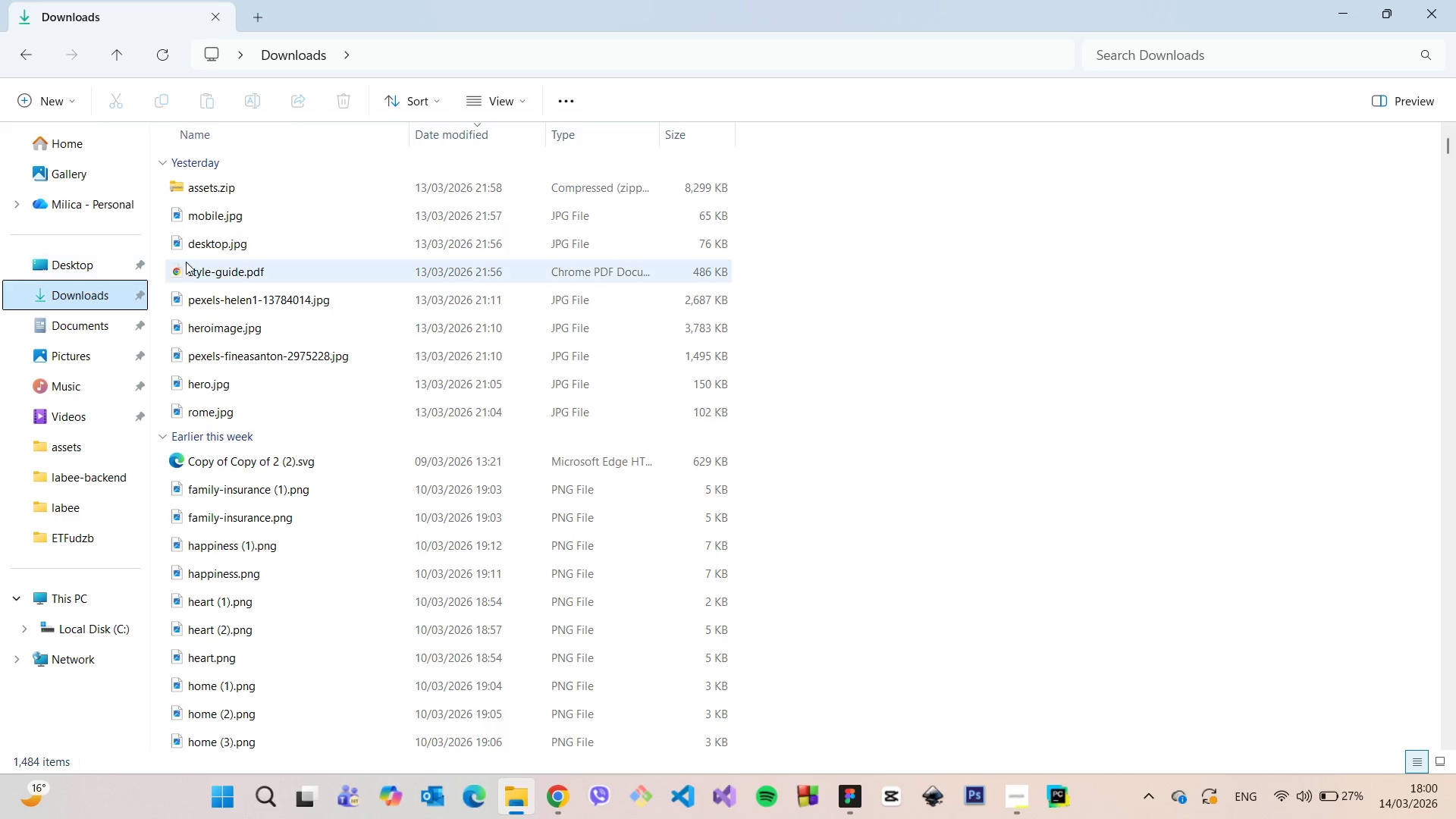 
left_click([254, 198])
 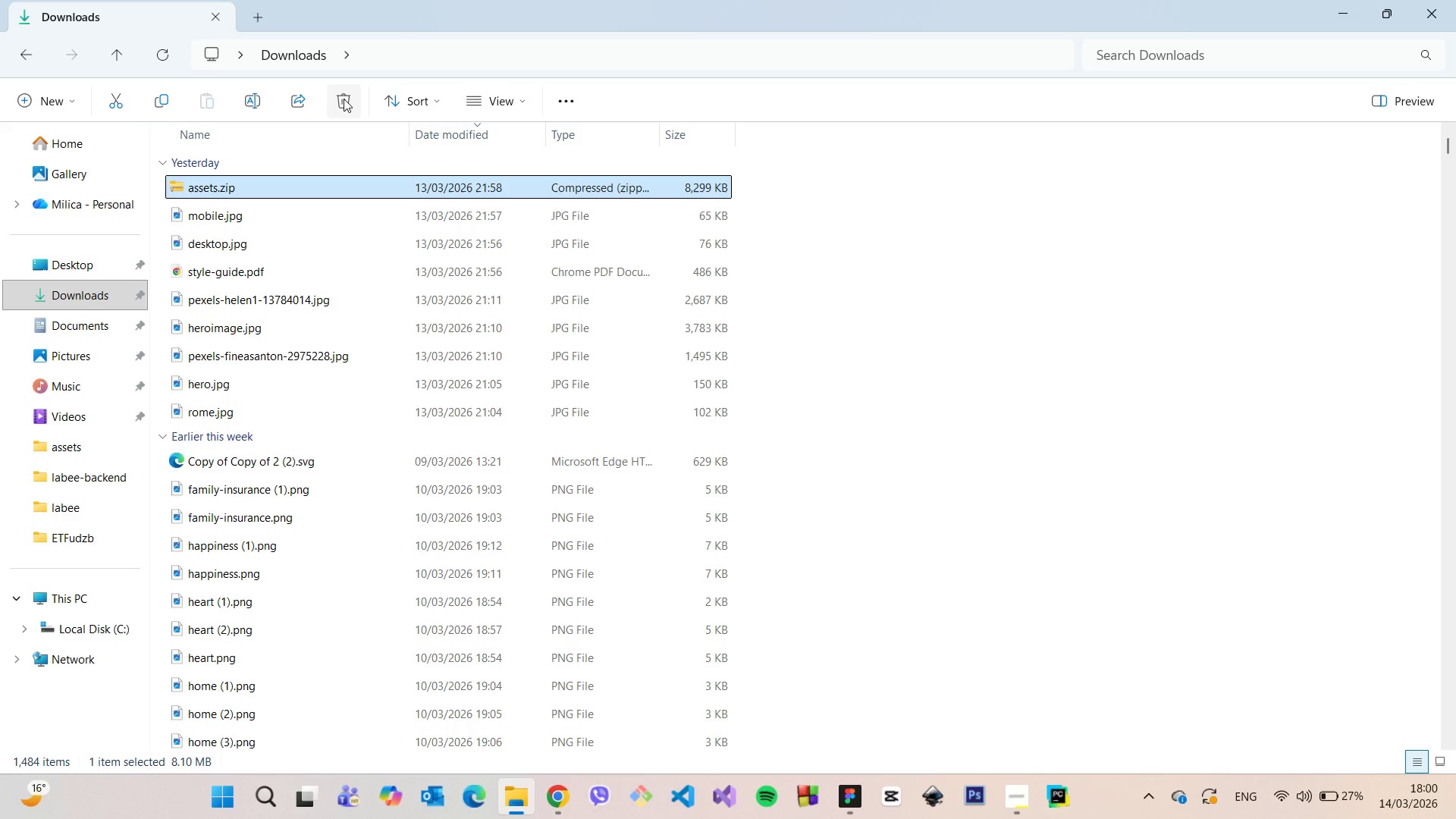 
left_click([344, 99])
 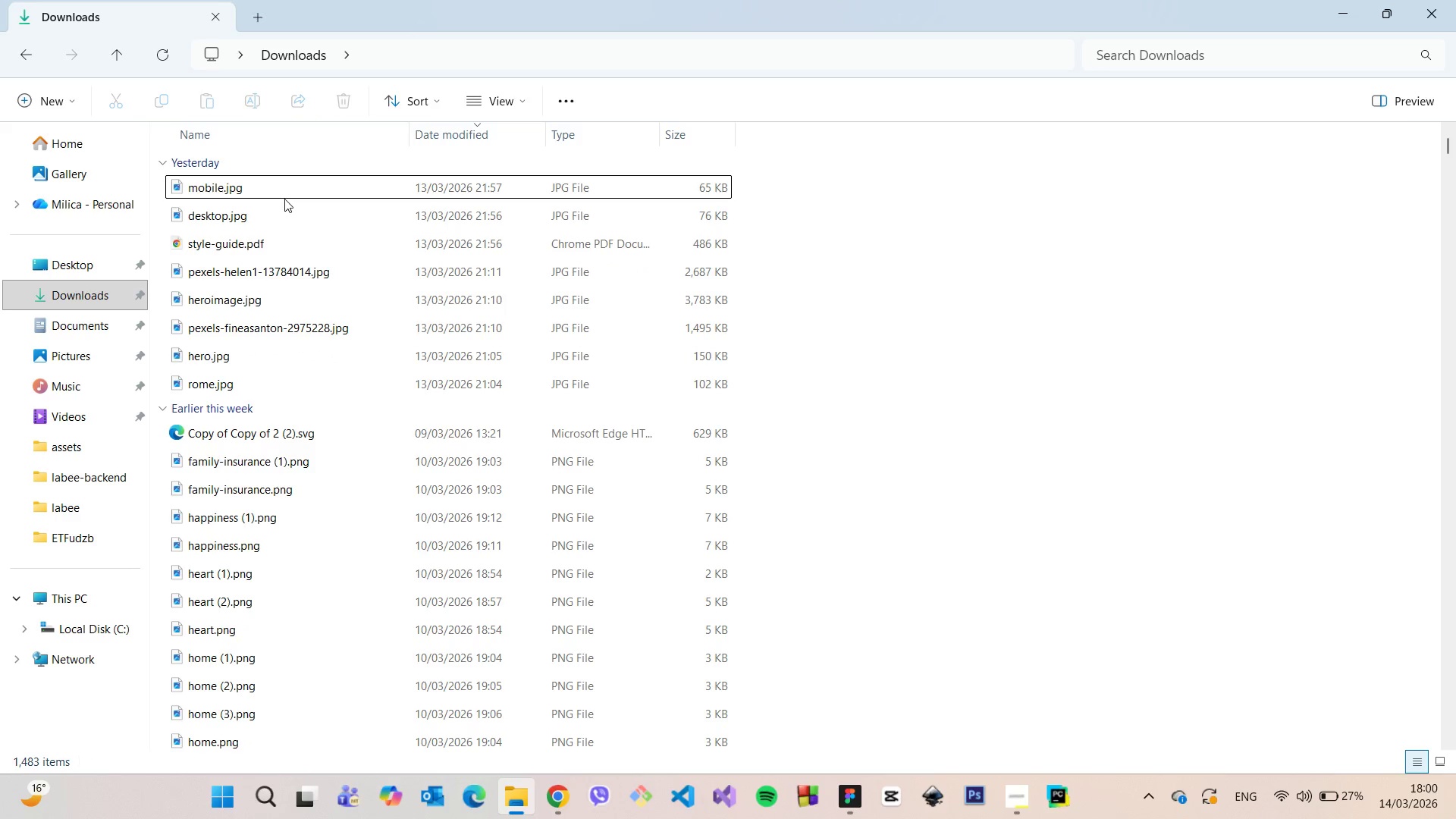 
left_click([281, 206])
 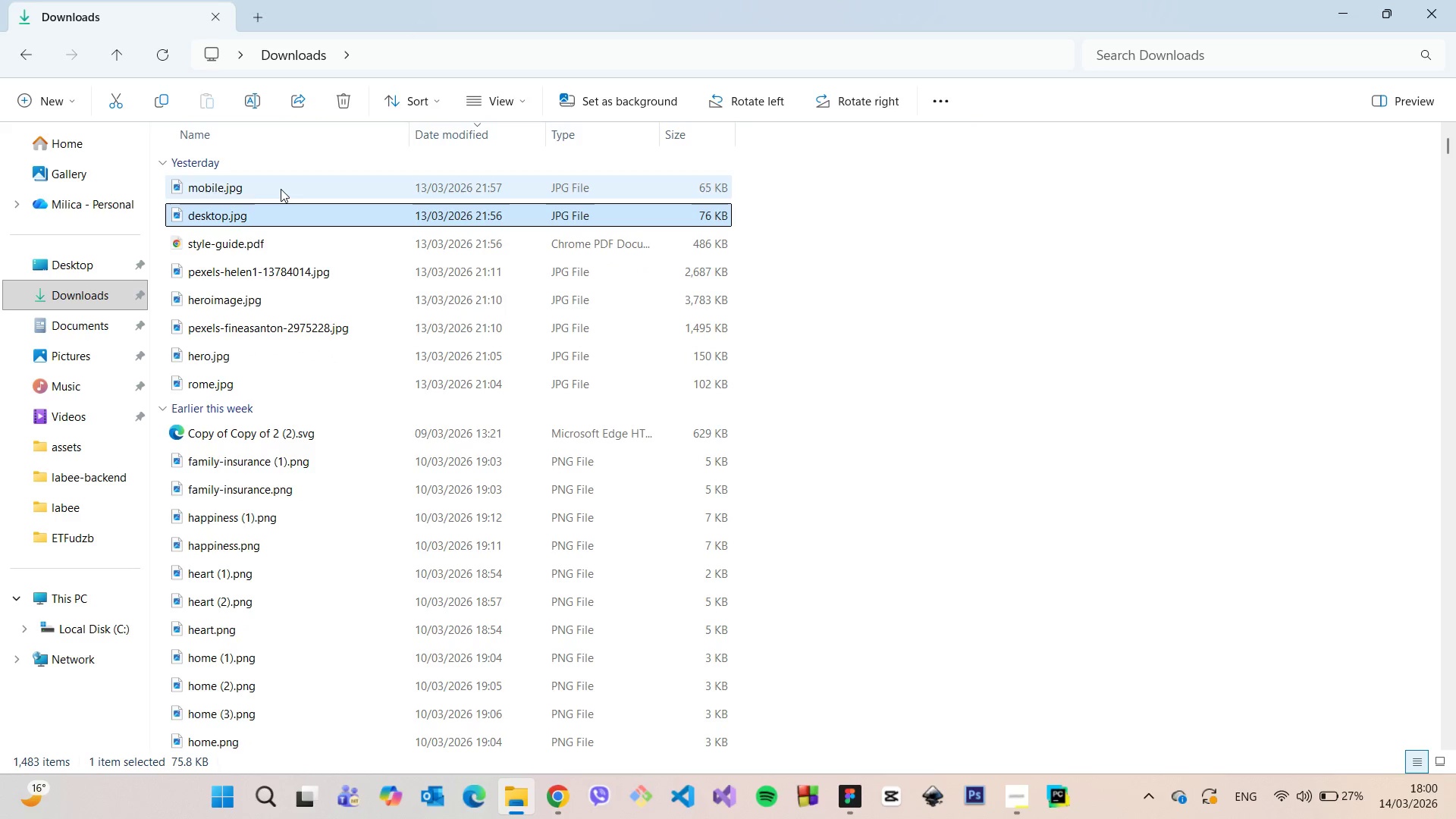 
hold_key(key=ShiftLeft, duration=4.52)
left_click([281, 189])
 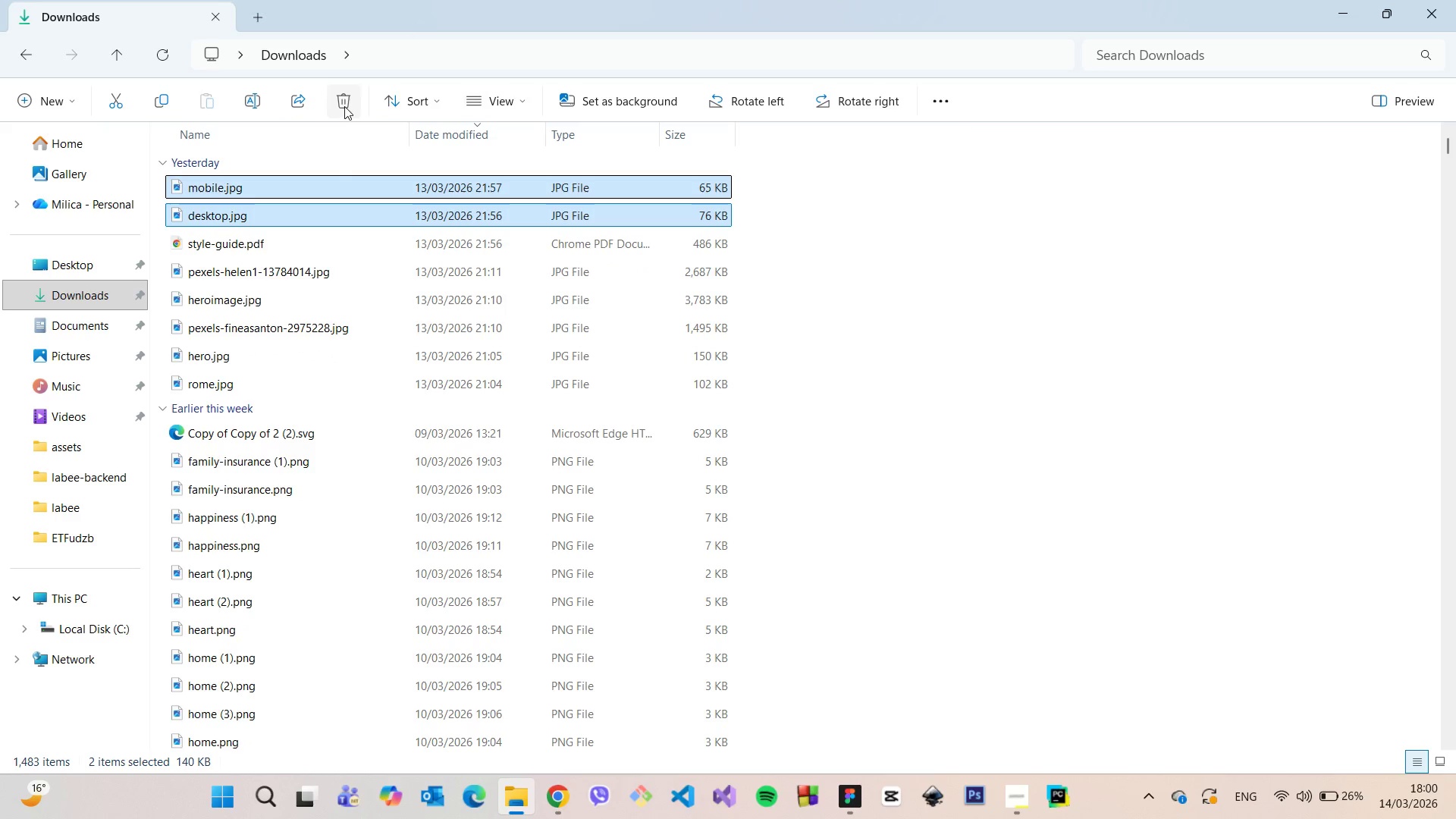 
left_click([344, 106])
 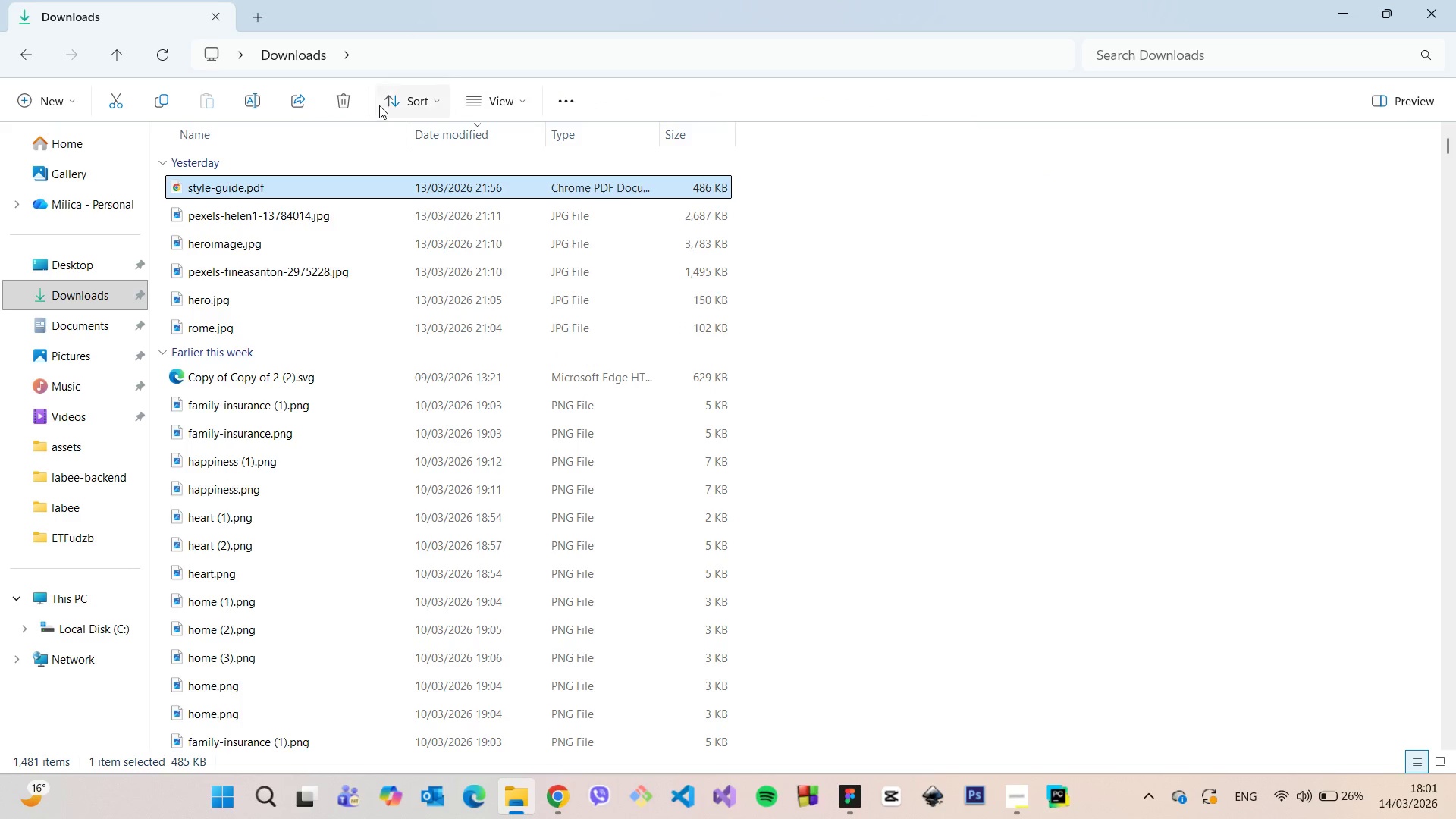 
left_click([347, 110])
 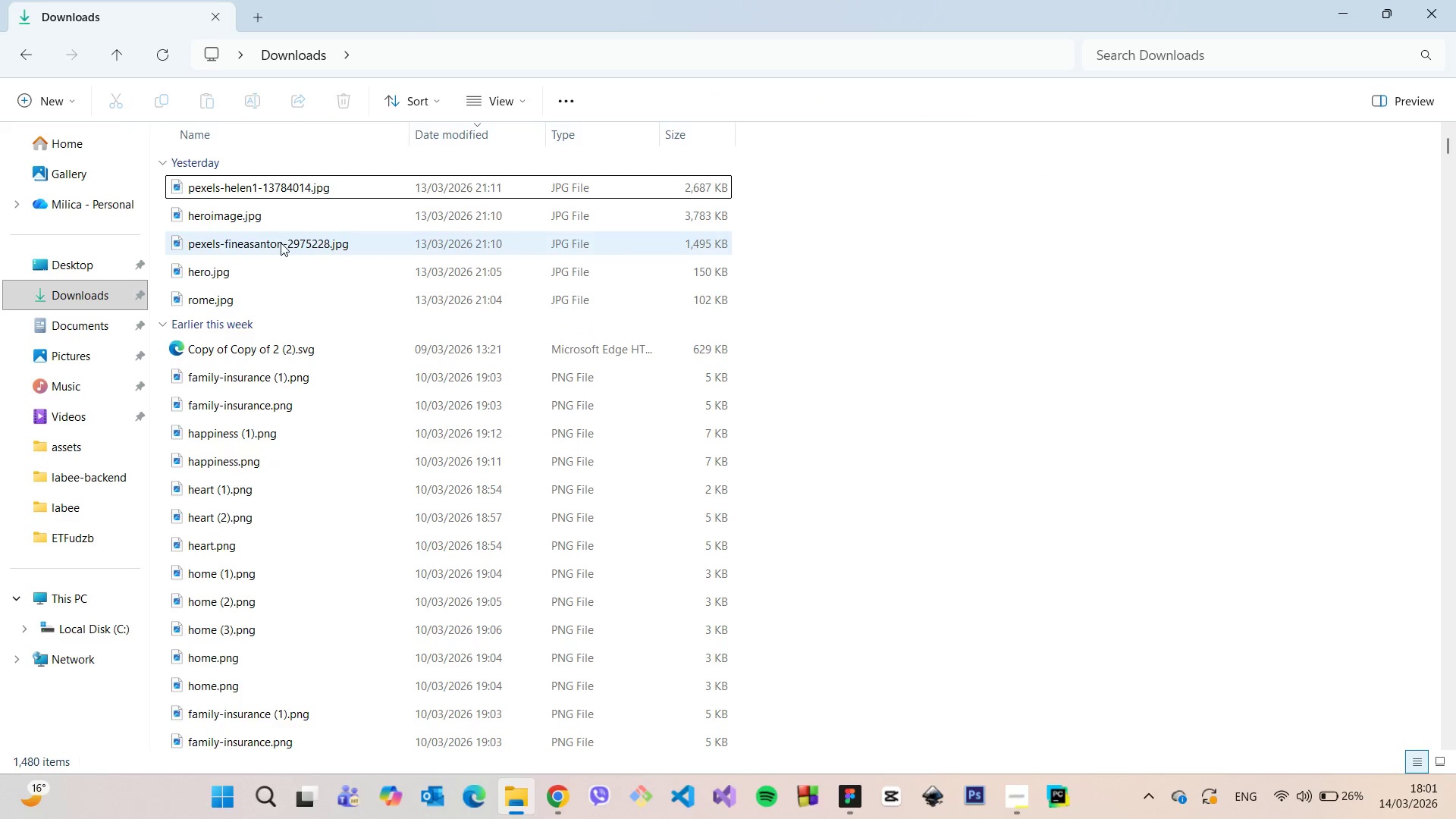 
left_click([281, 243])
 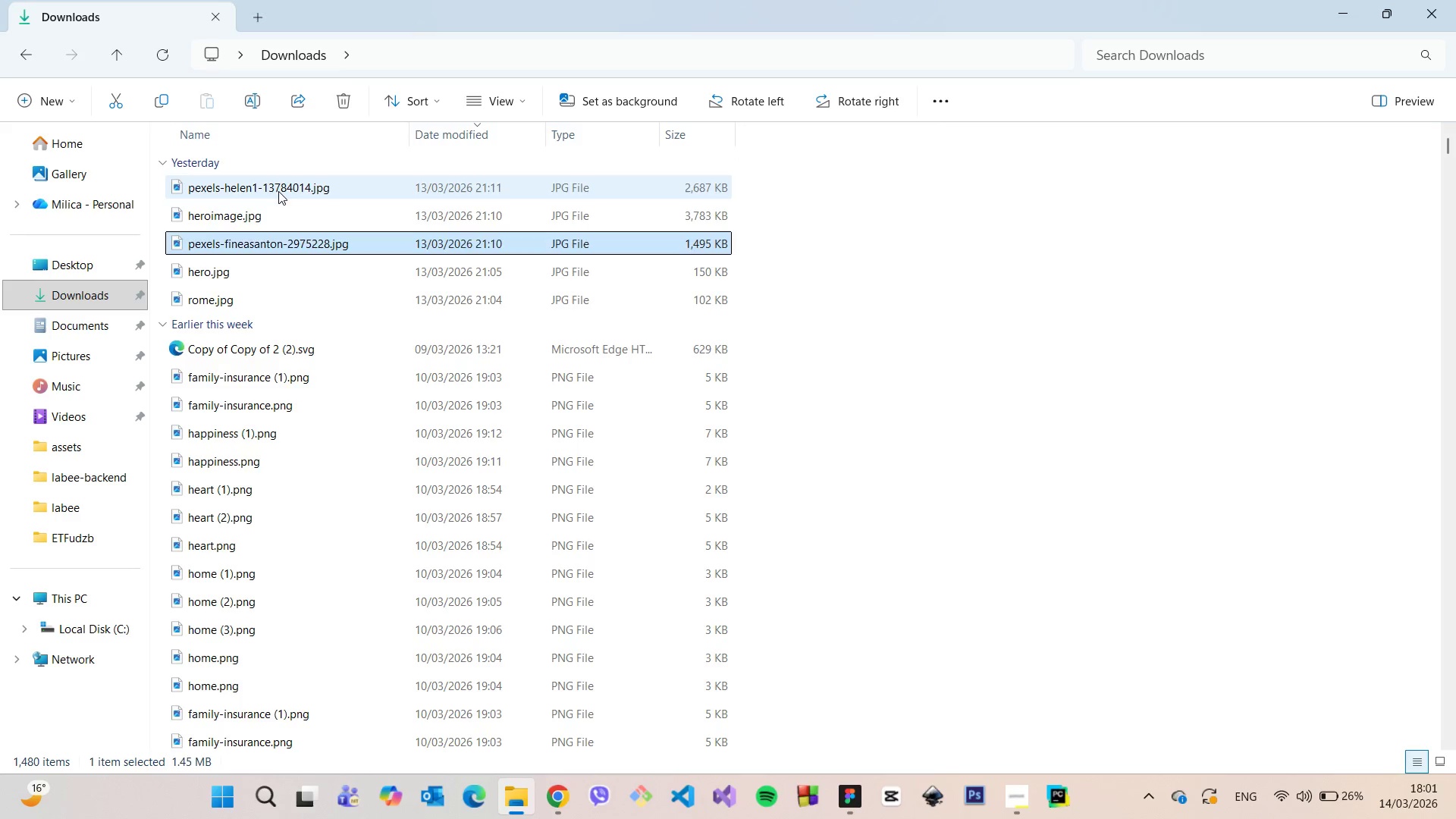 
hold_key(key=ShiftLeft, duration=0.45)
double_click([278, 191])
 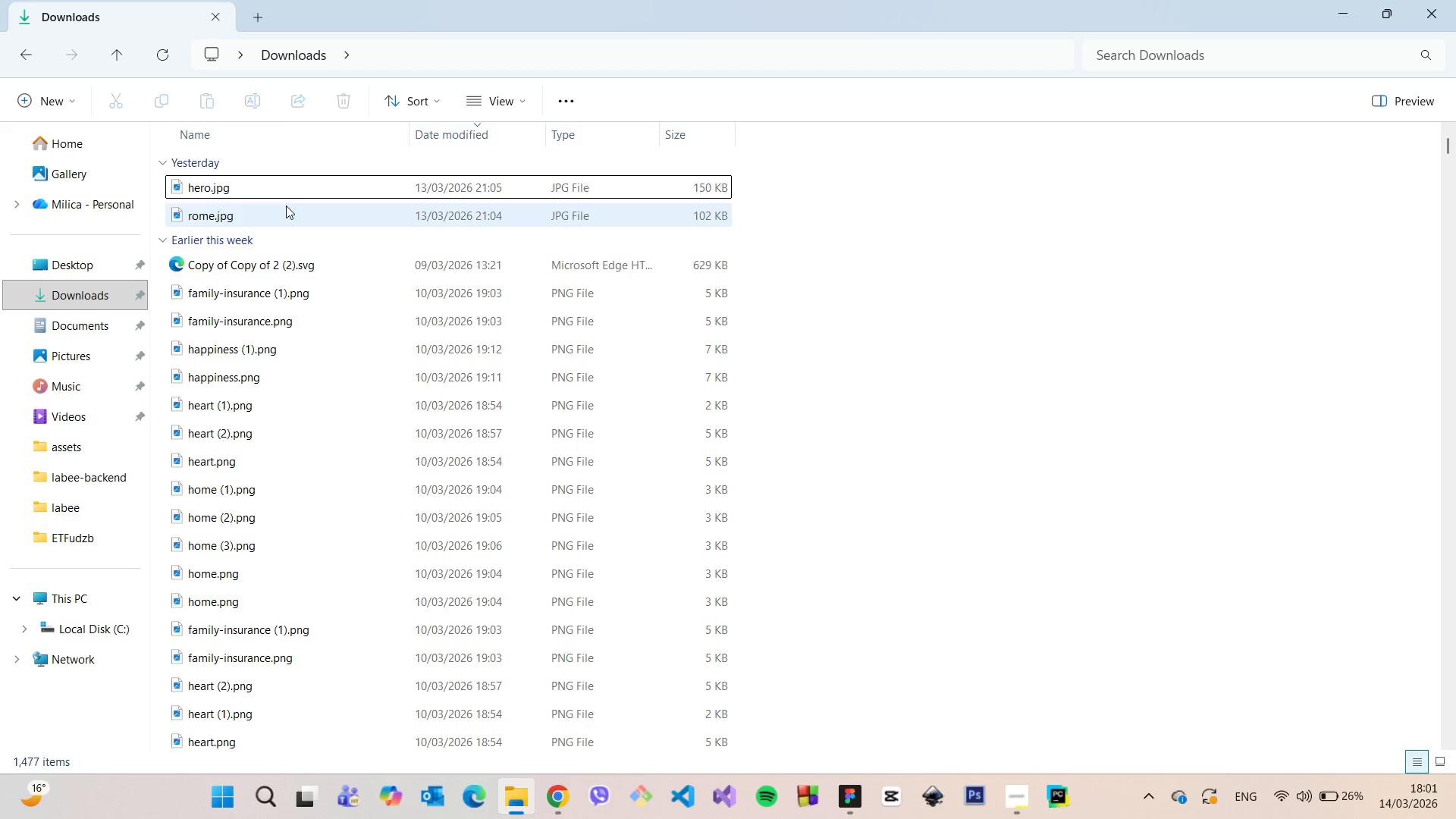 
double_click([285, 190])
 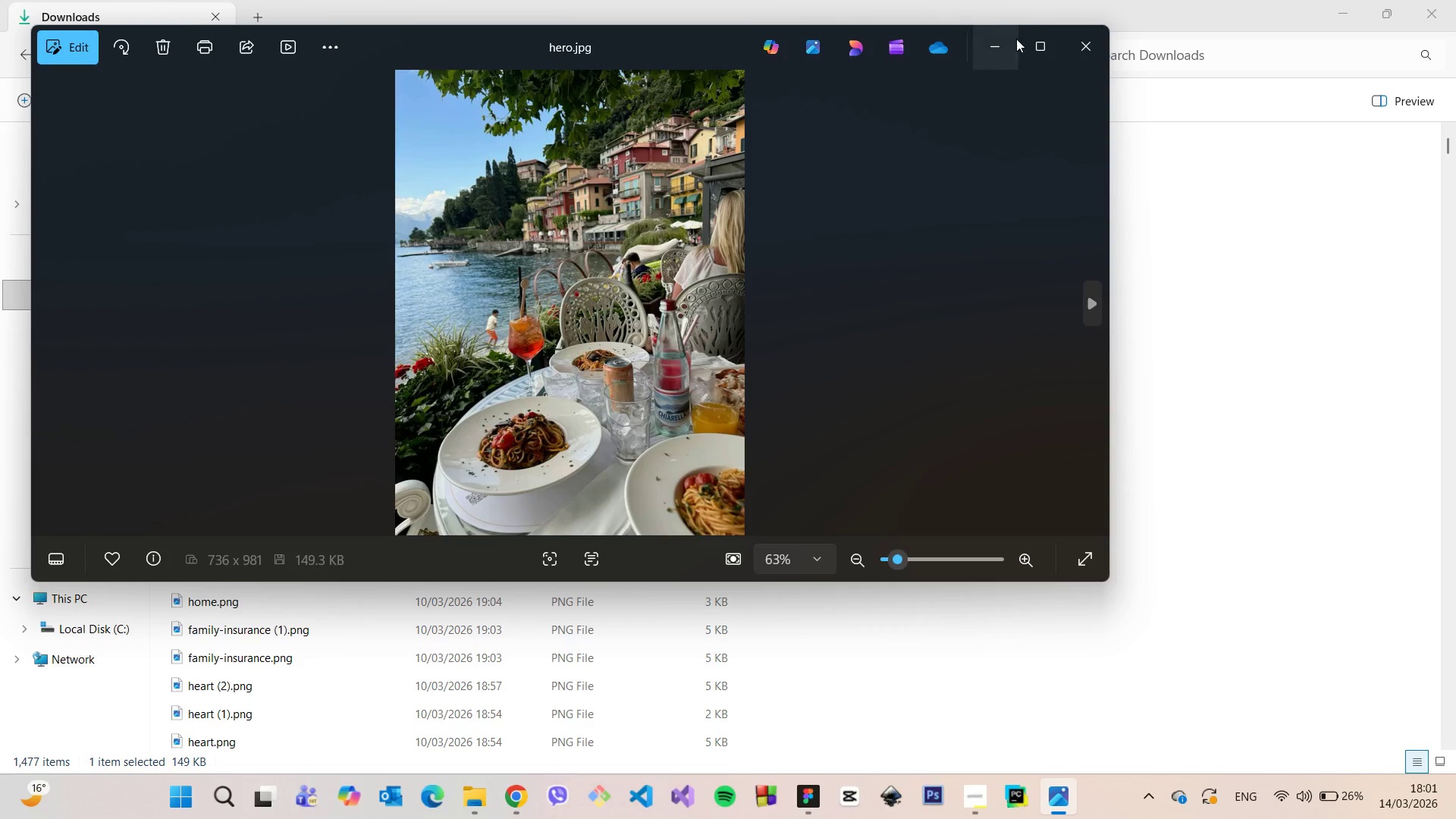 
wait(7.5)
 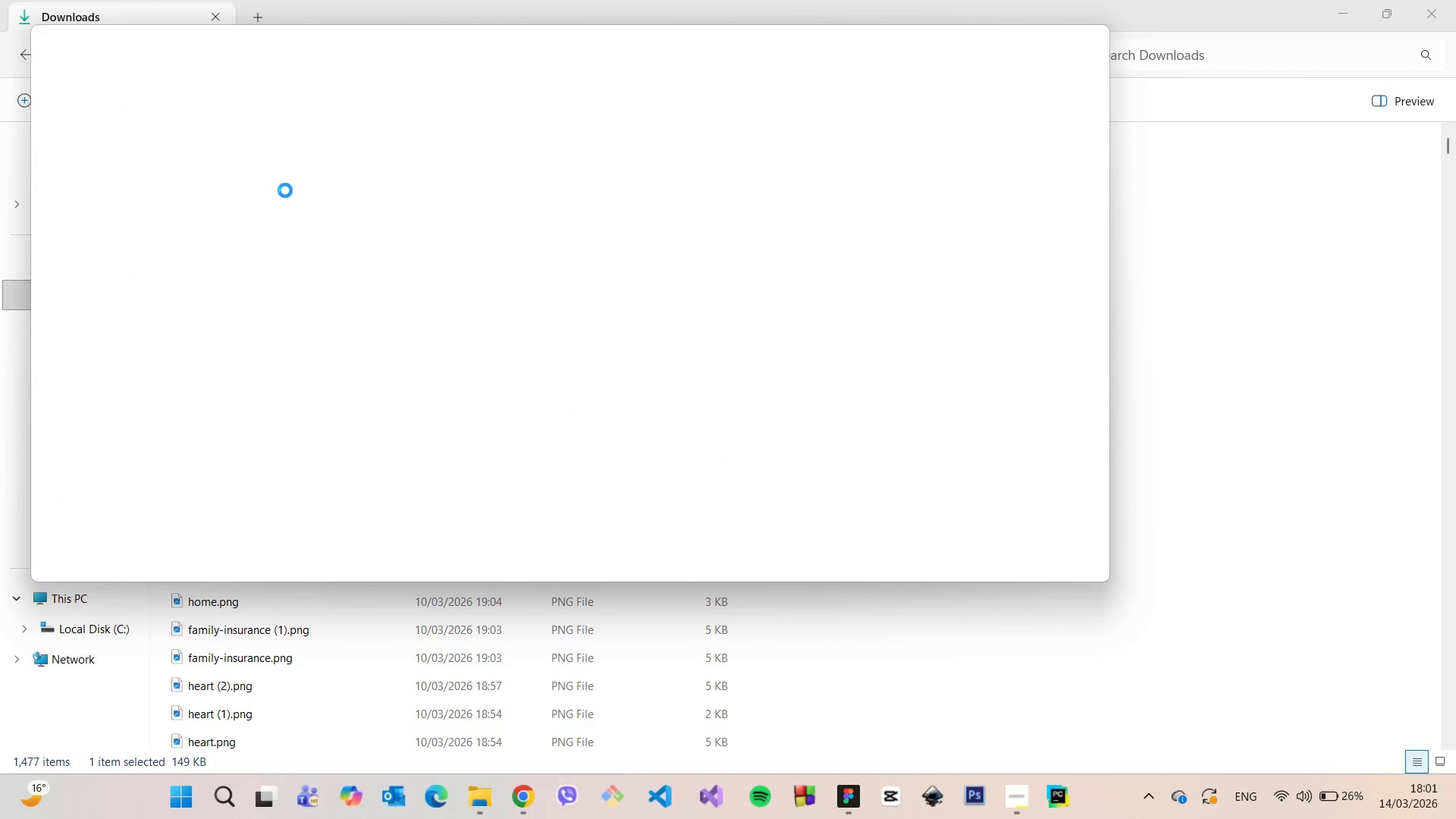 
left_click([1077, 44])
 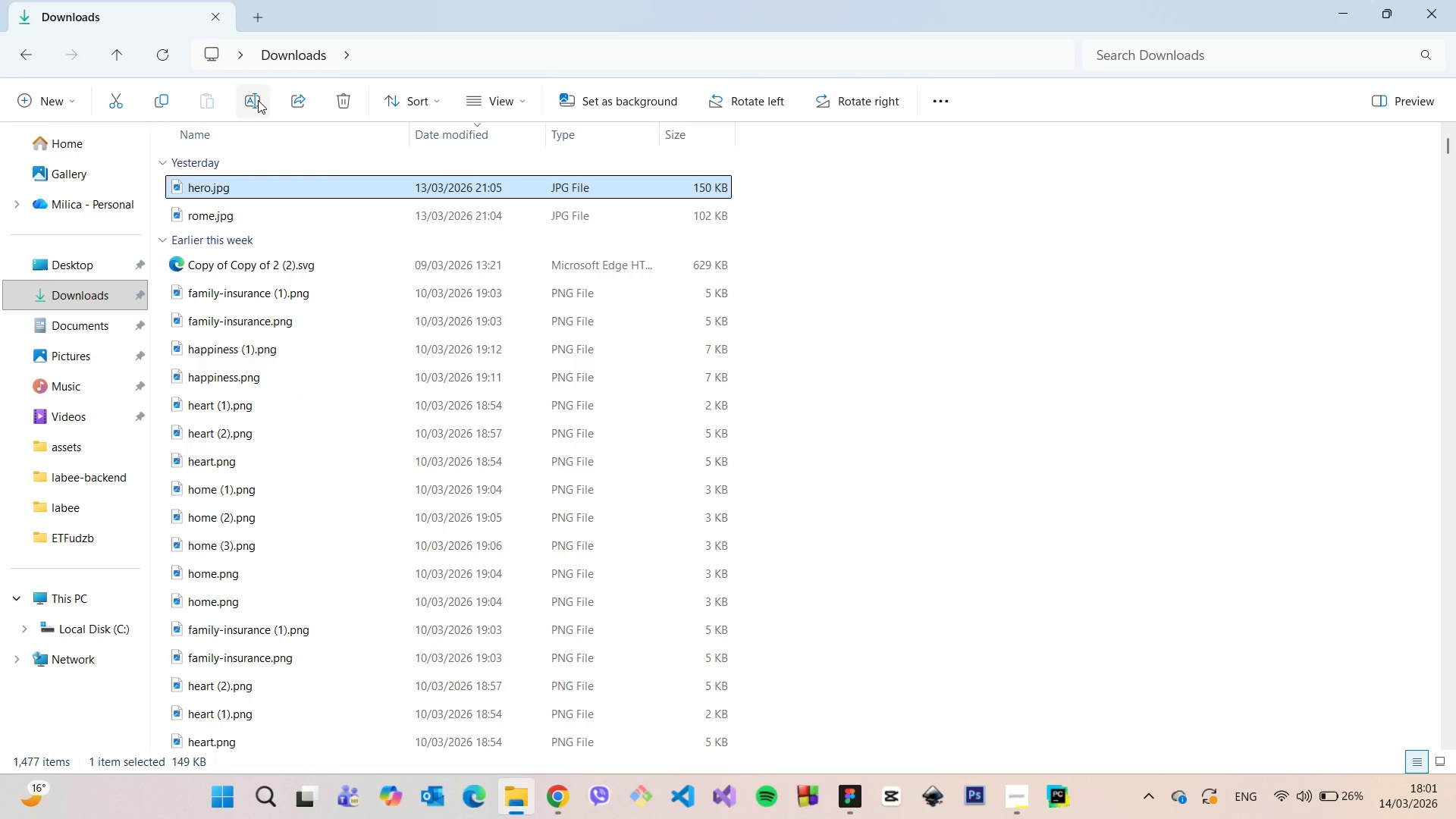 
left_click([258, 100])
 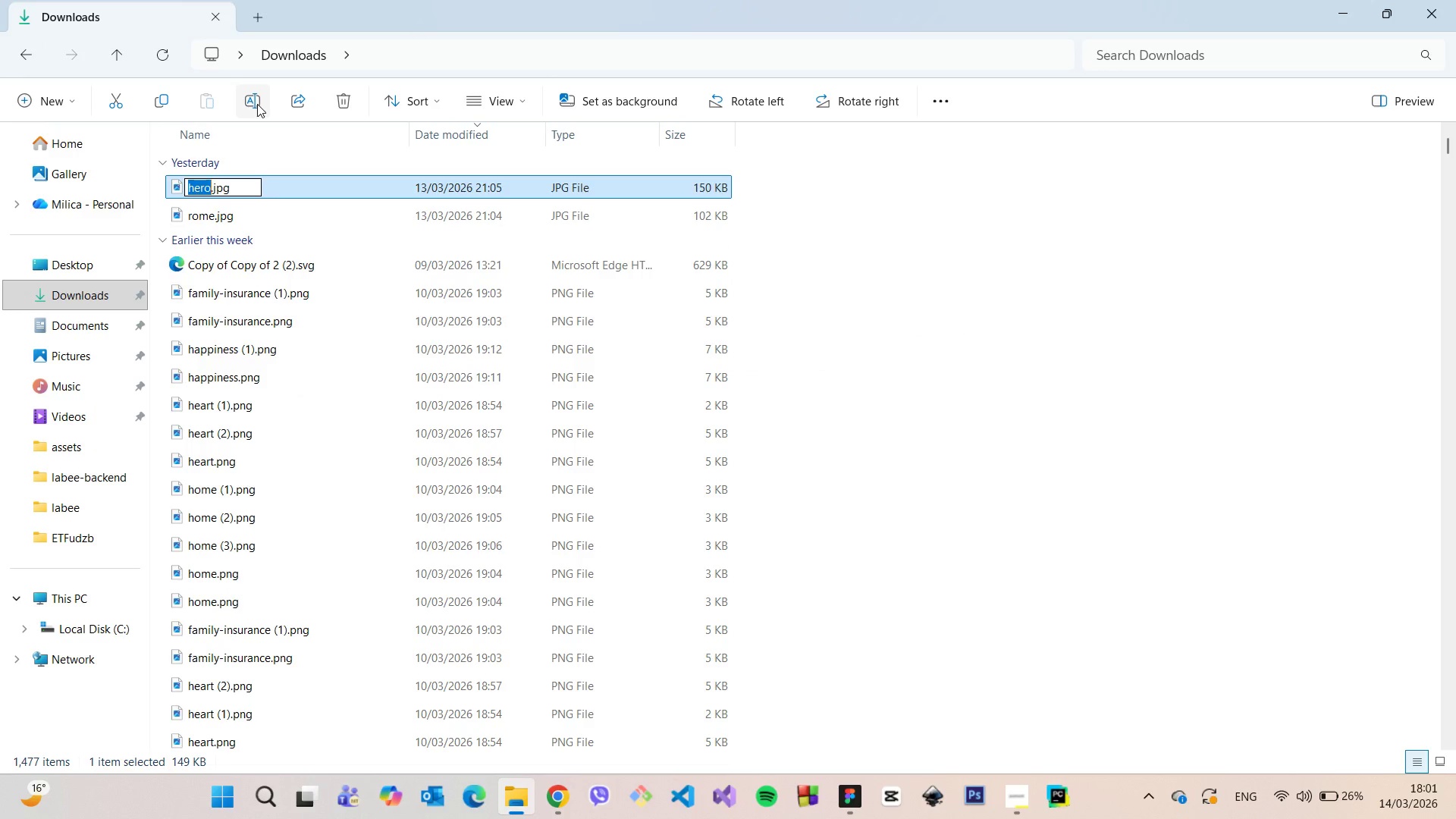 
type(milano)
 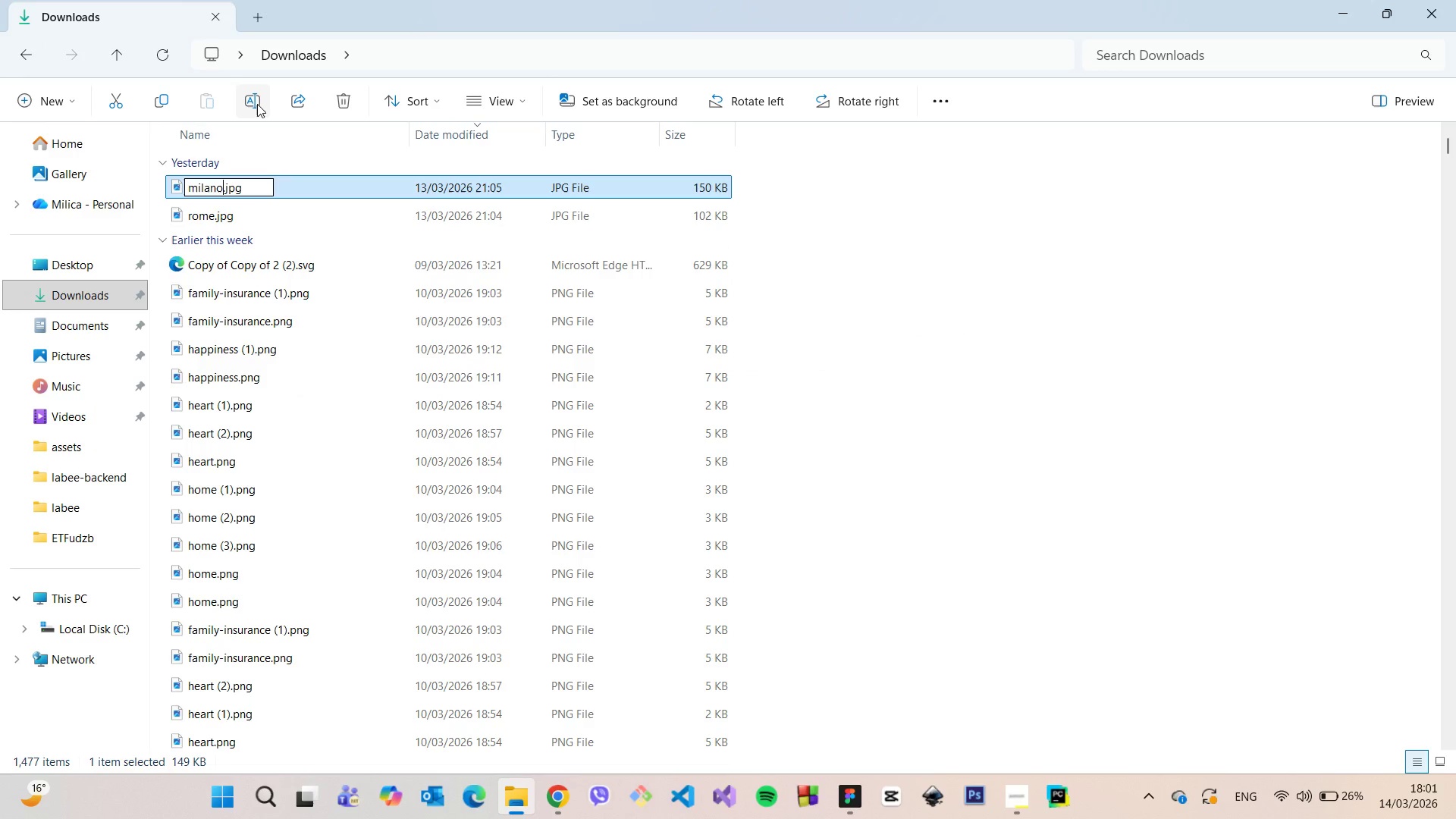 
key(Enter)
 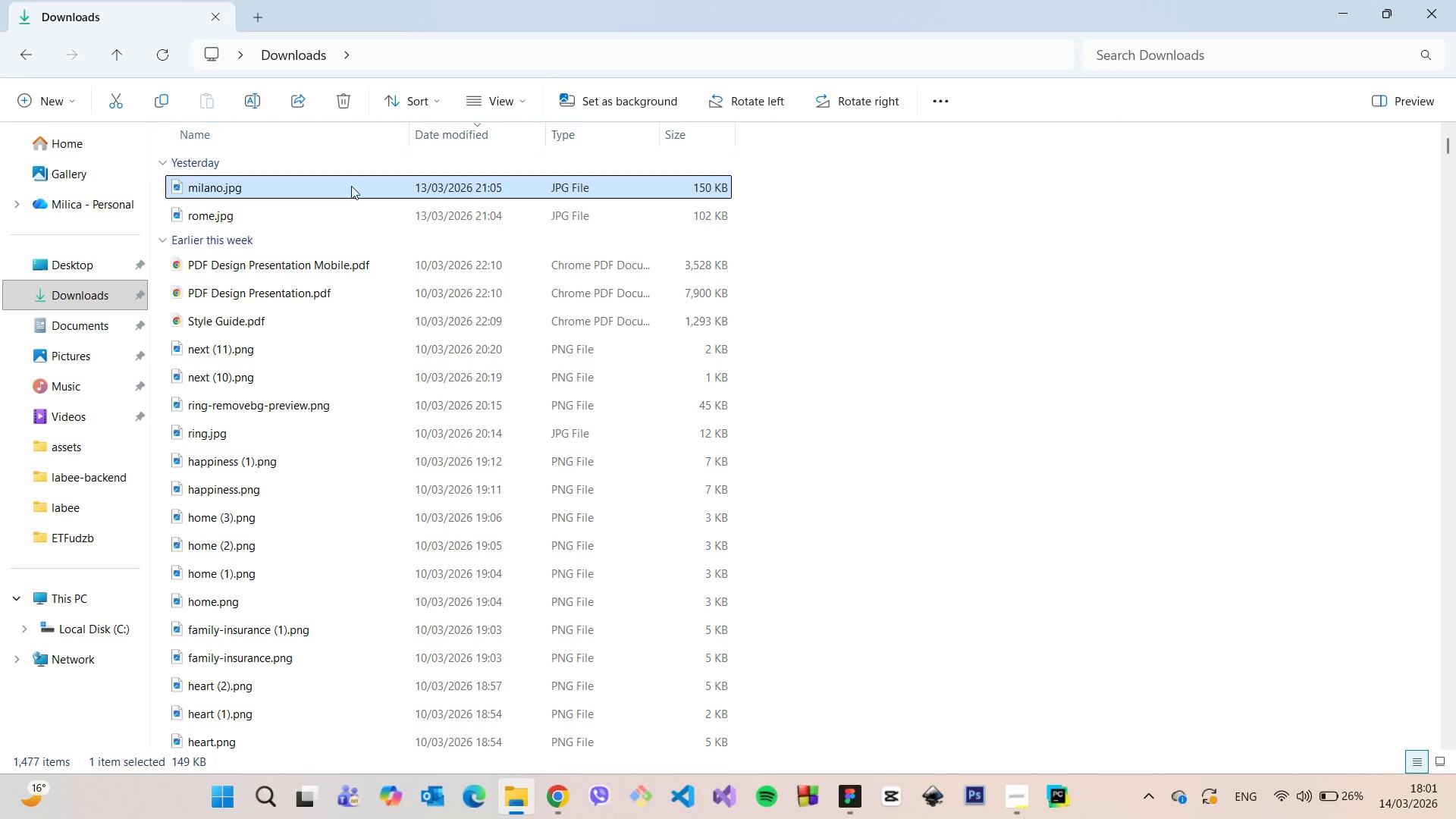 
mouse_move([316, 209])
 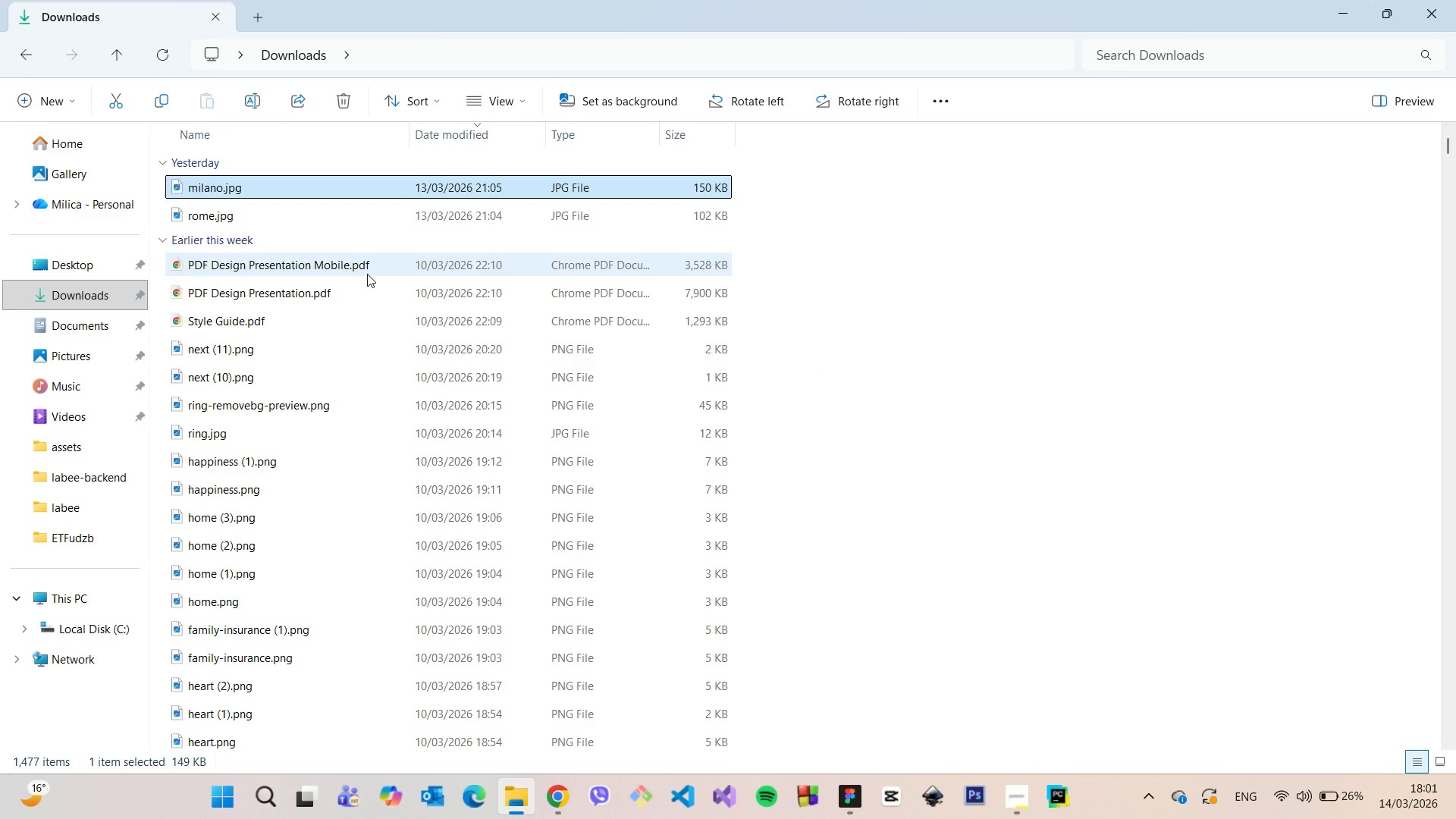 
left_click([367, 274])
 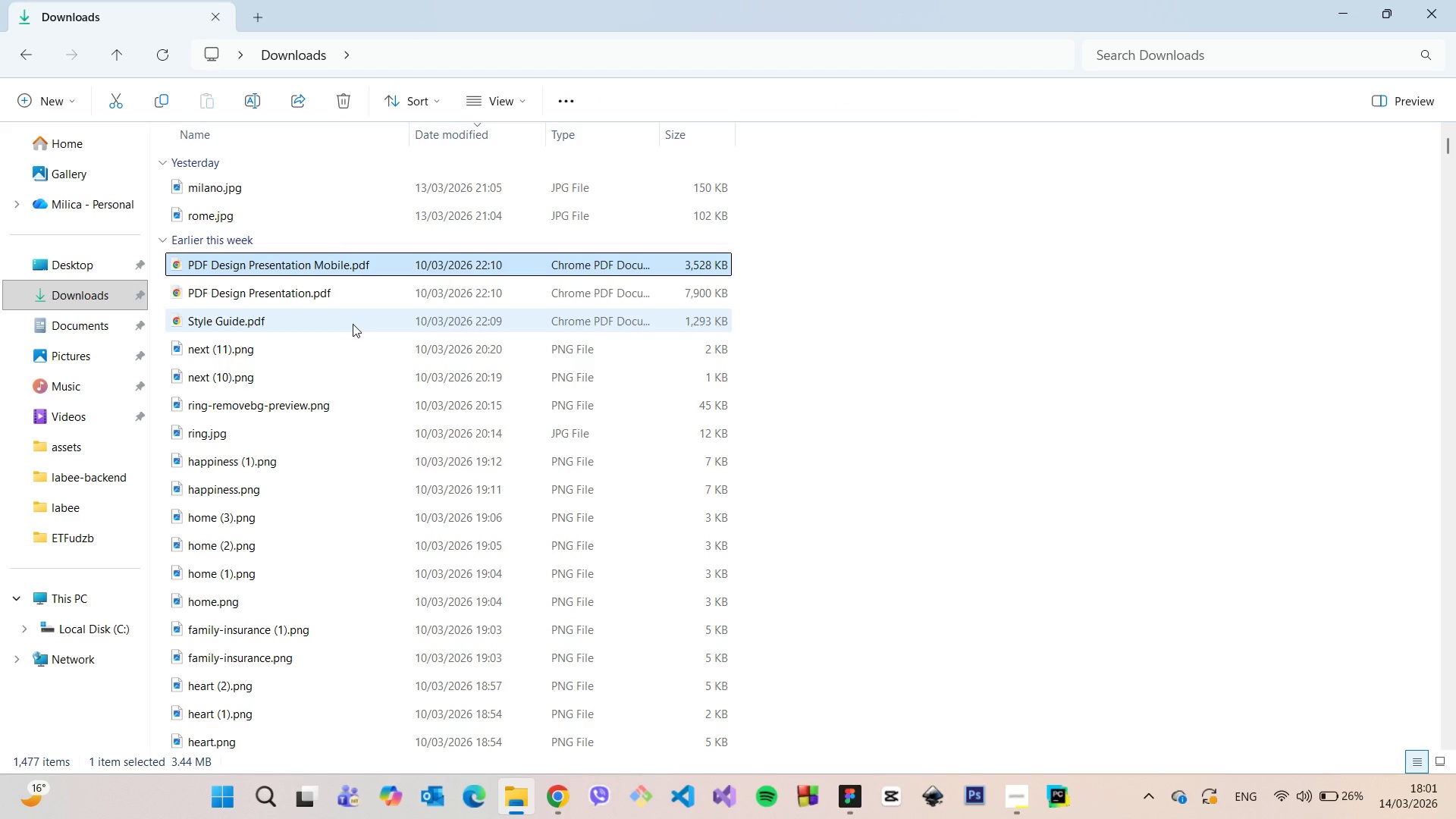 
hold_key(key=ShiftLeft, duration=0.48)
left_click([353, 324])
 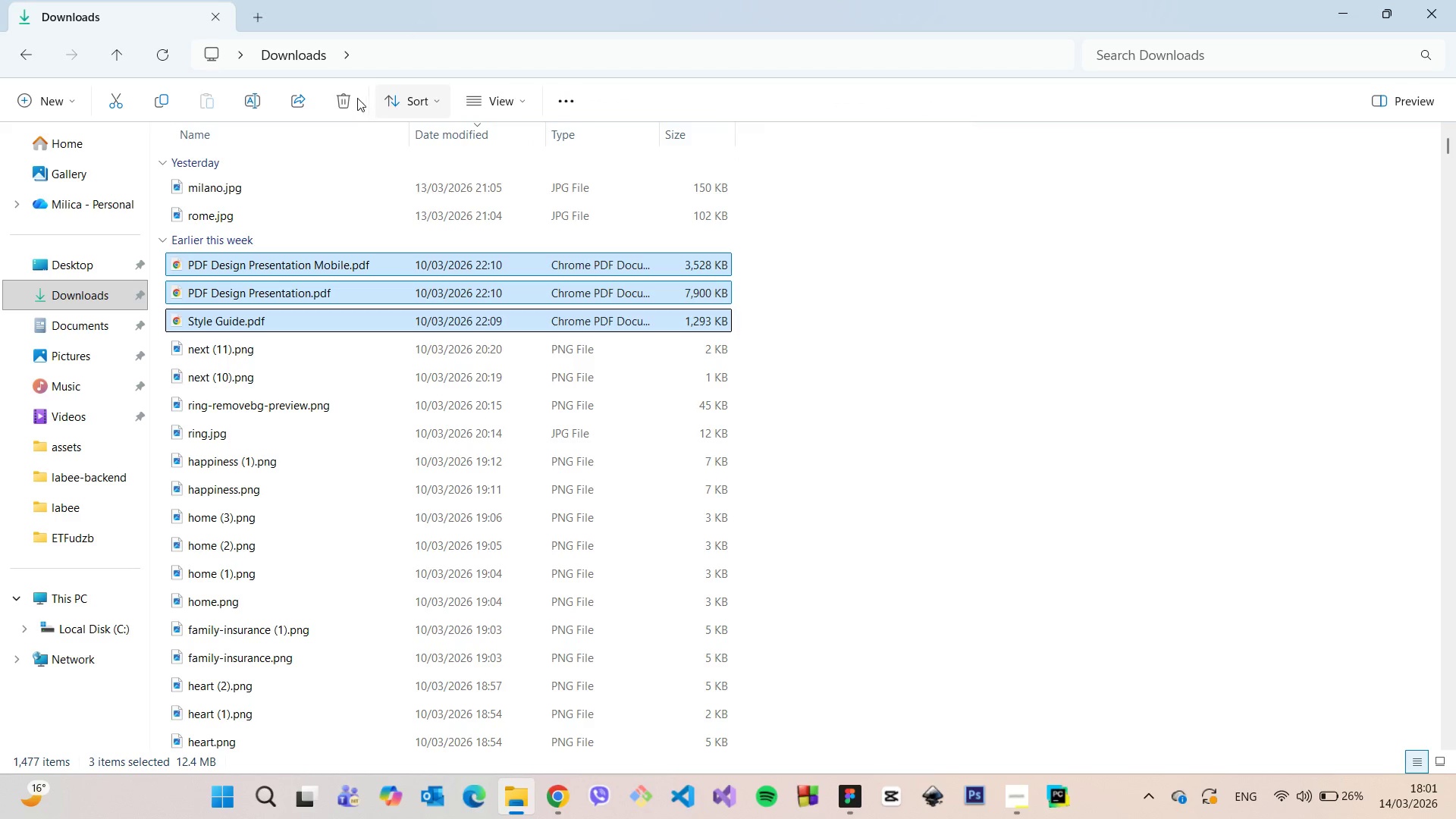 
left_click([339, 99])
 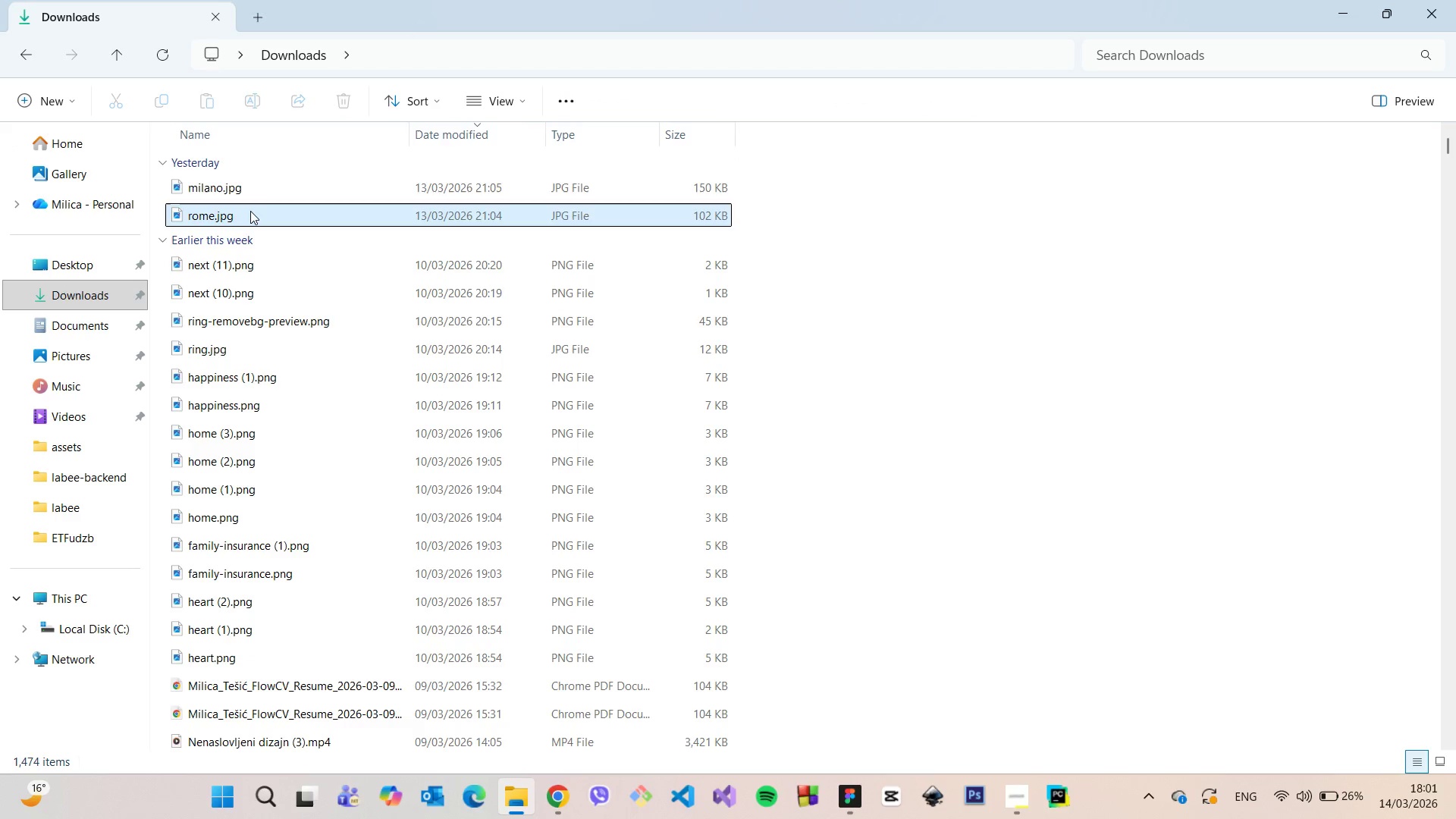 
double_click([250, 211])
 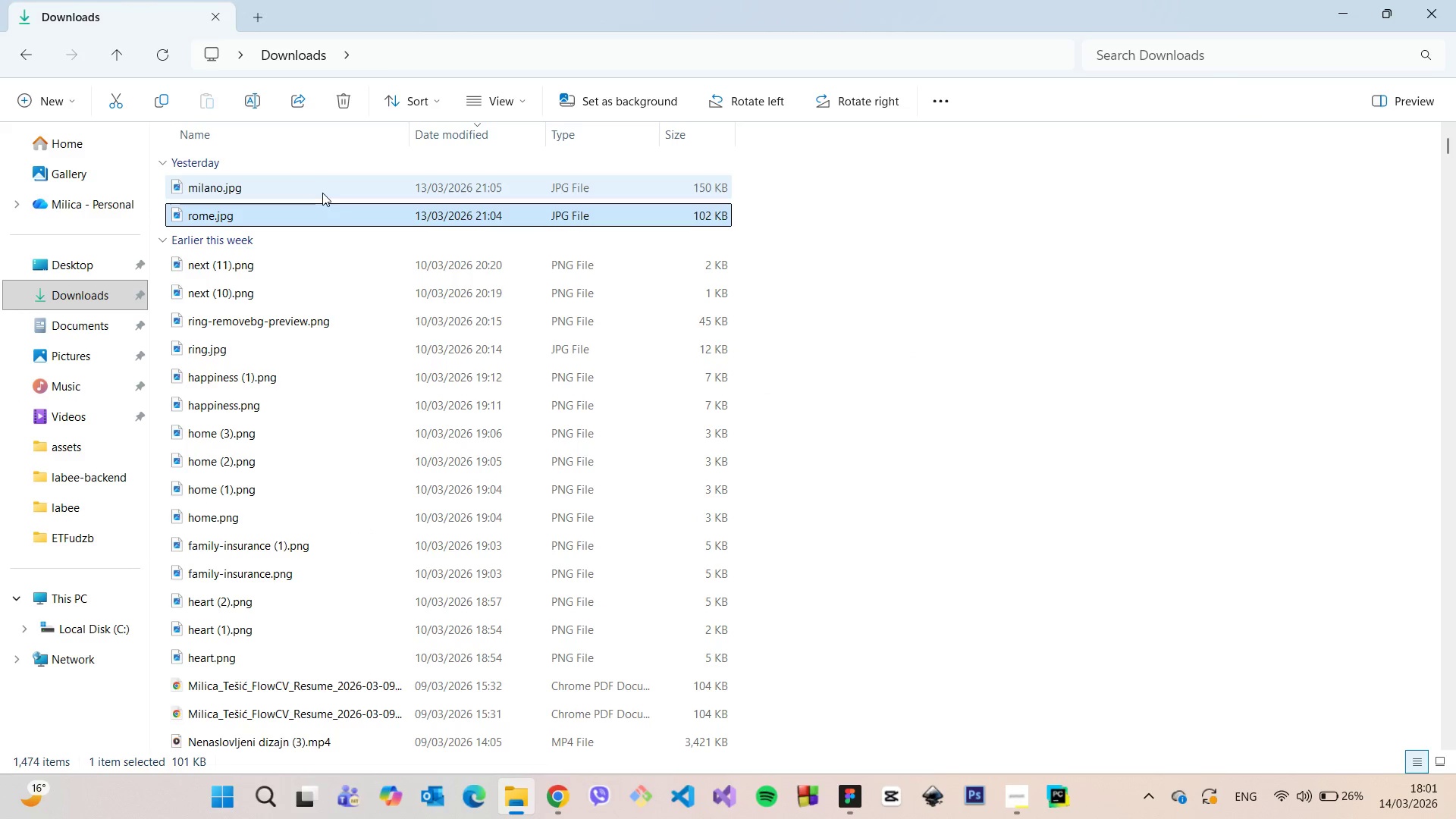 
wait(6.17)
 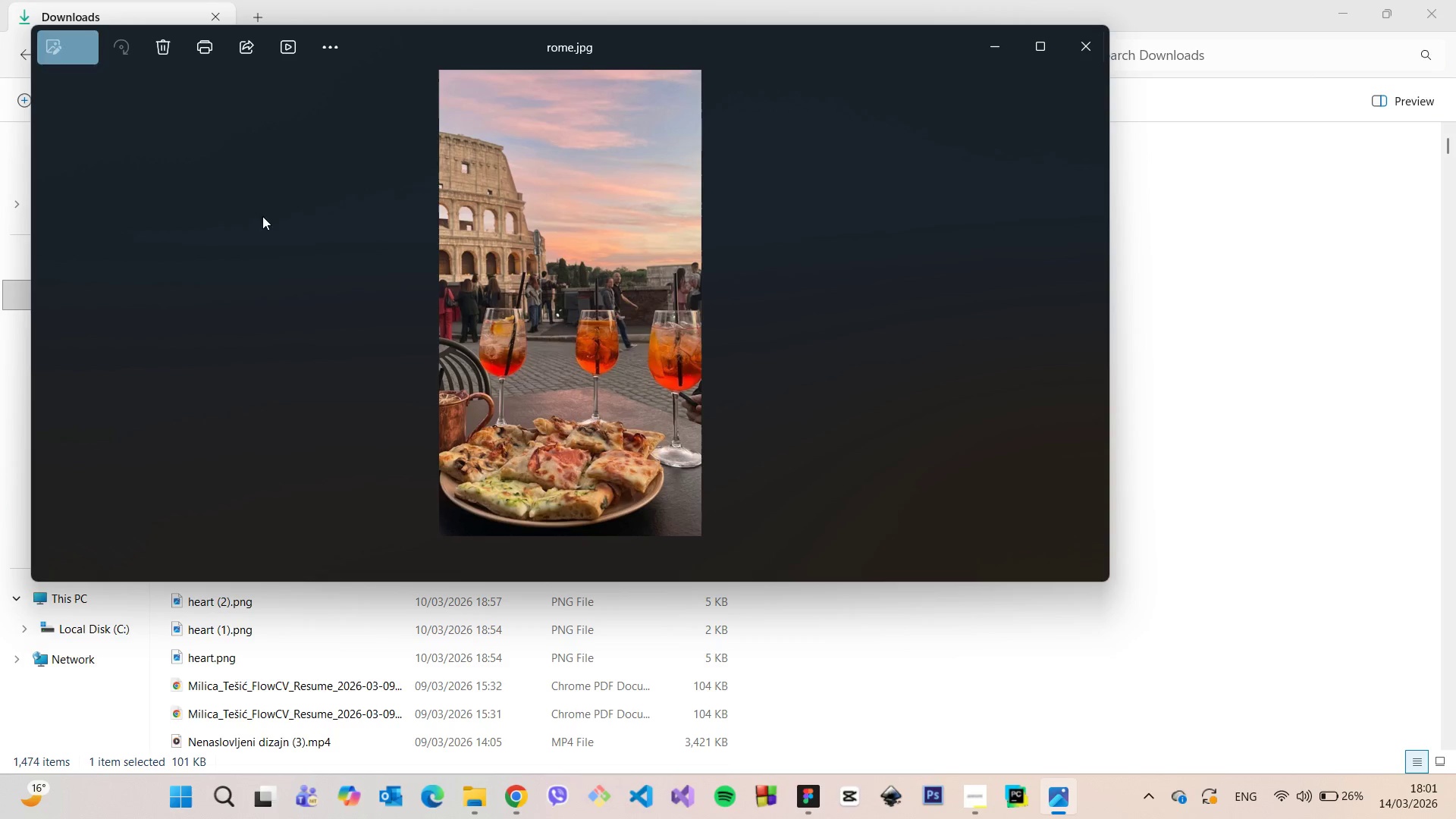 
left_click([864, 794])
 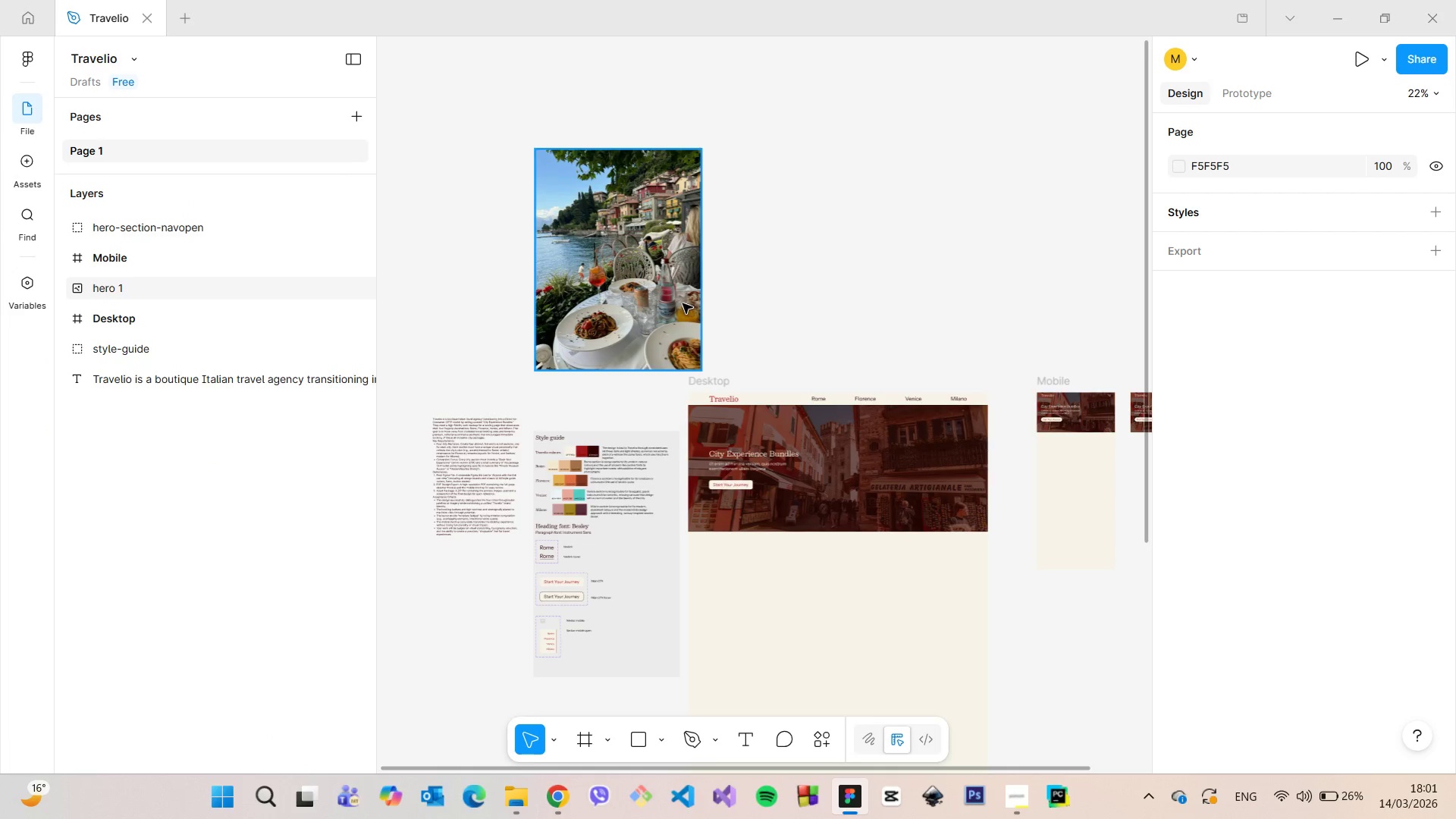 
left_click([680, 303])
 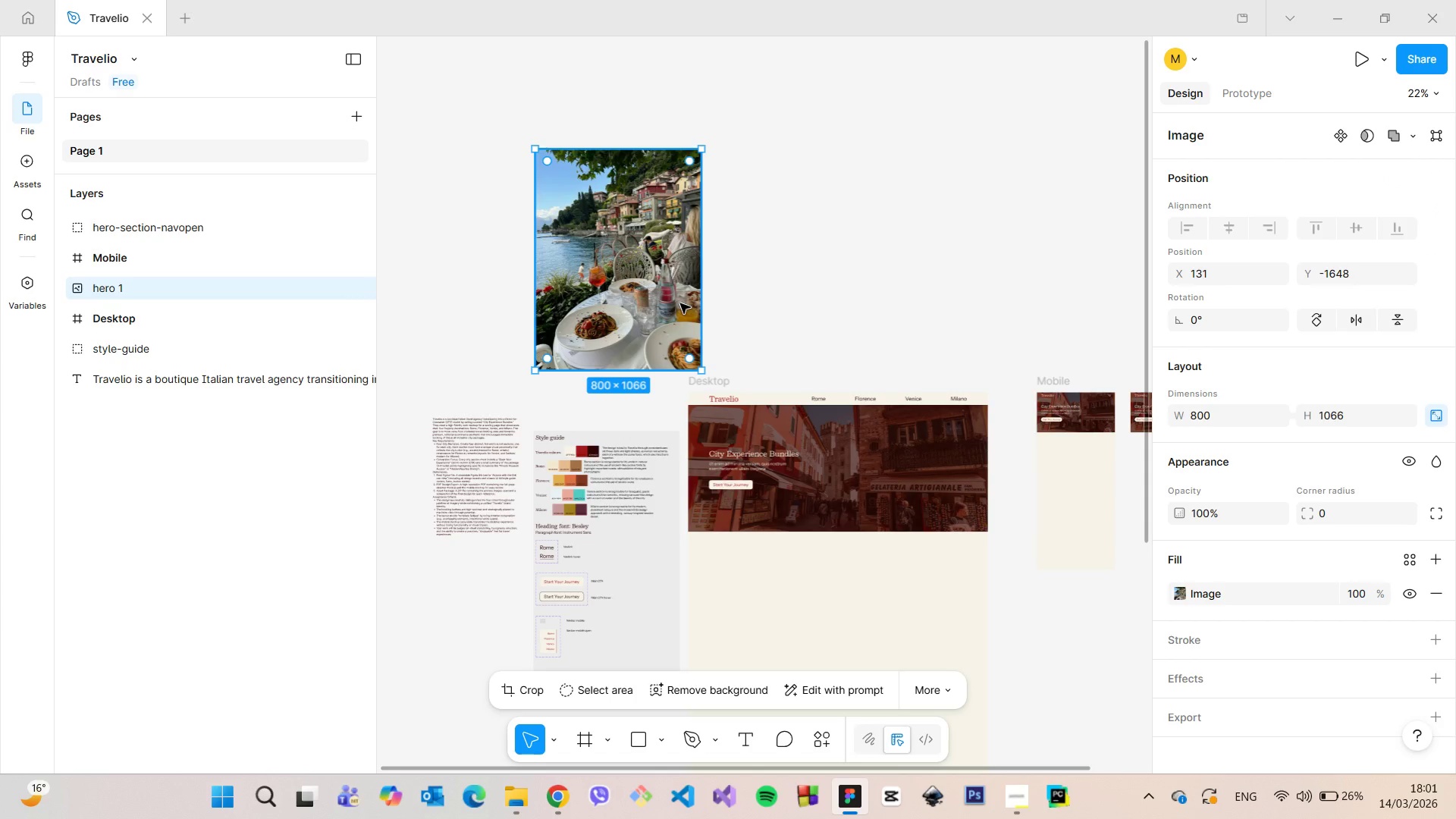 
key(Backspace)
 